 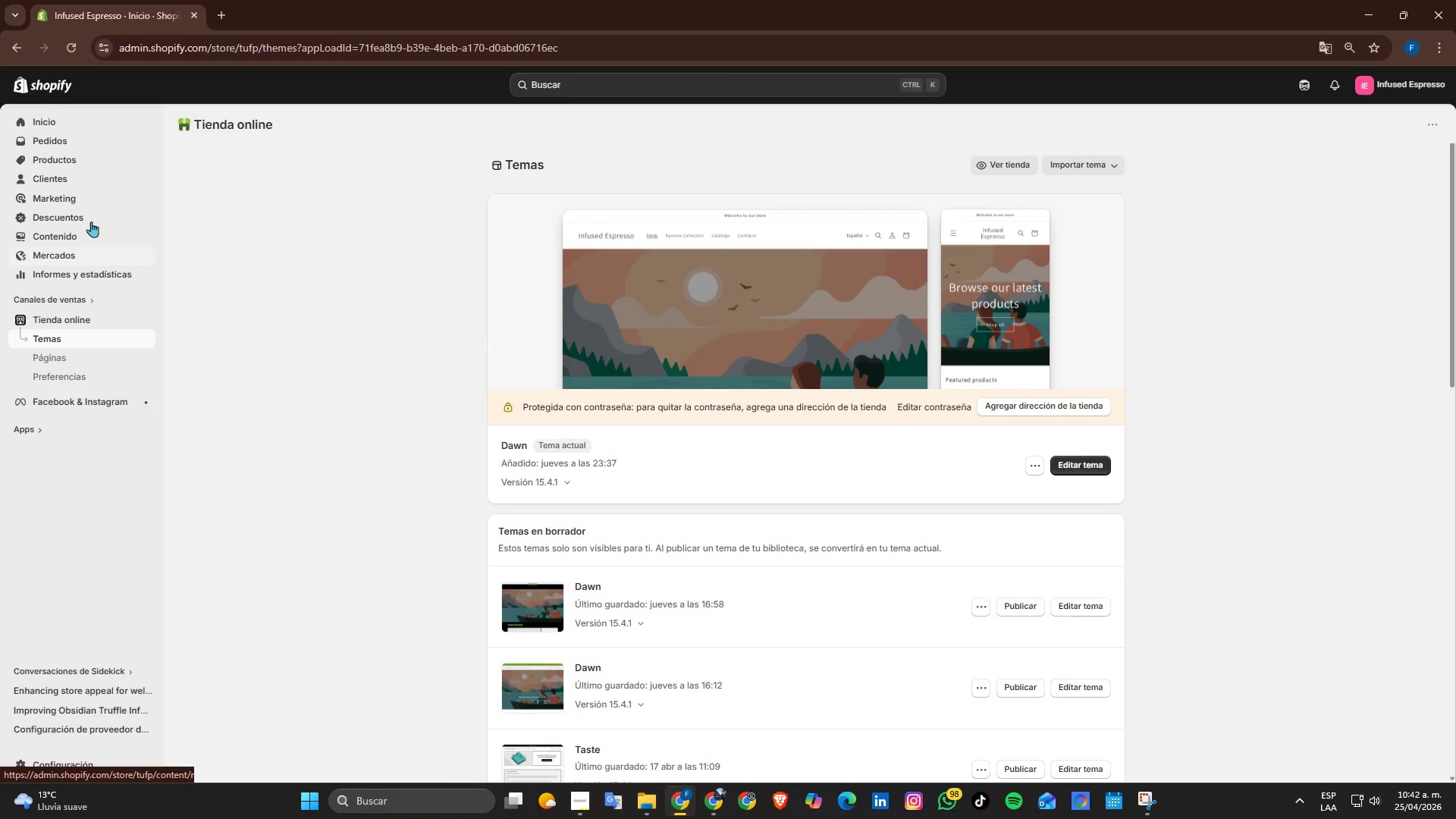 
left_click([70, 155])
 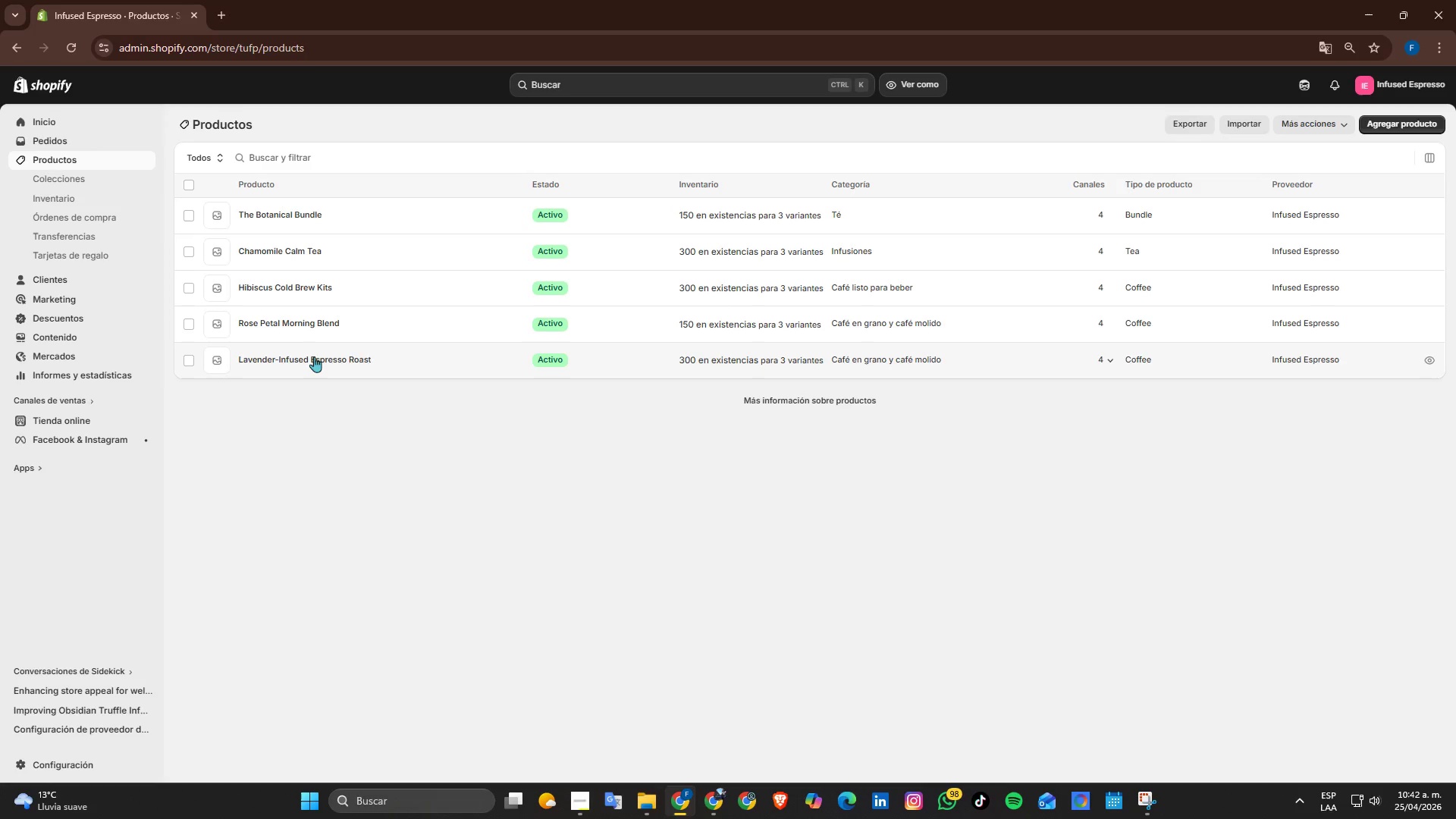 
wait(6.02)
 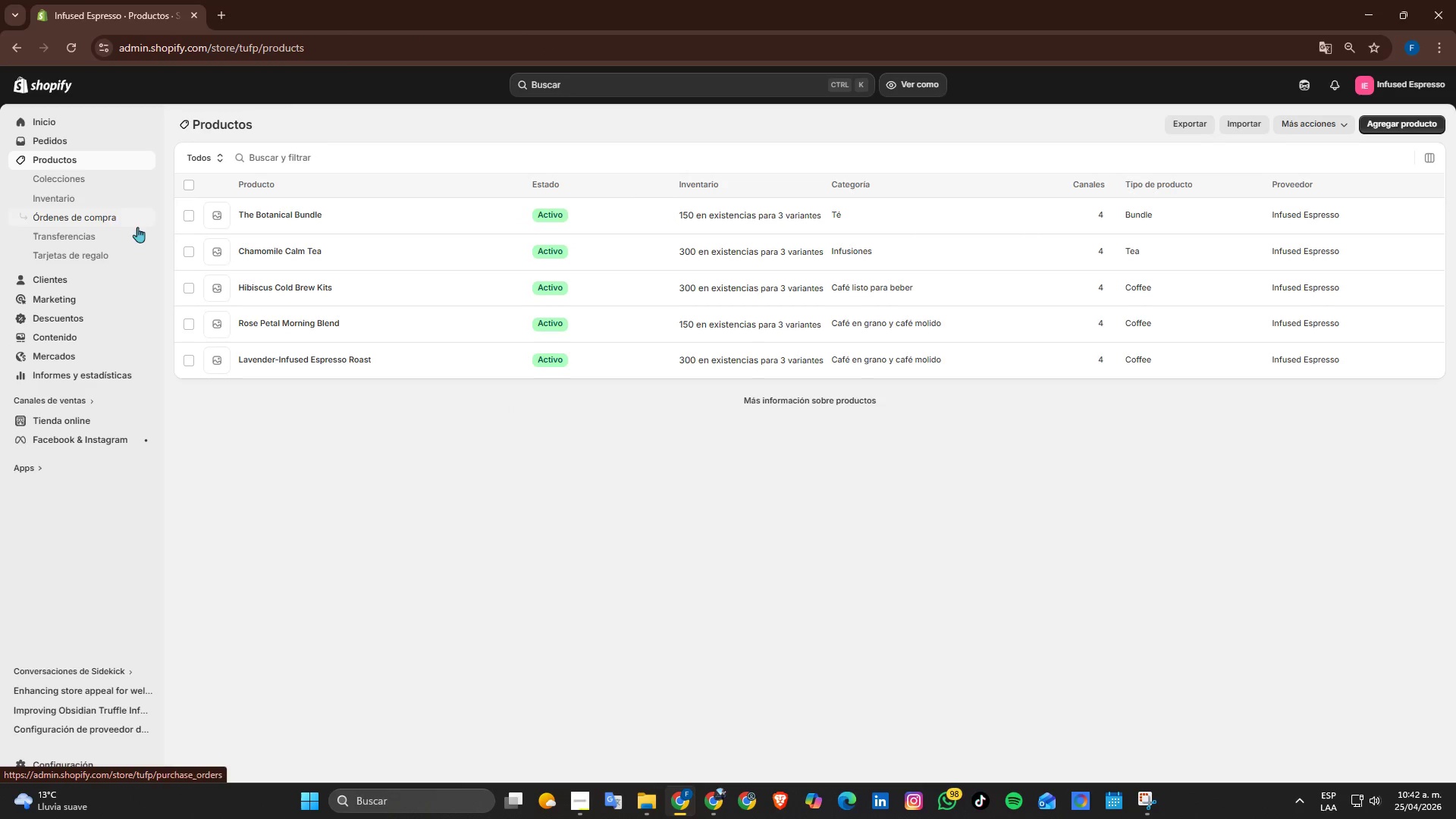 
left_click([312, 361])
 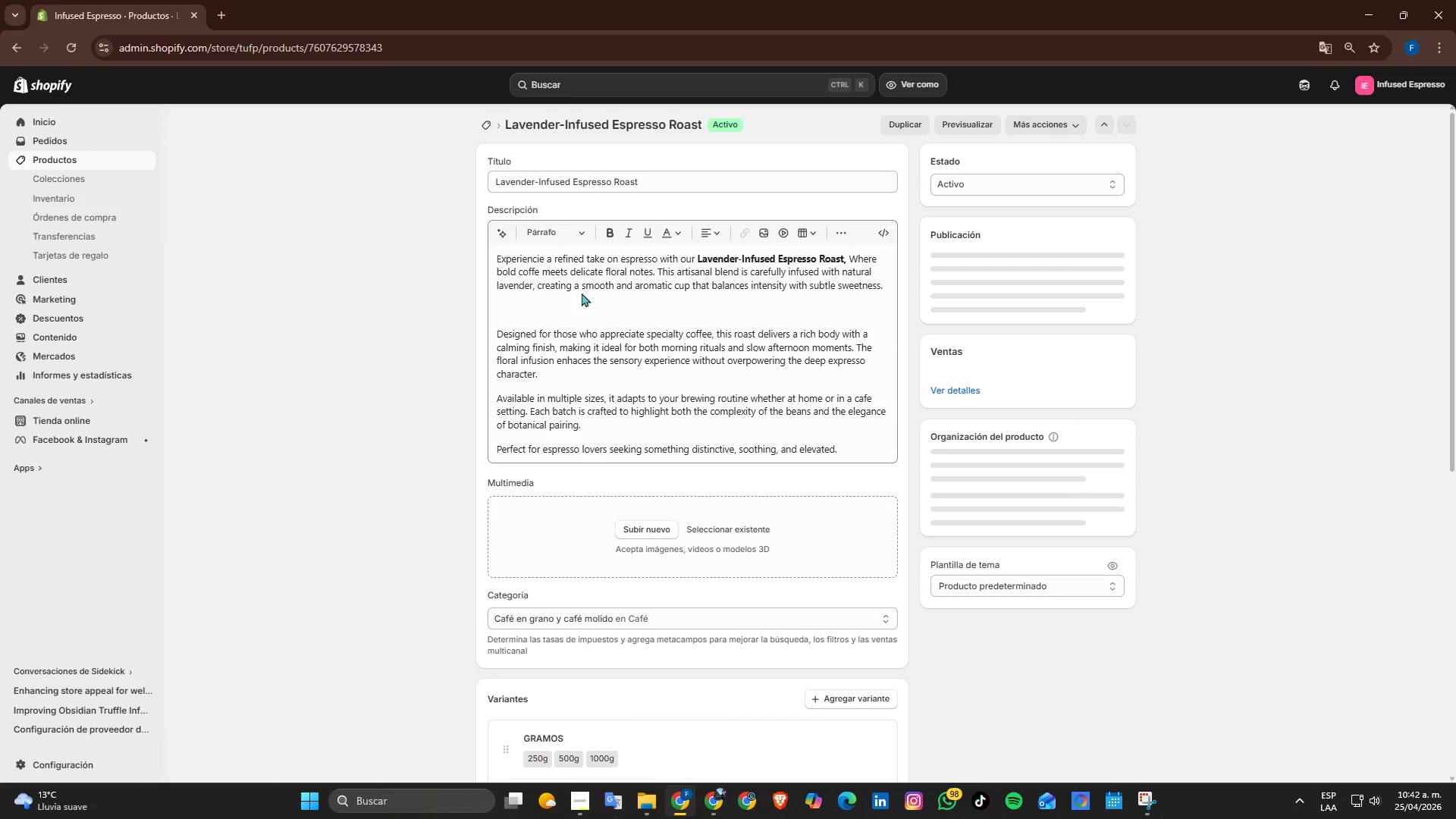 
scroll: coordinate [697, 463], scroll_direction: down, amount: 1.0
 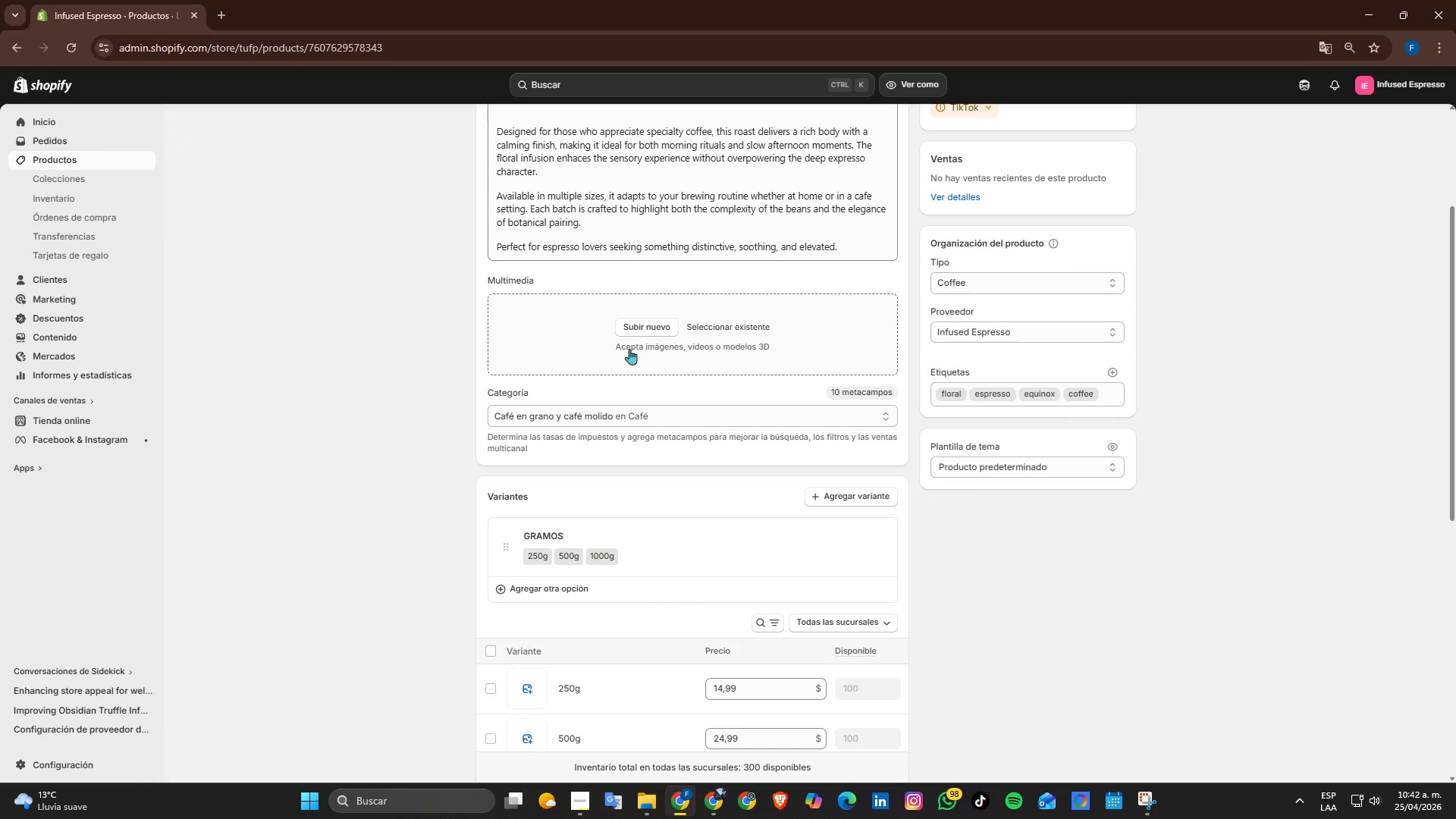 
left_click([642, 334])
 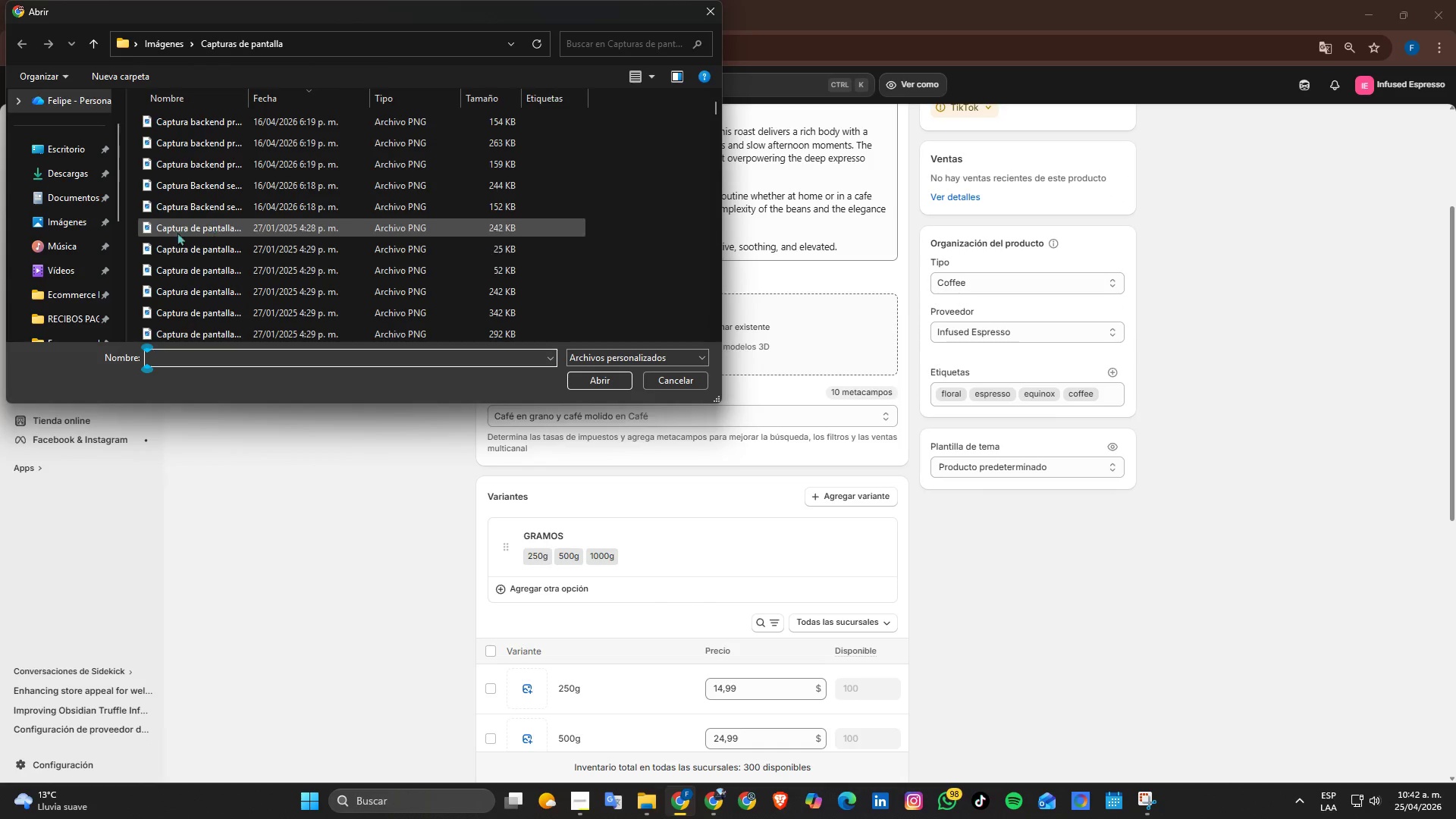 
scroll: coordinate [74, 286], scroll_direction: none, amount: 0.0
 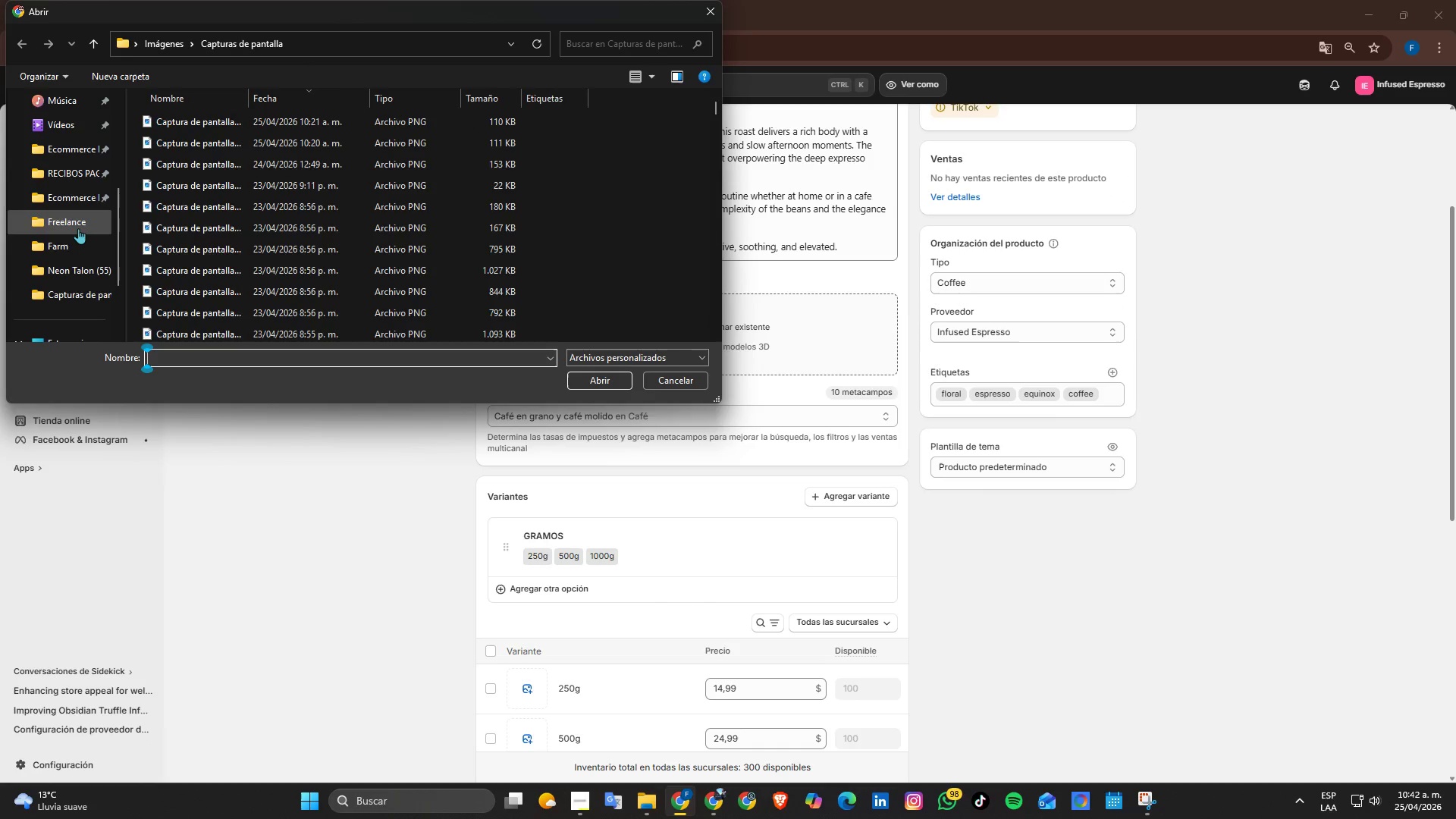 
left_click([78, 228])
 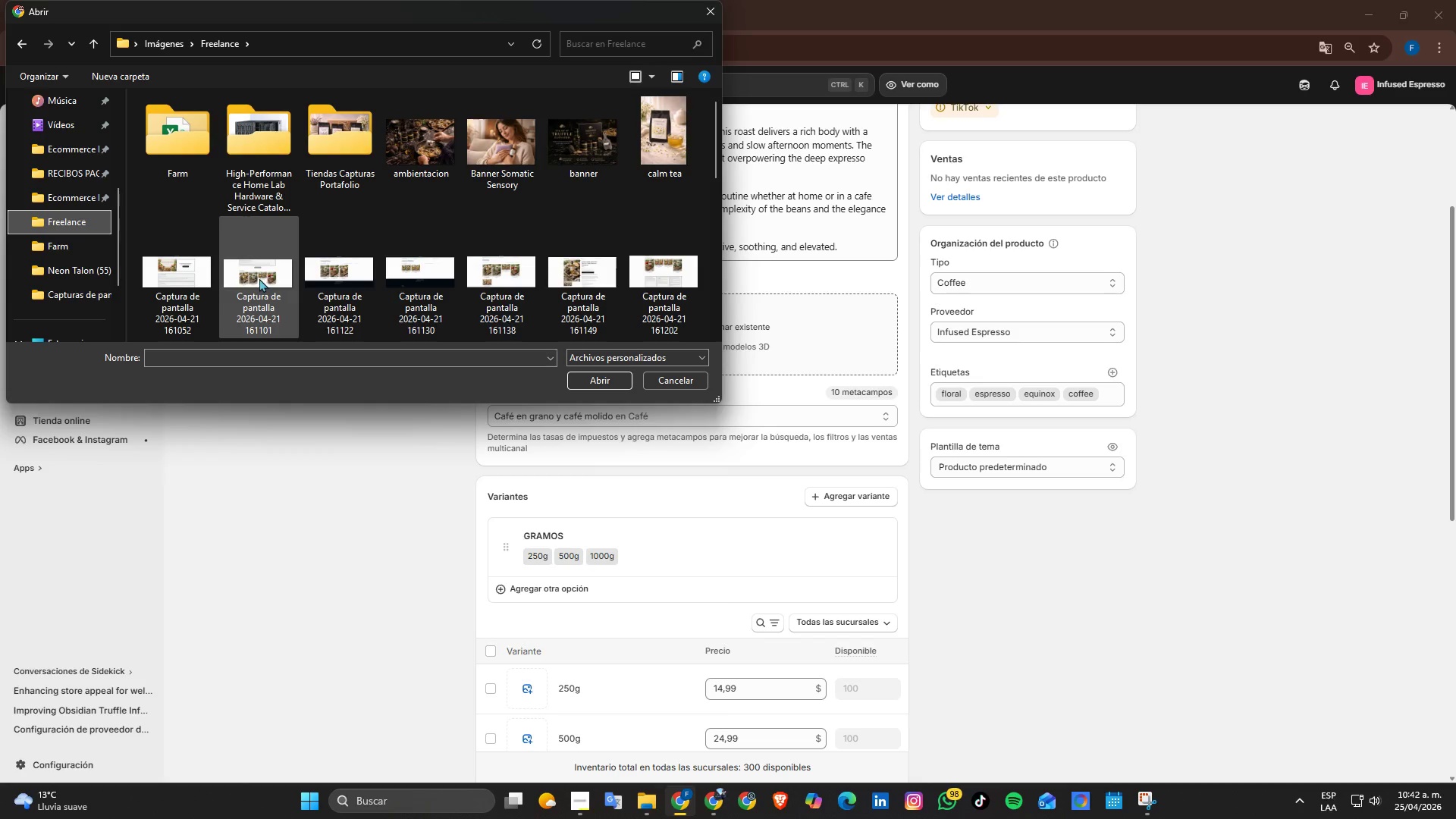 
scroll: coordinate [433, 254], scroll_direction: down, amount: 1.0
 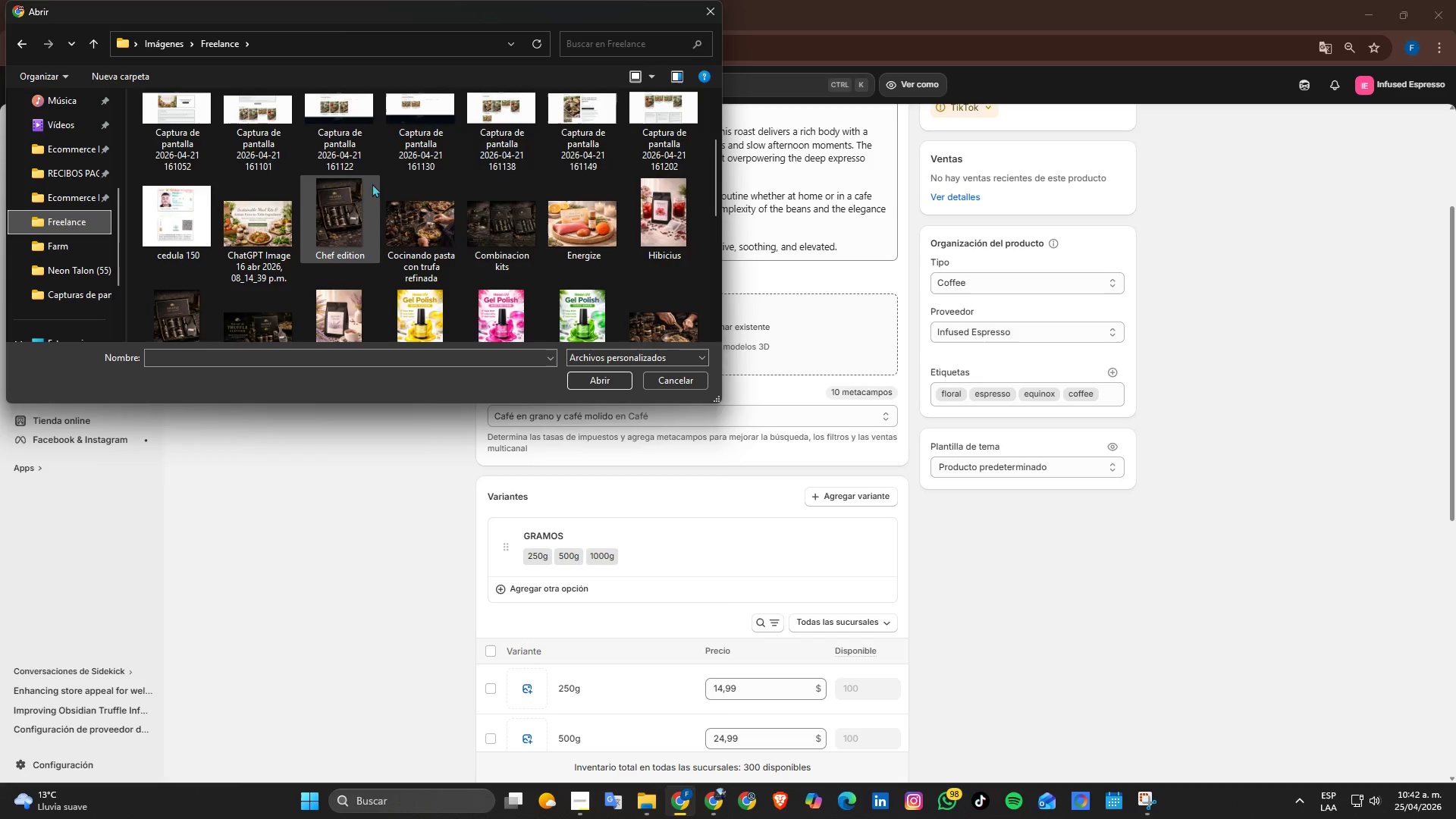 
scroll: coordinate [378, 201], scroll_direction: up, amount: 3.0
 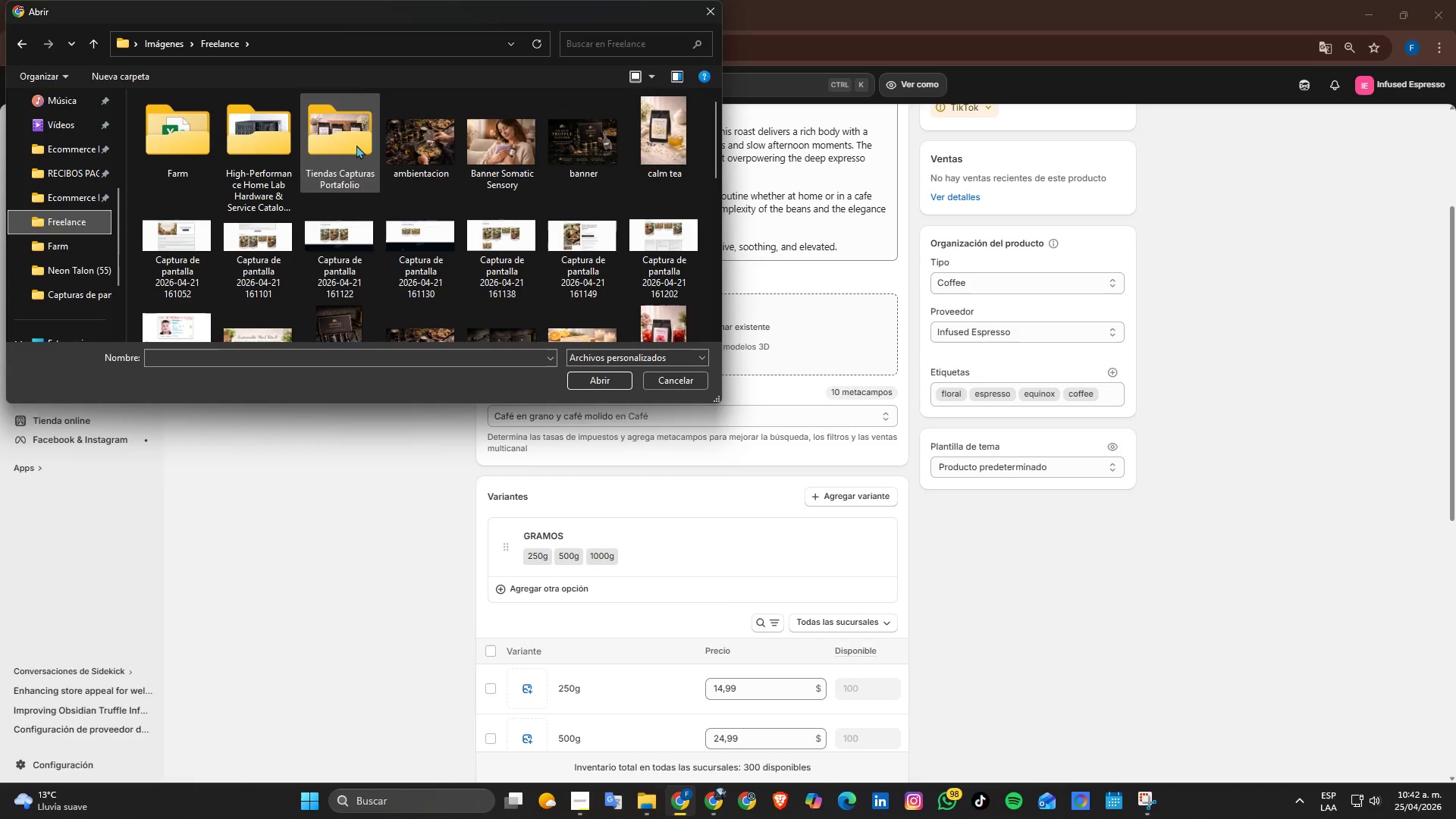 
double_click([356, 145])
 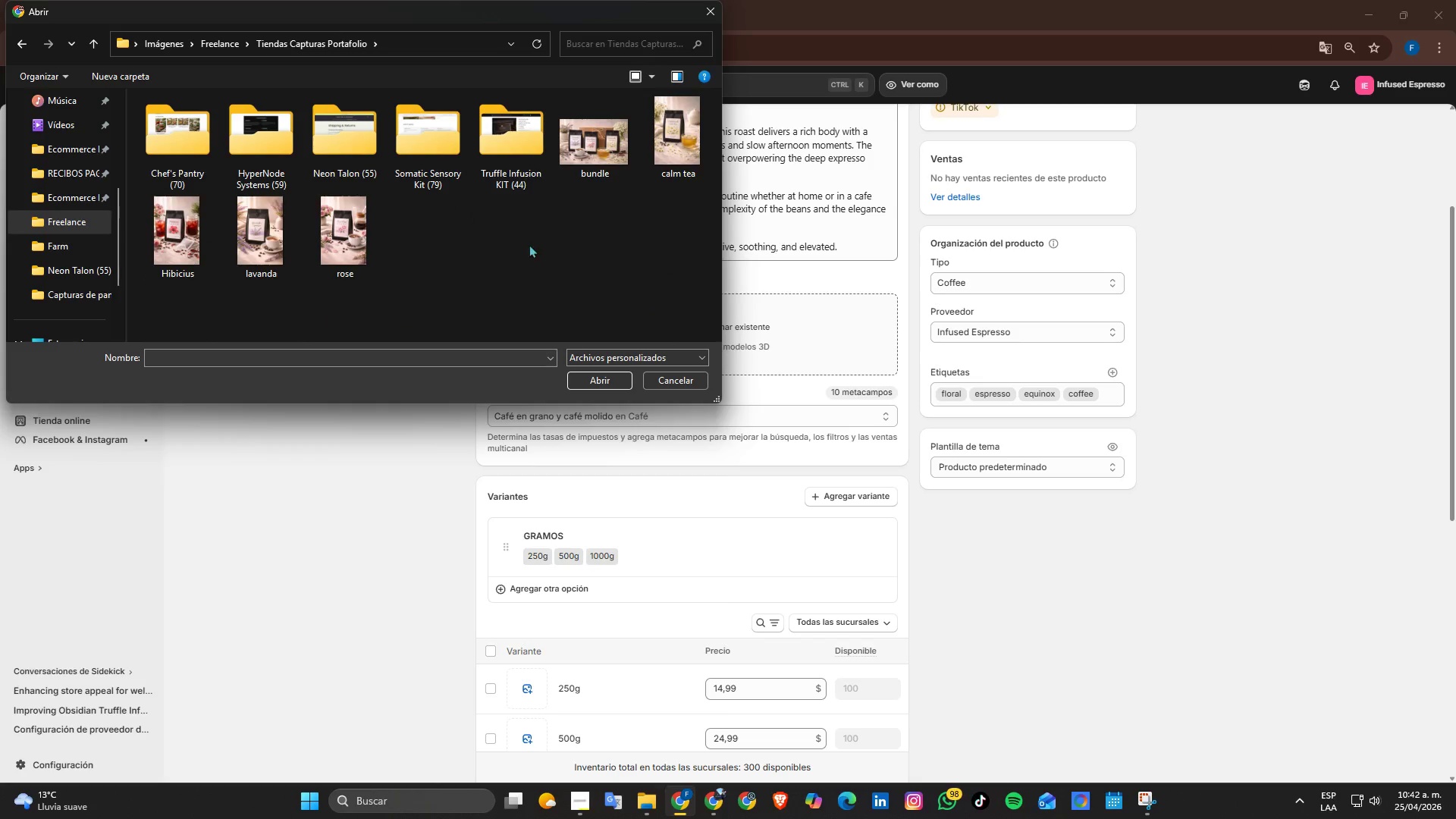 
left_click([296, 250])
 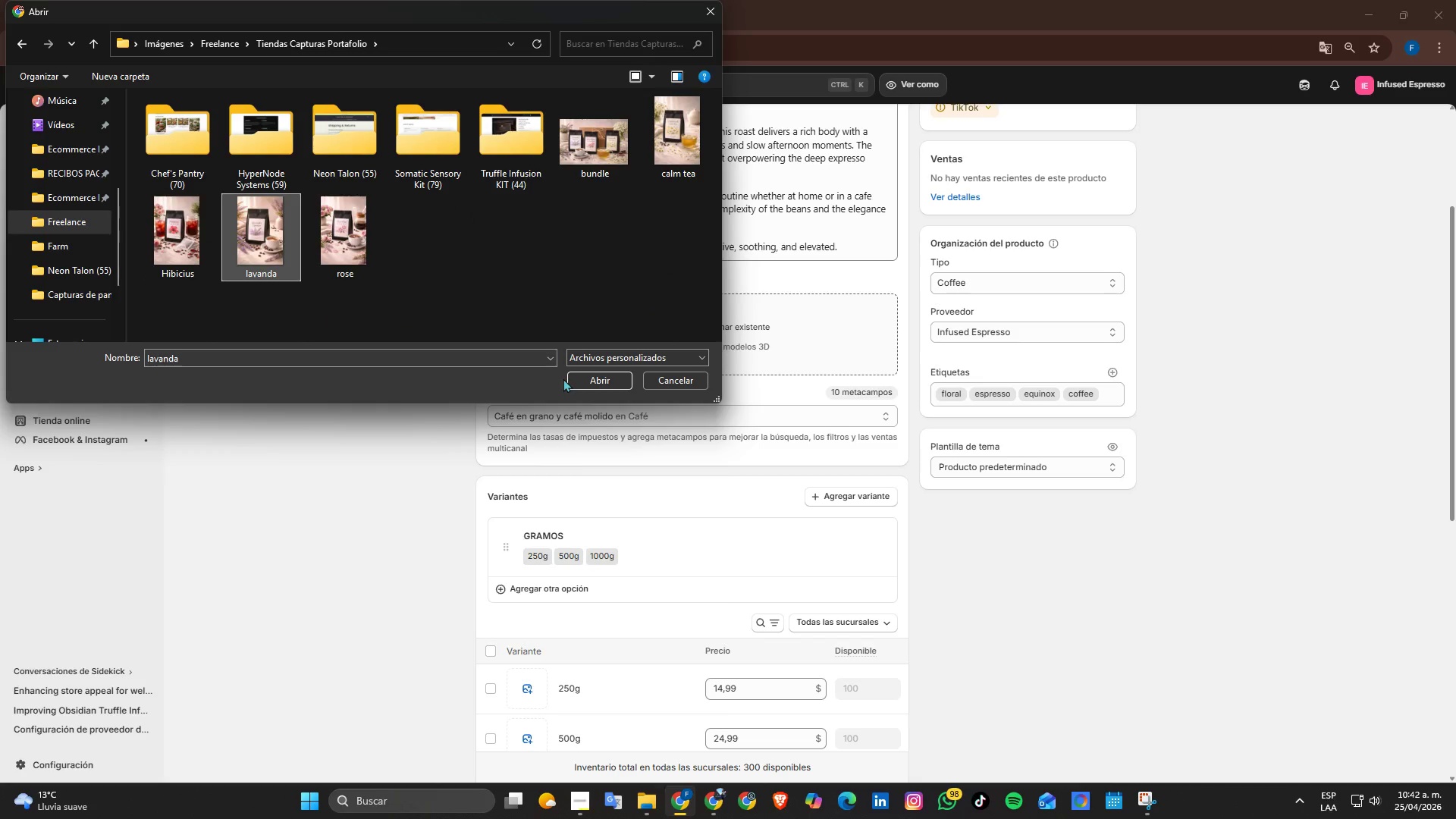 
left_click([579, 380])
 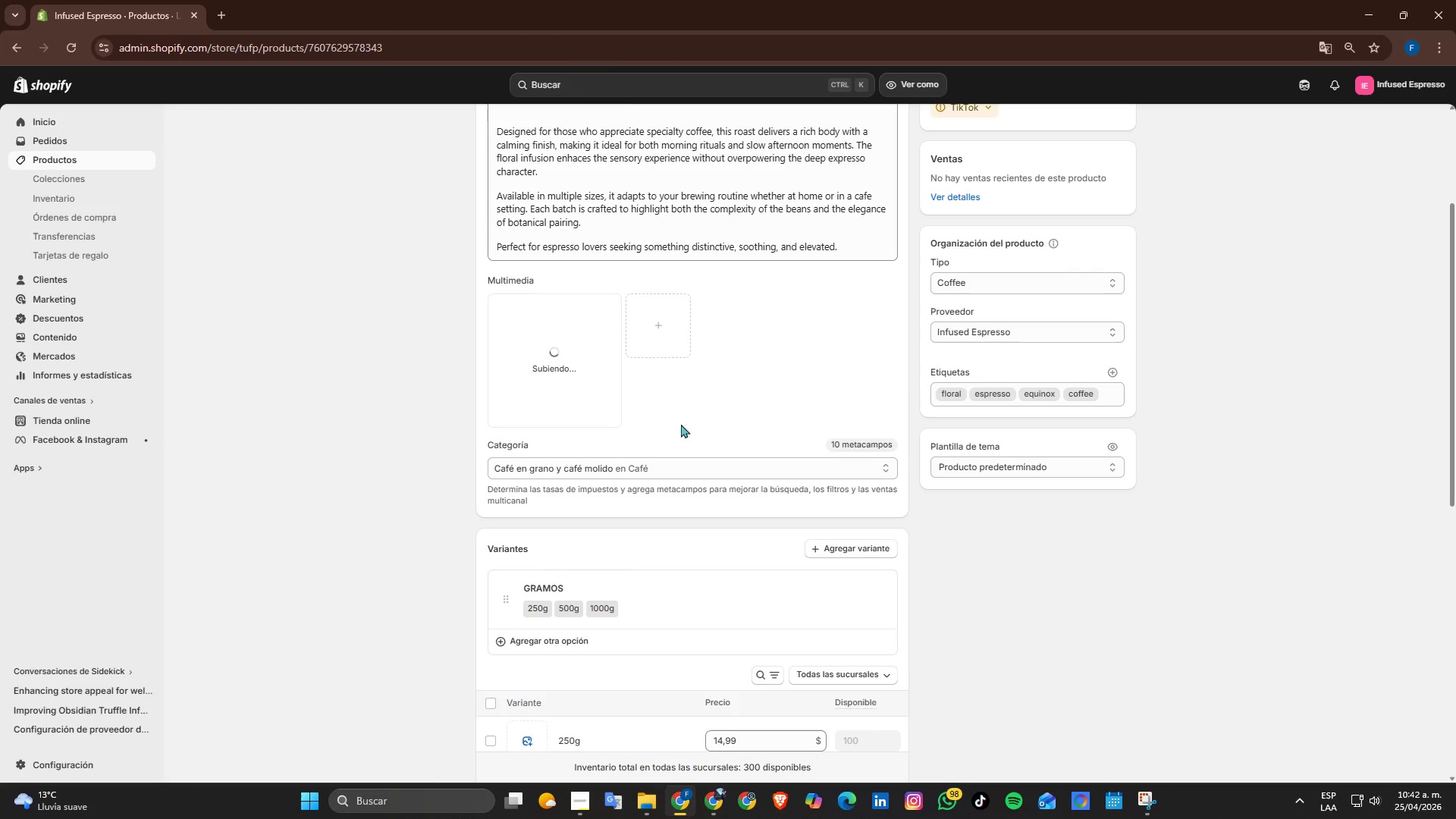 
scroll: coordinate [759, 414], scroll_direction: up, amount: 1.0
 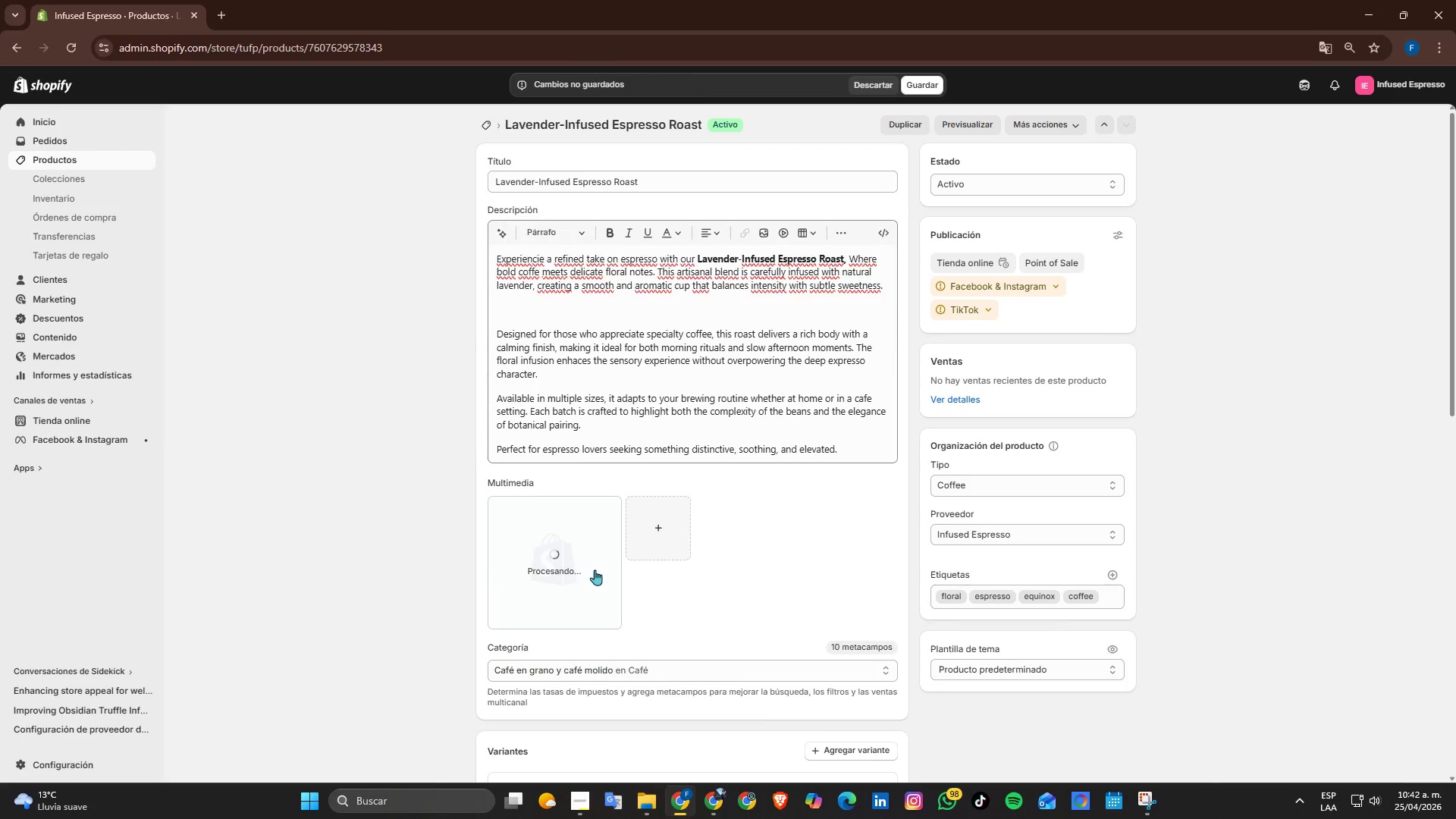 
mouse_move([594, 549])
 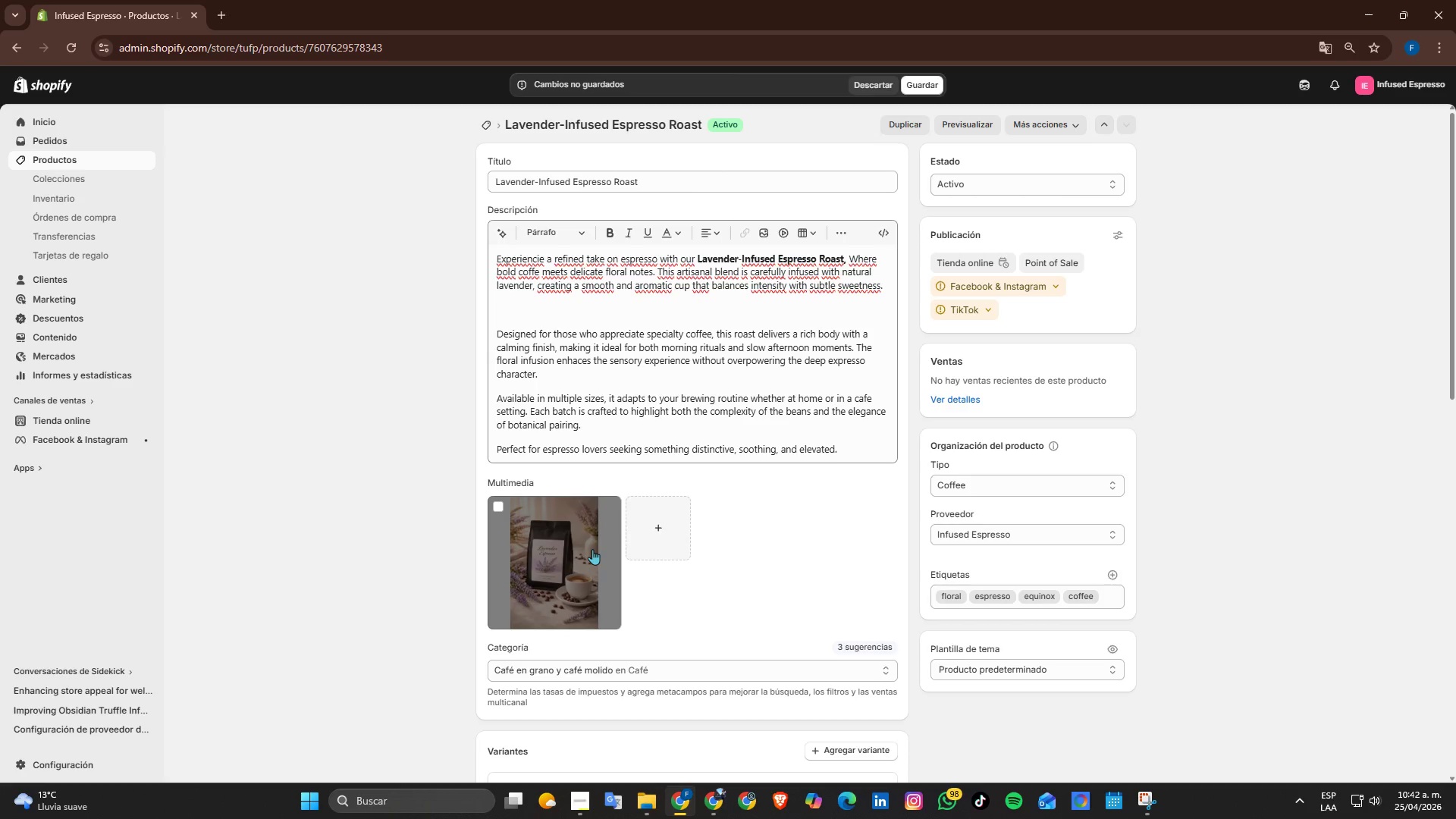 
left_click([592, 549])
 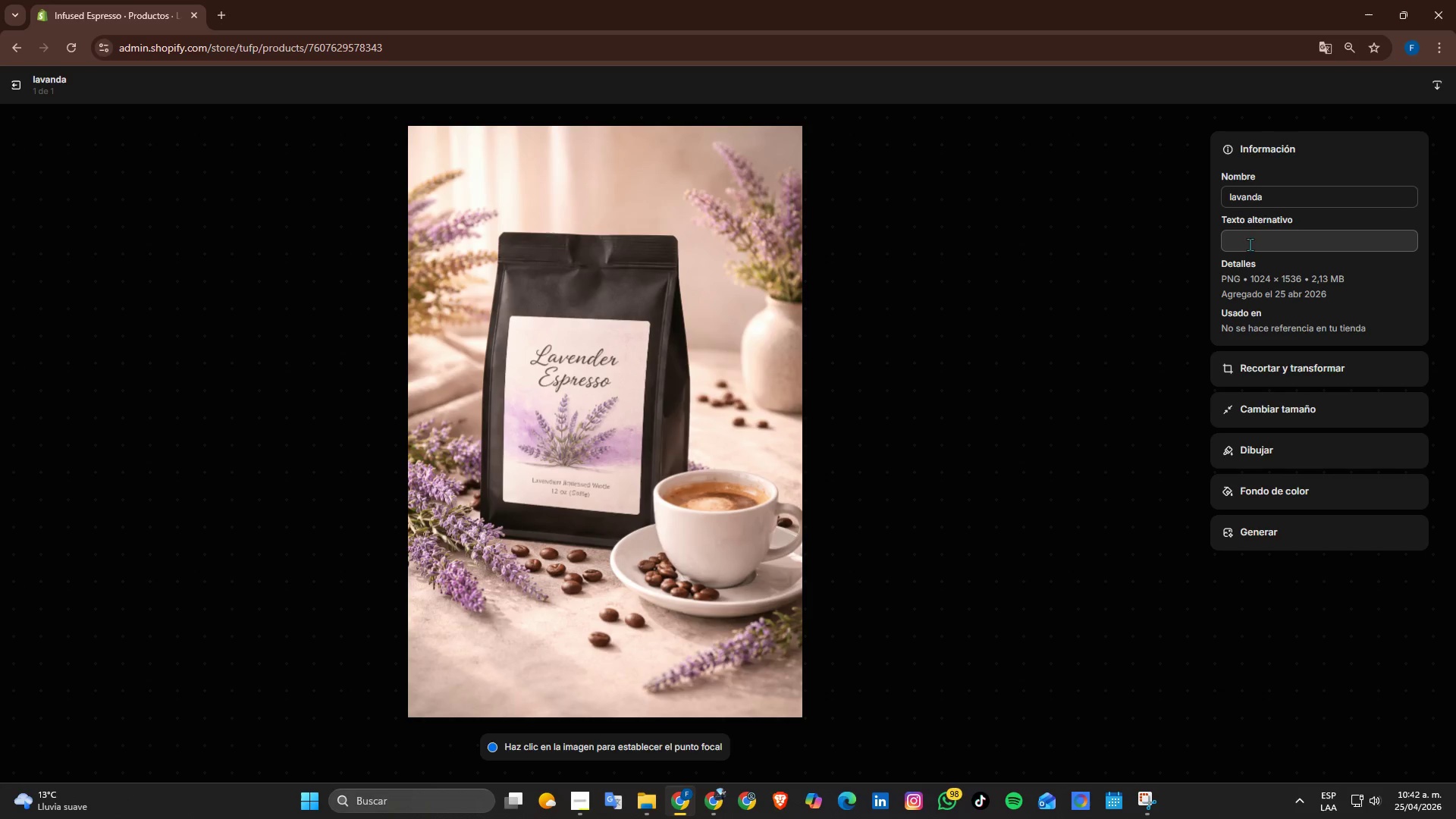 
left_click_drag(start_coordinate=[1284, 196], to_coordinate=[776, 195])
 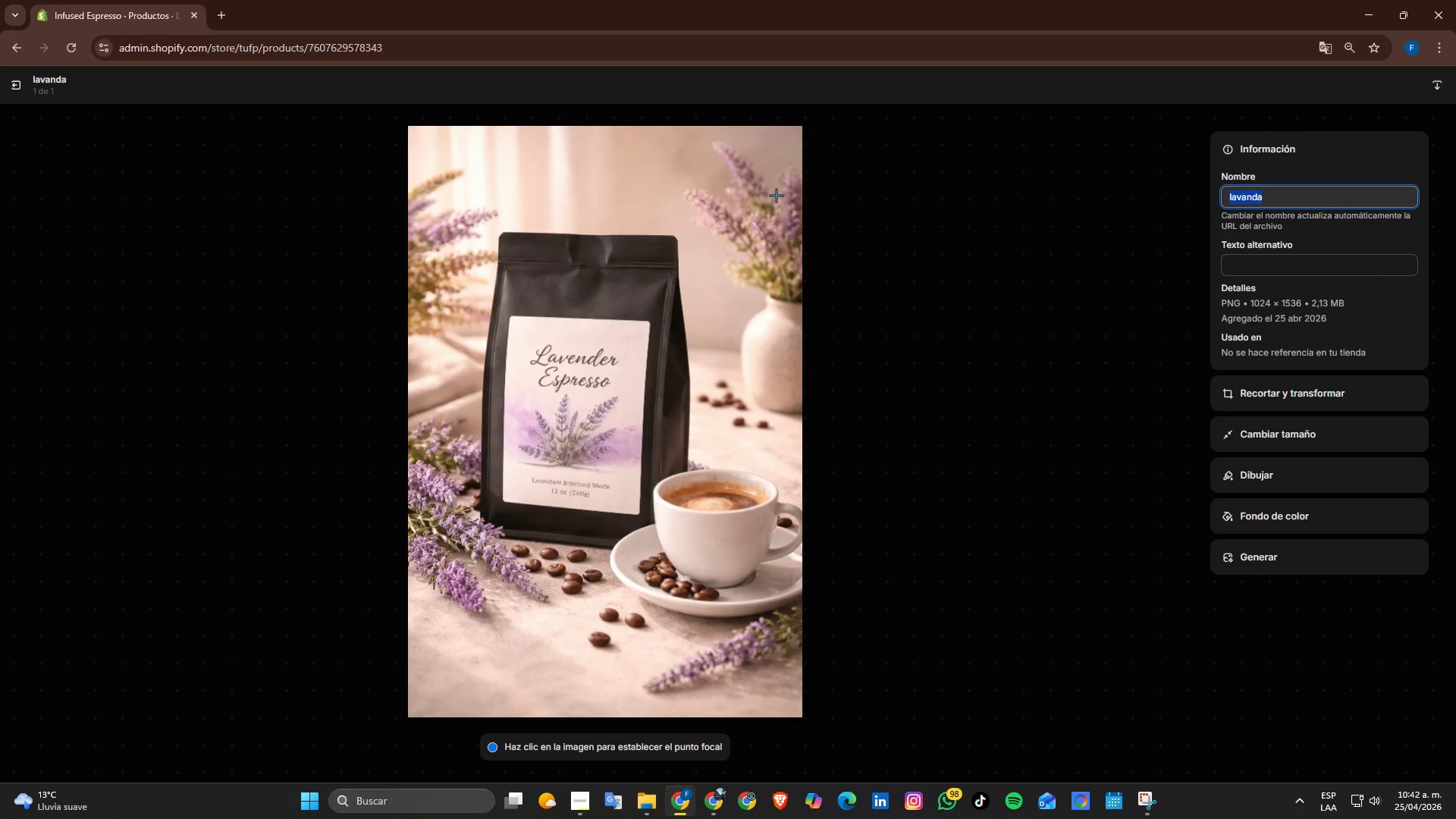 
type(Lavander Infused Espresso Coffe - Premium Floral Roast)
 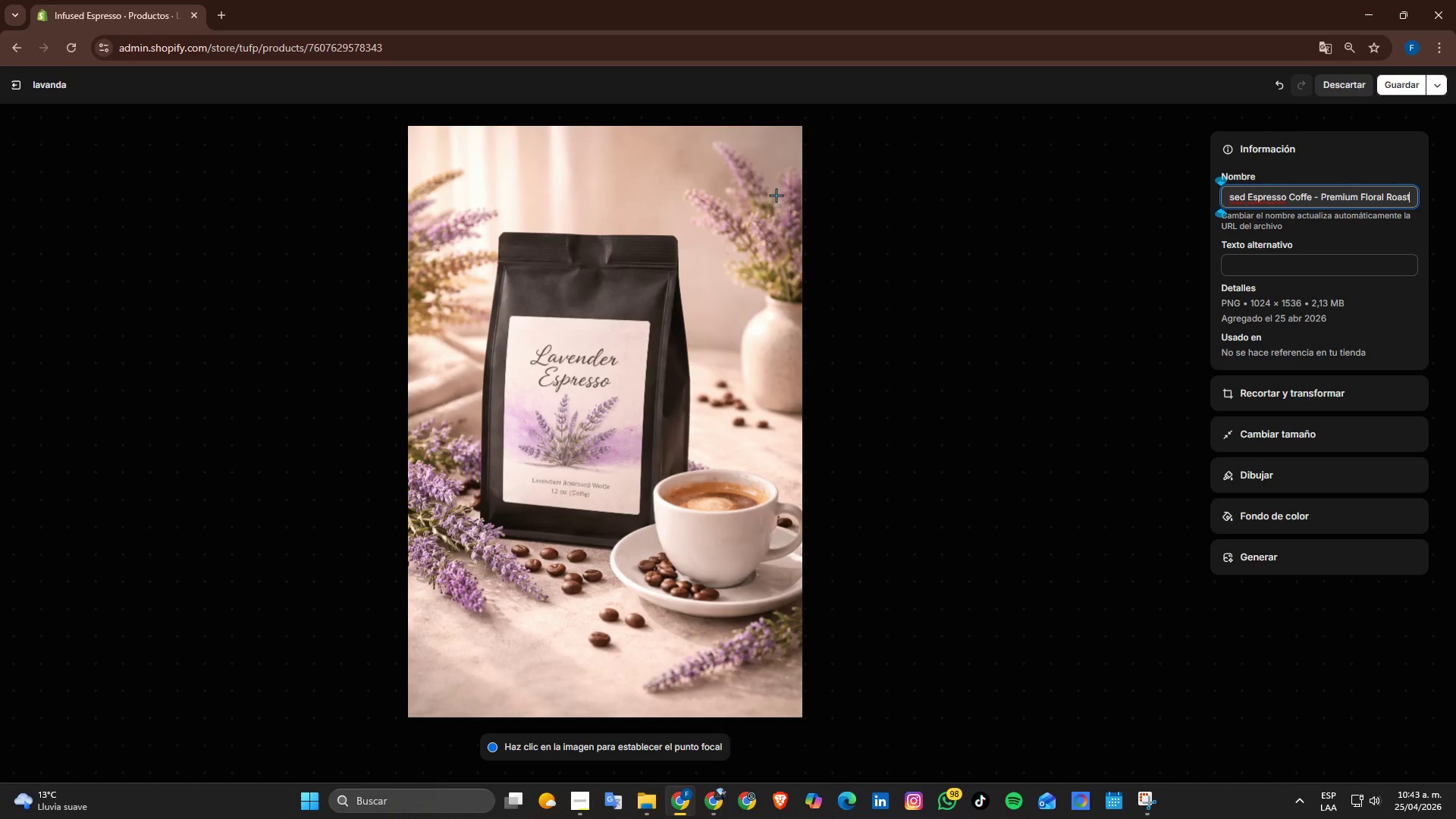 
left_click([1240, 253])
 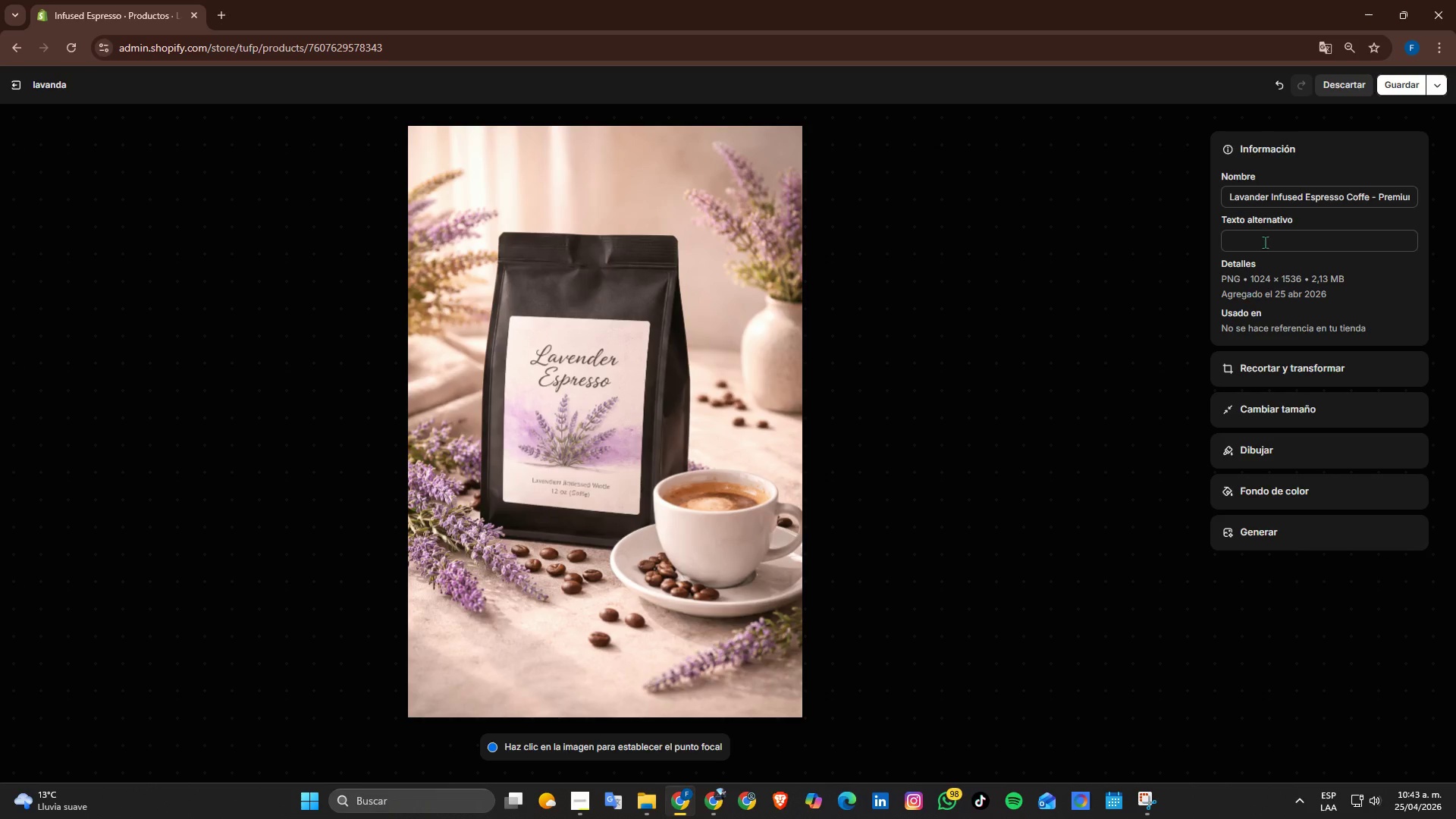 
left_click([1265, 238])
 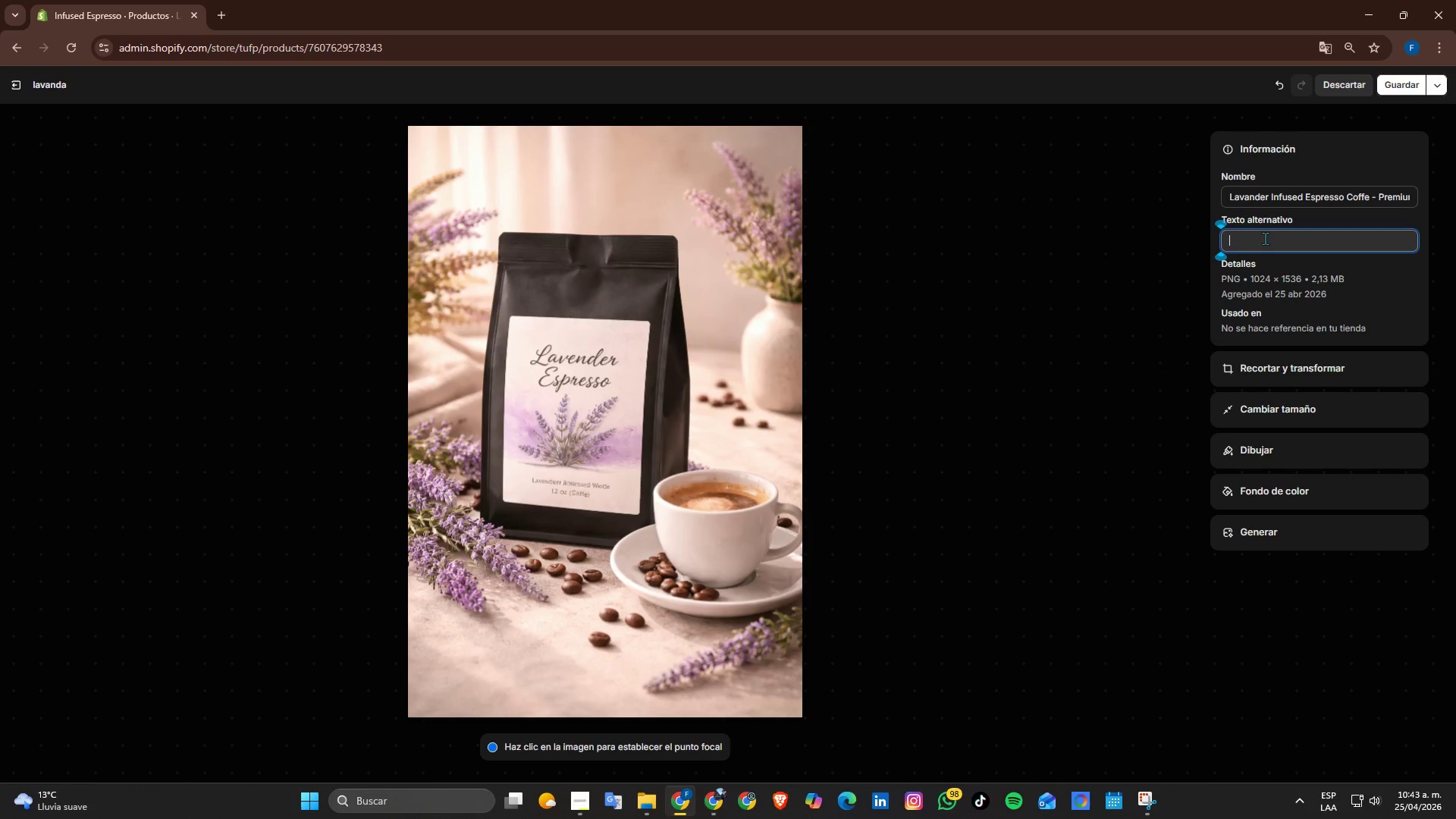 
type(LAve)
key(Backspace)
key(Backspace)
key(Backspace)
key(Backspace)
type(Premium lavender espresso roast with coffeee)
key(Backspace)
type( beans and floral elements in minimalist aste)
key(Backspace)
type(hetic setup )
 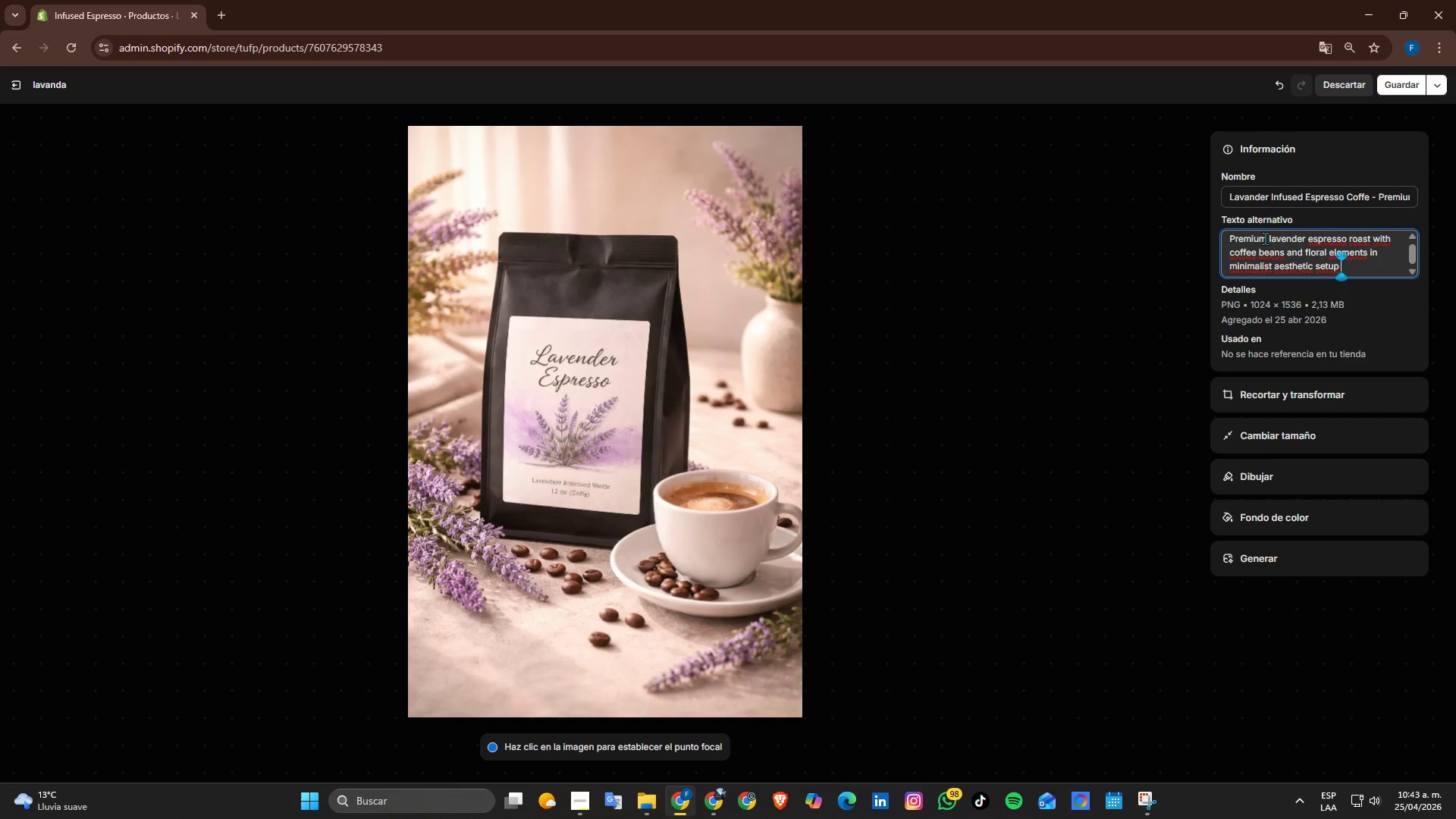 
wait(5.19)
 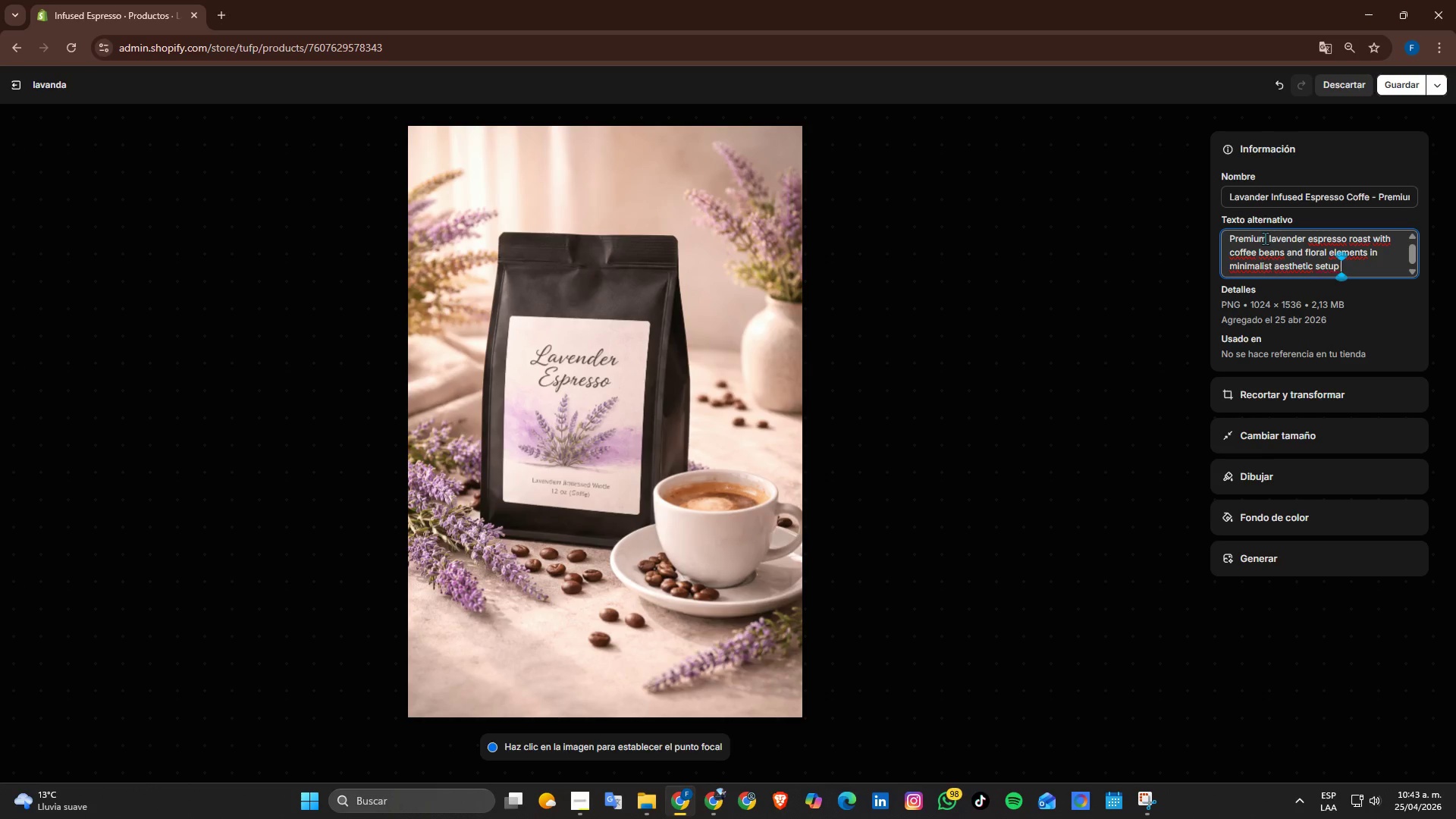 
scroll: coordinate [1363, 265], scroll_direction: down, amount: 1.0
 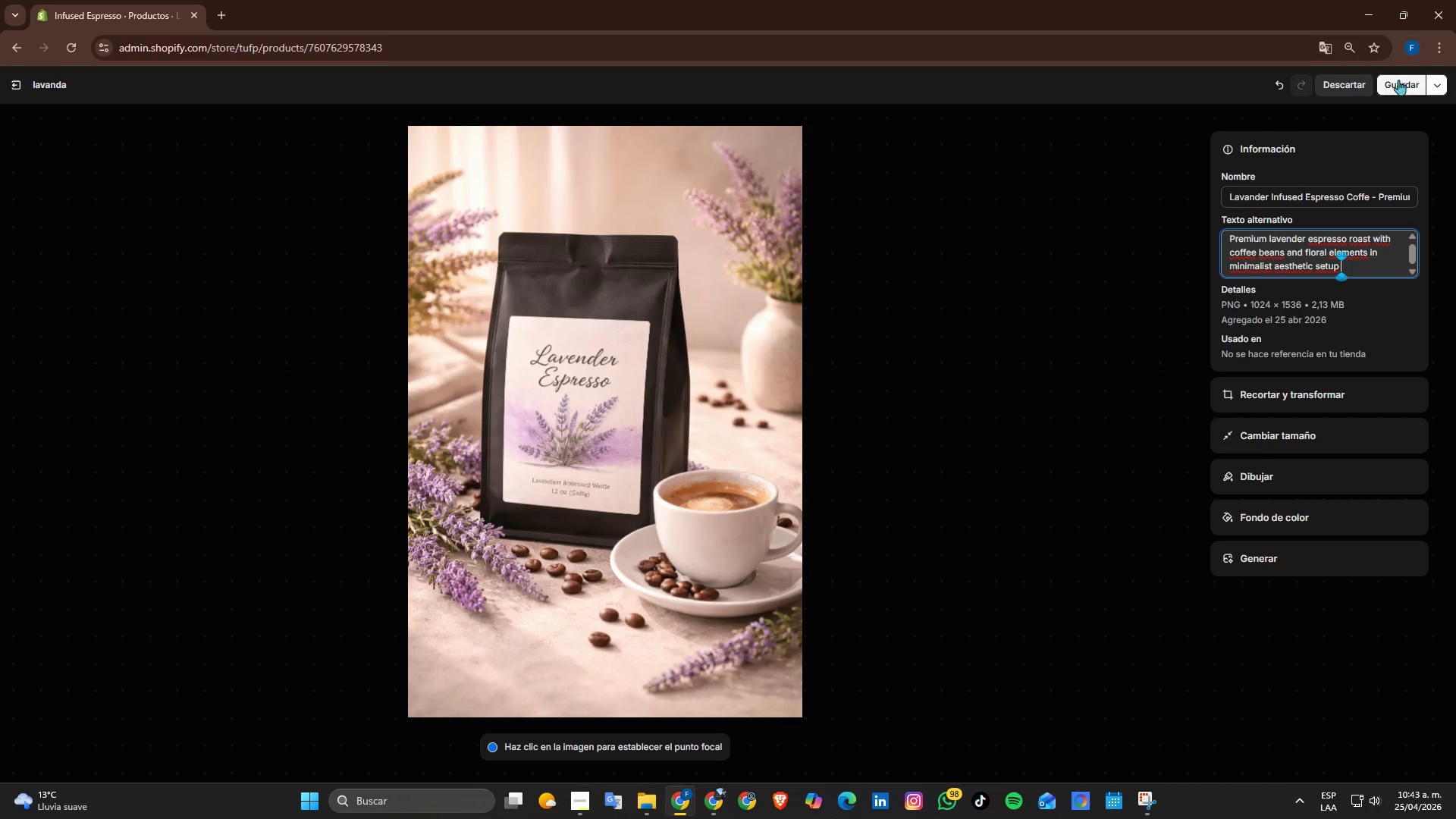 
left_click([1398, 80])
 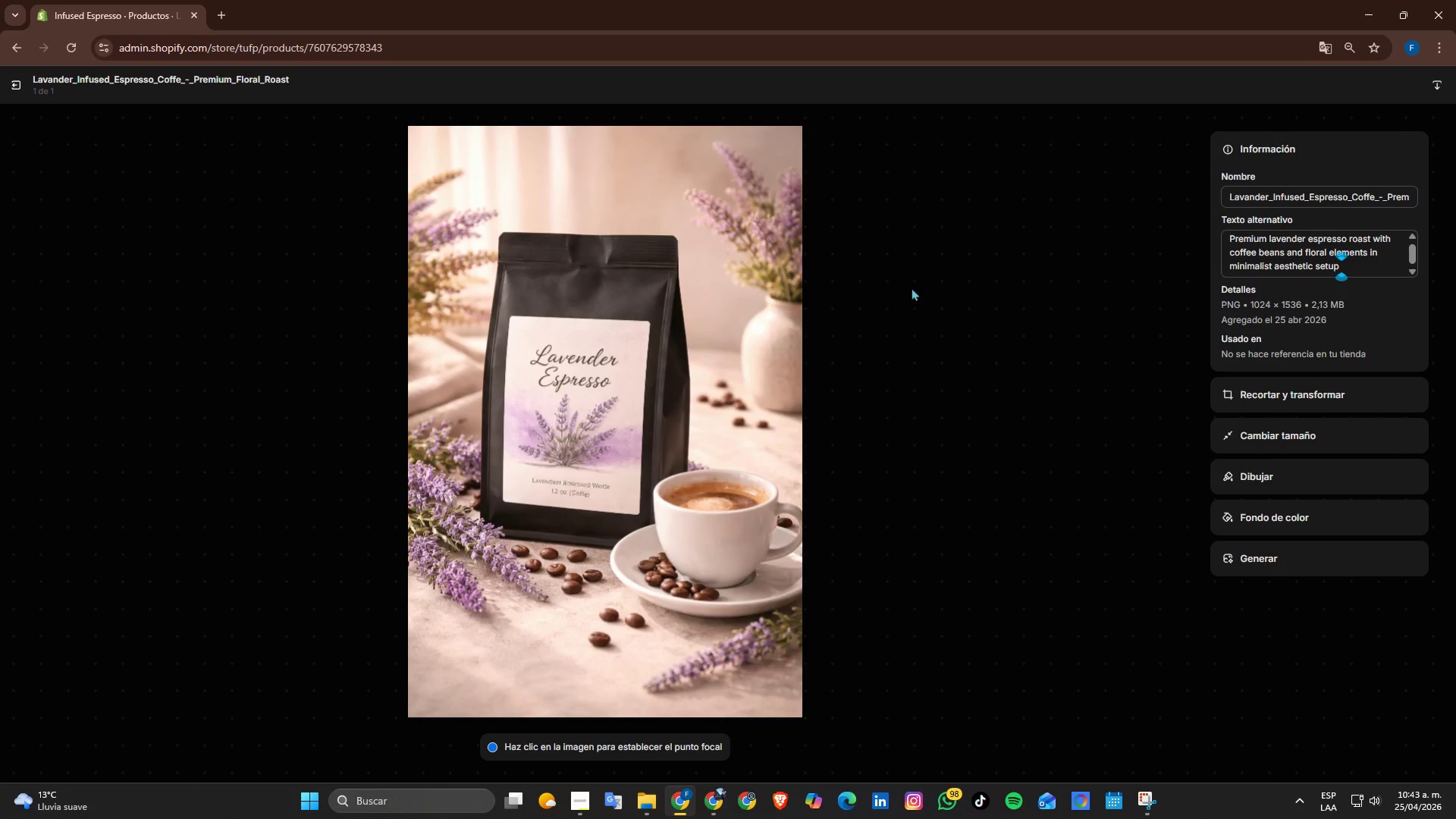 
left_click([19, 84])
 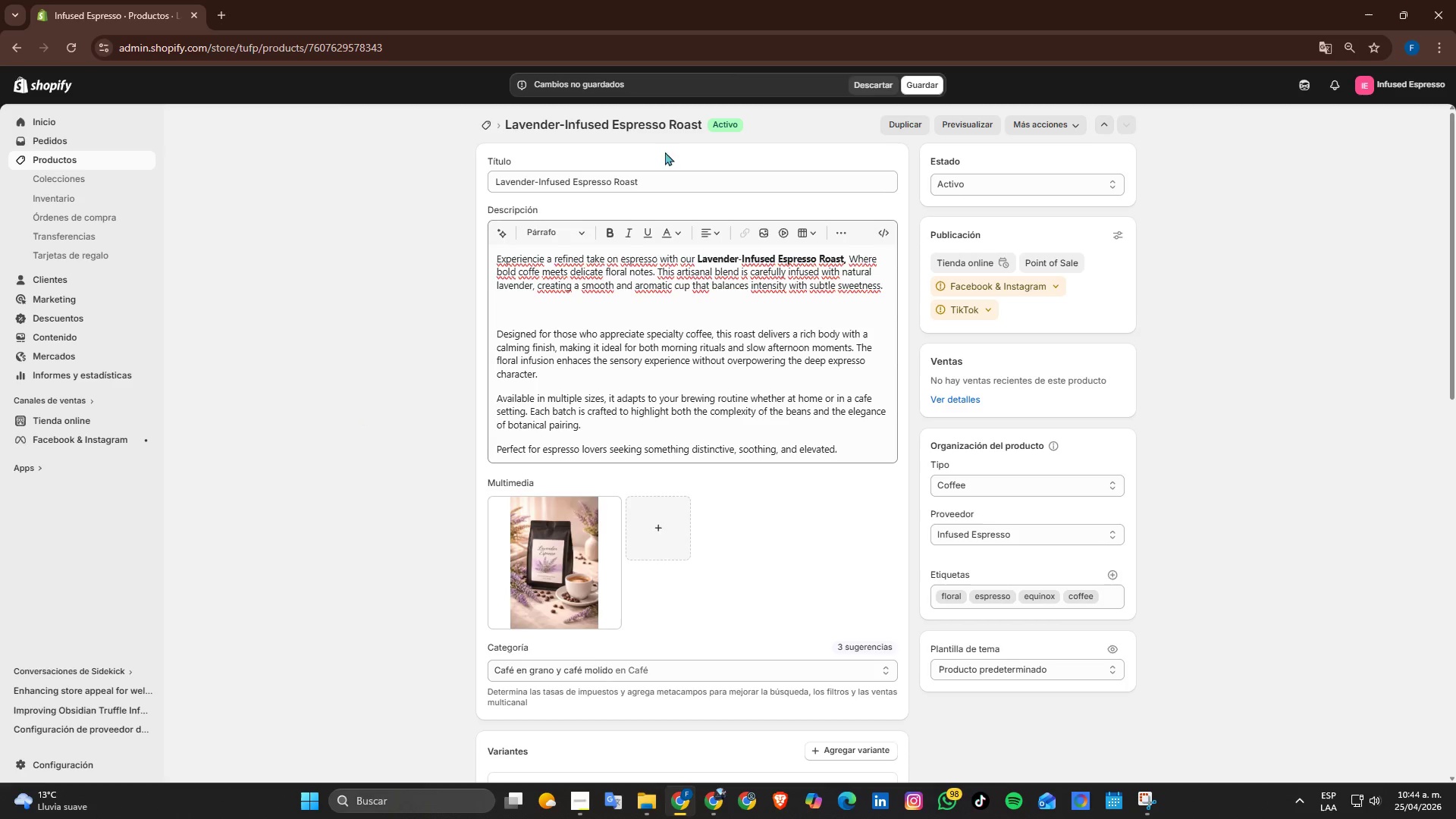 
left_click([907, 88])
 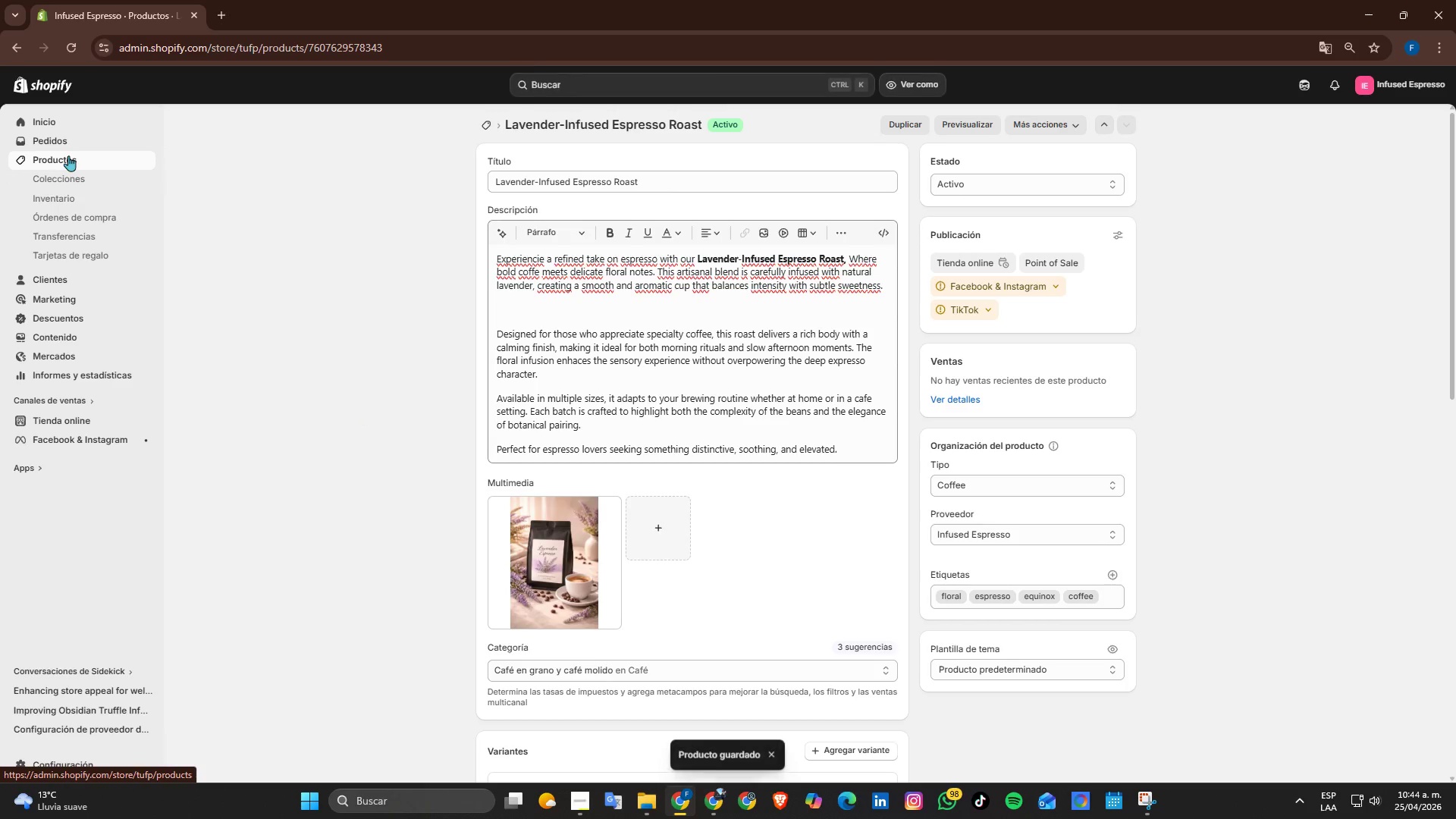 
left_click([480, 121])
 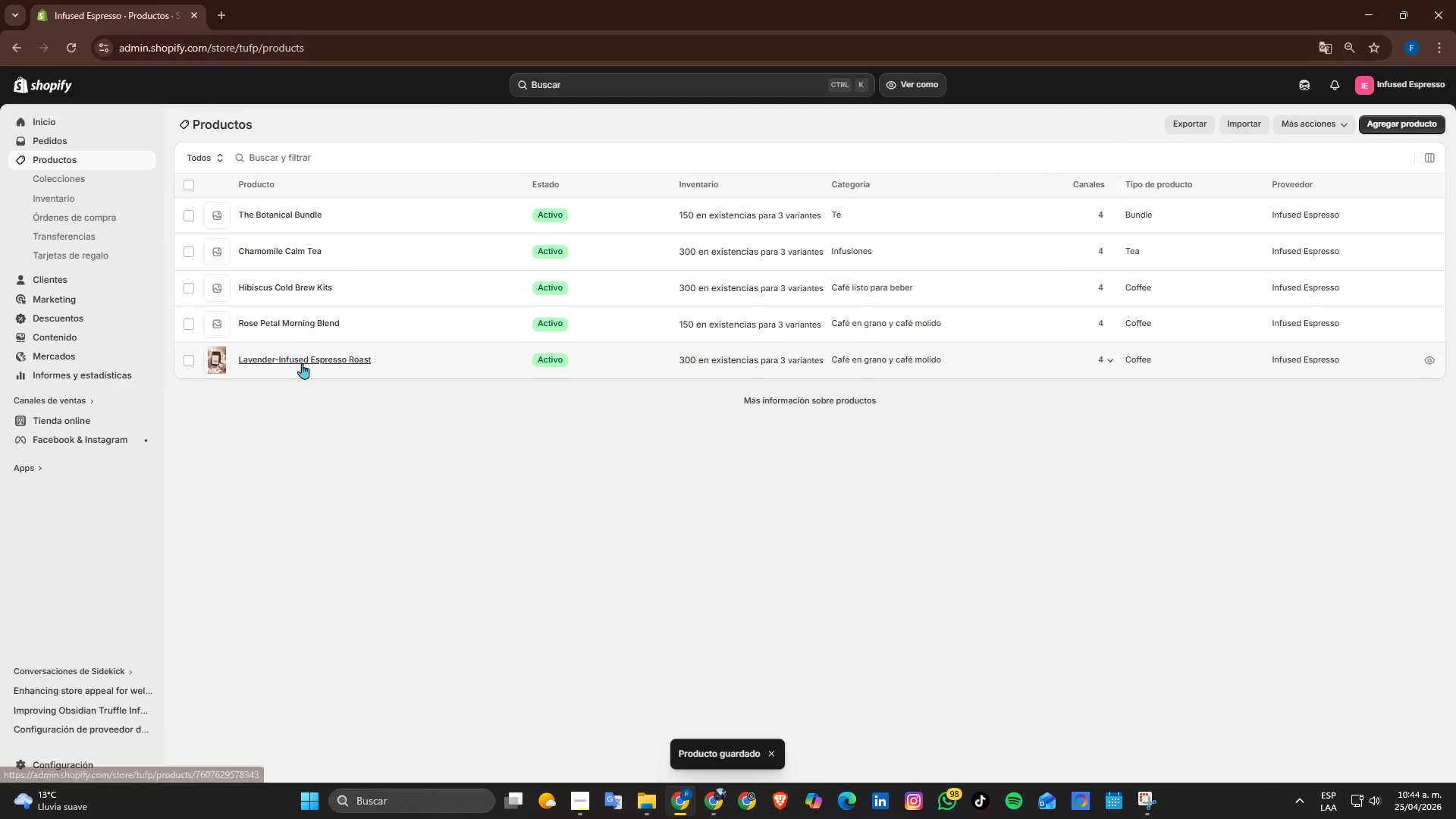 
left_click([304, 322])
 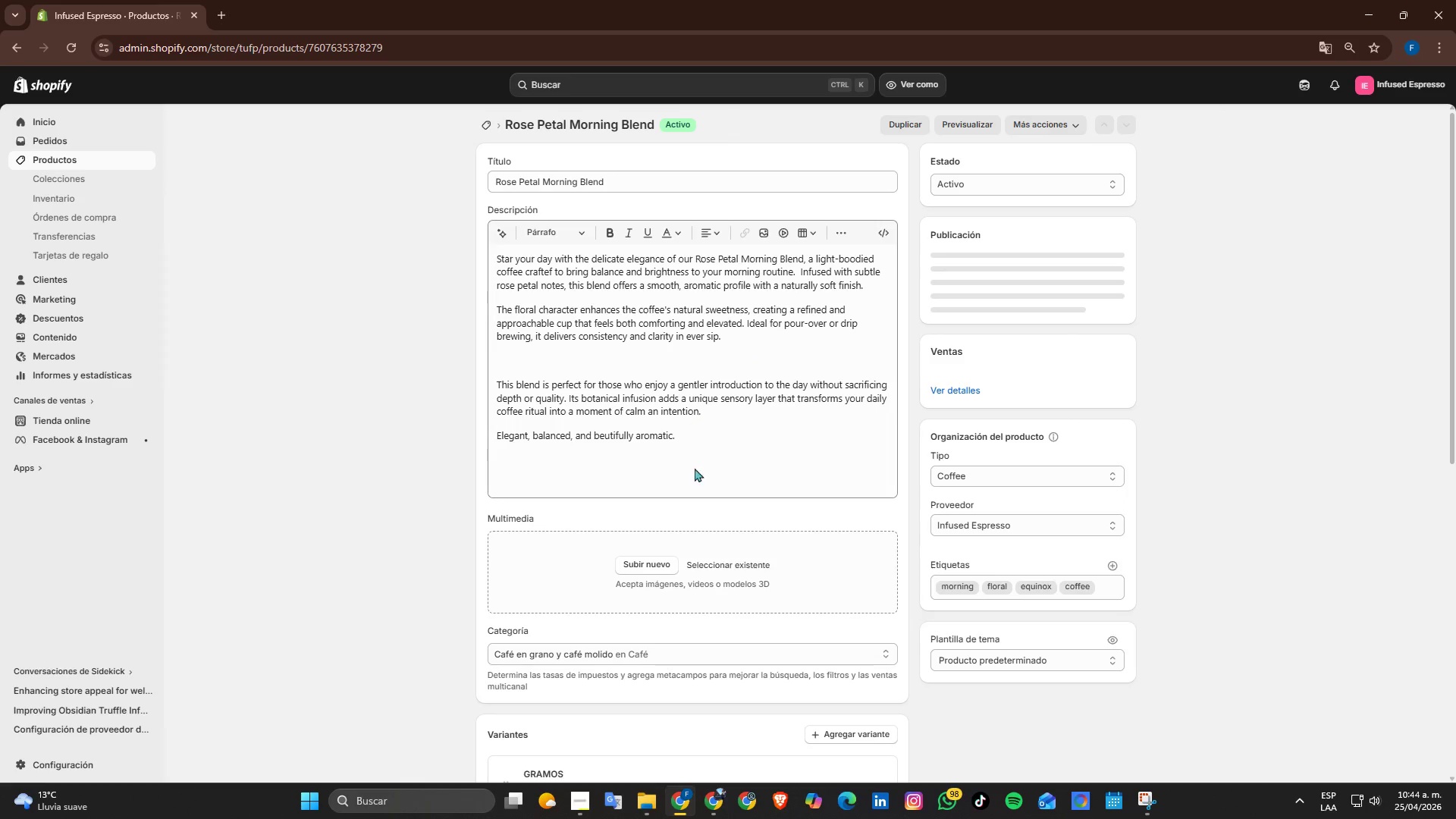 
left_click([649, 569])
 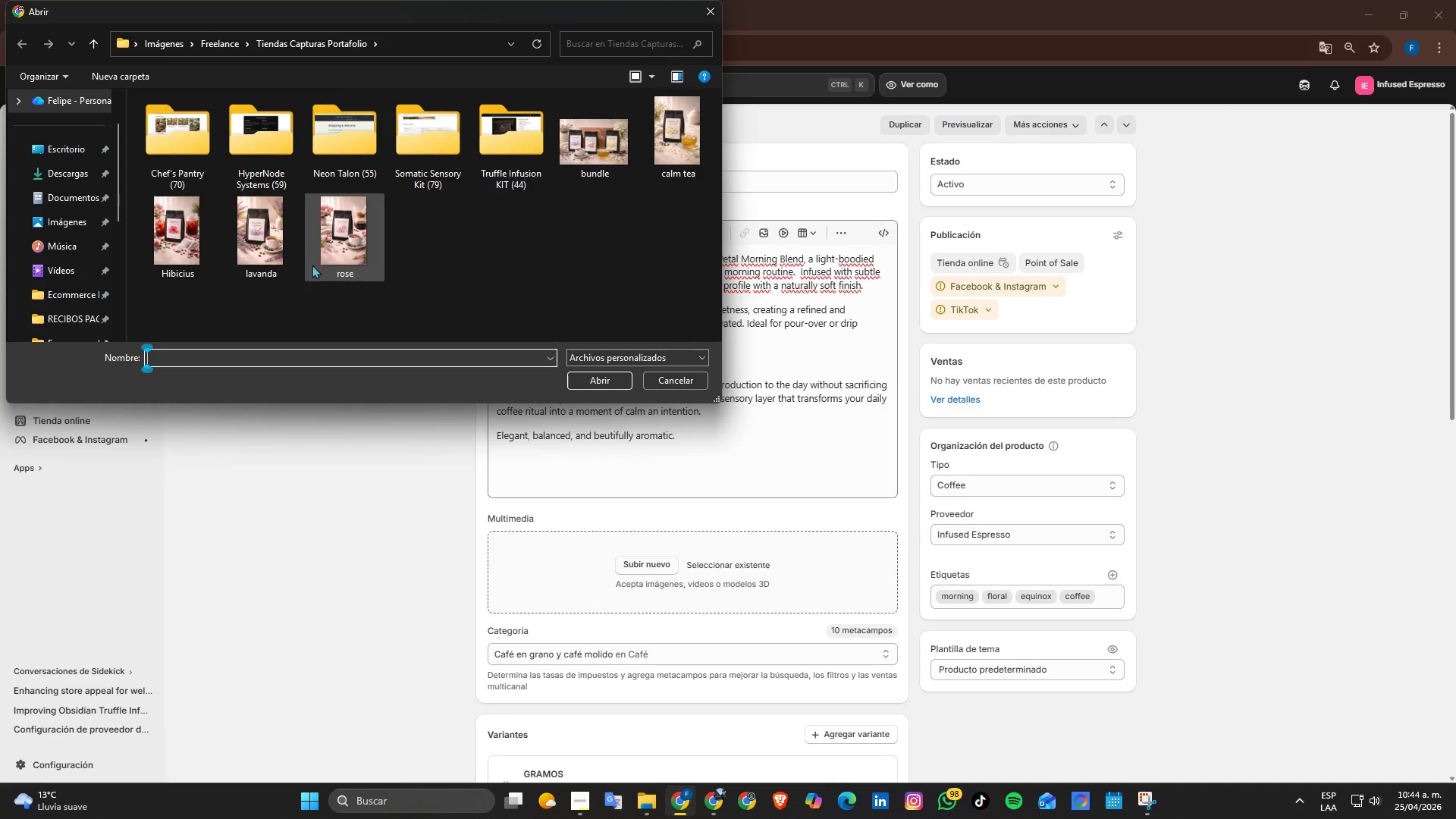 
left_click([373, 260])
 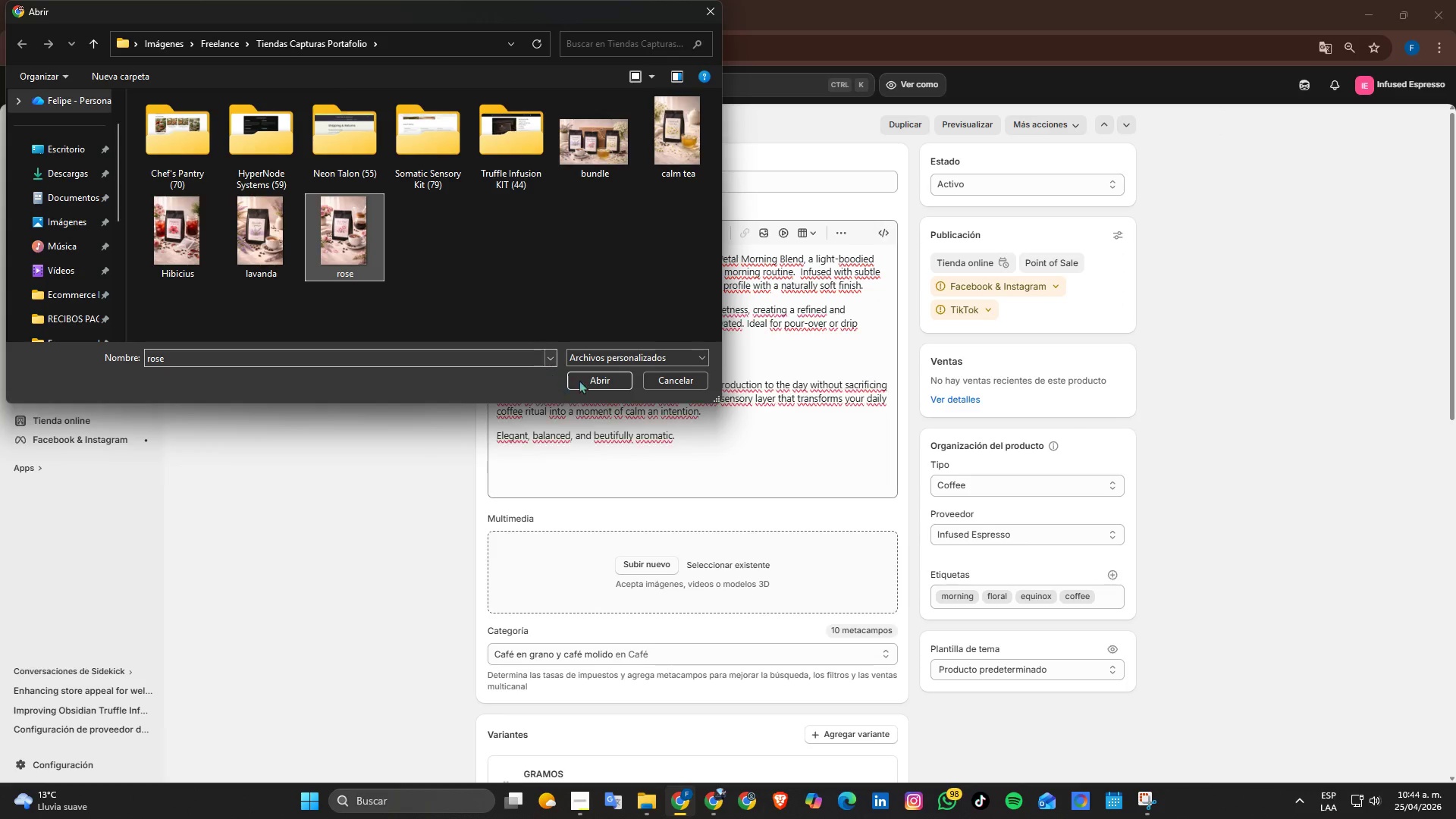 
left_click([595, 370])
 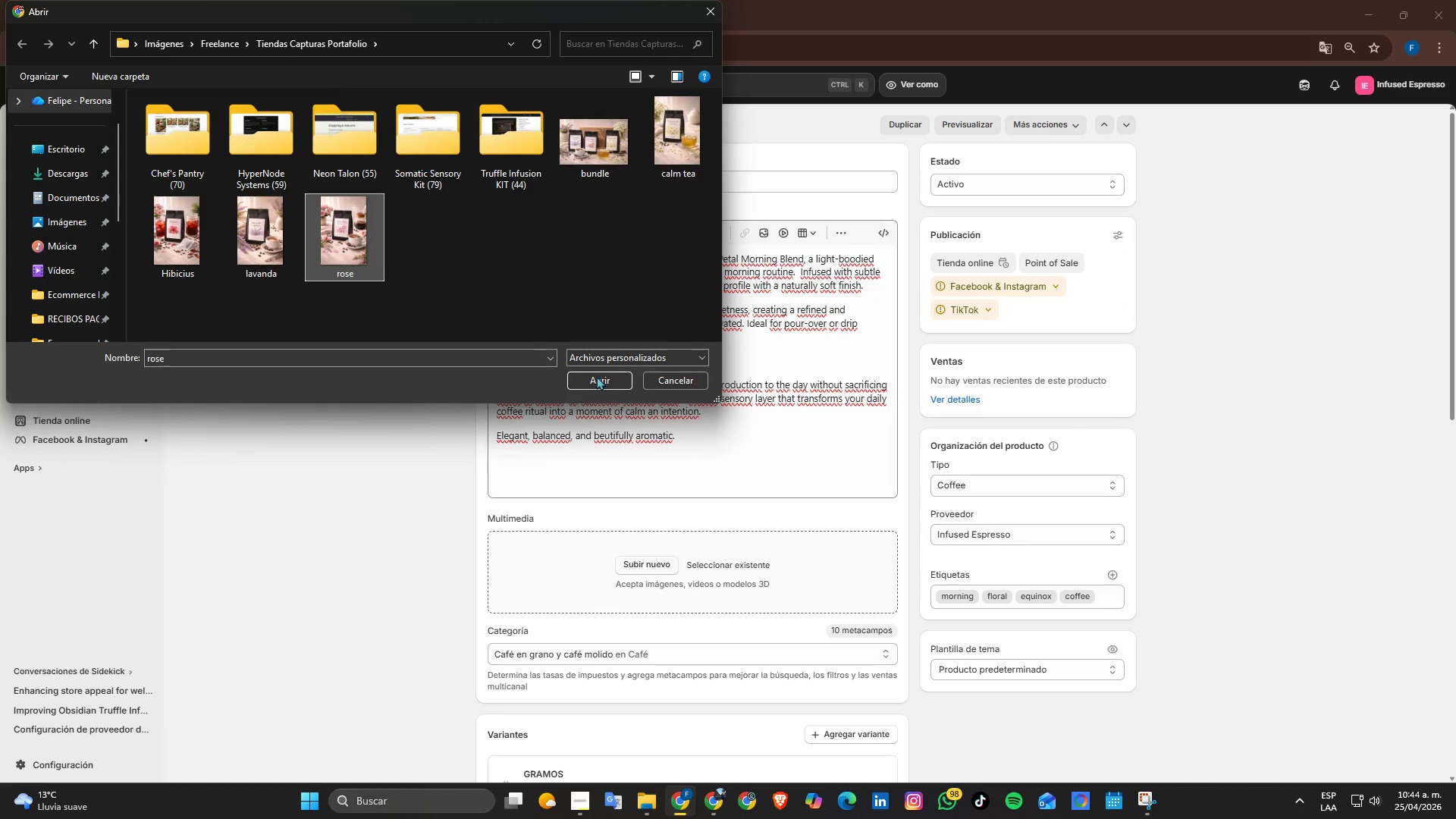 
left_click([597, 384])
 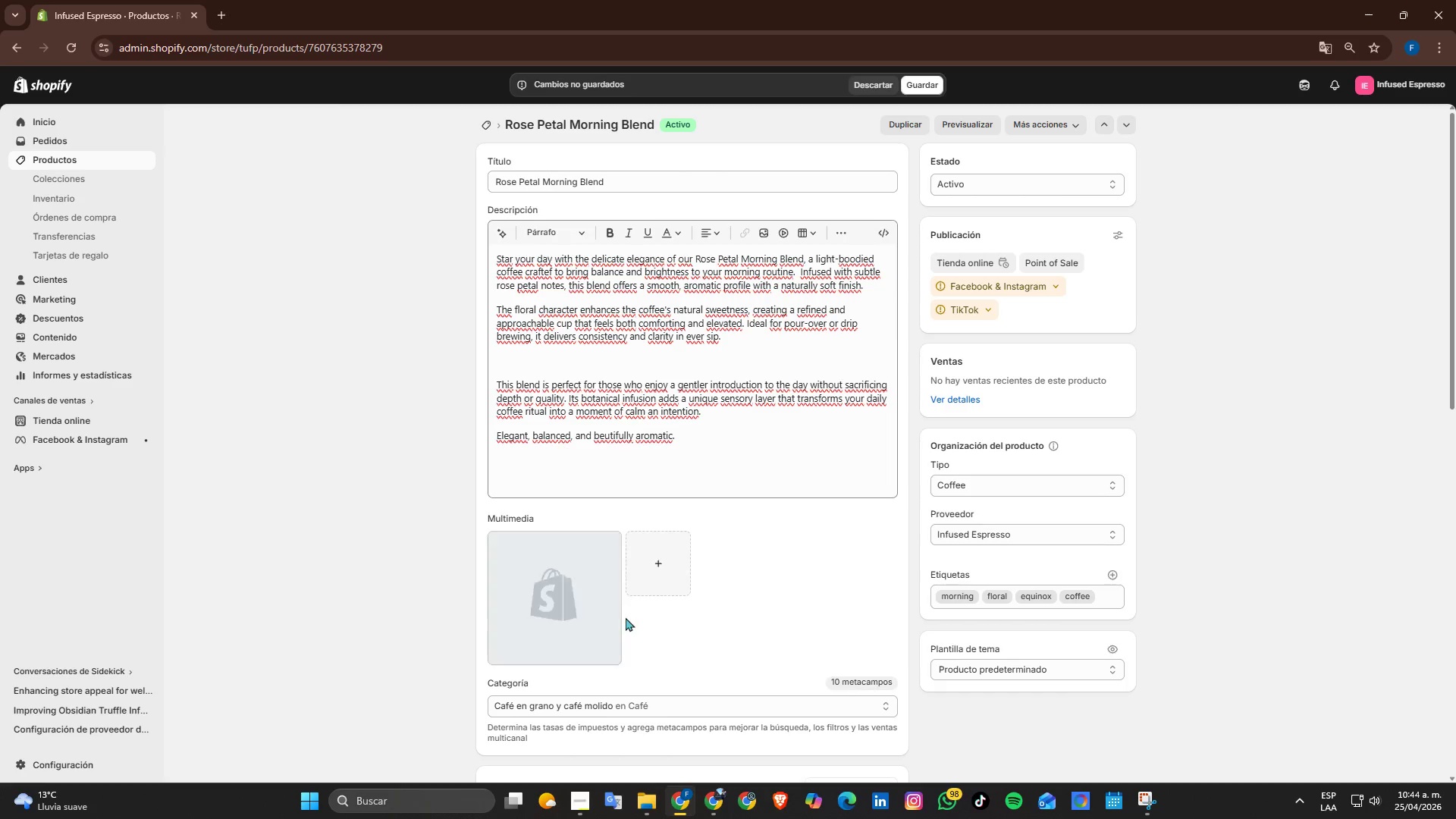 
wait(7.55)
 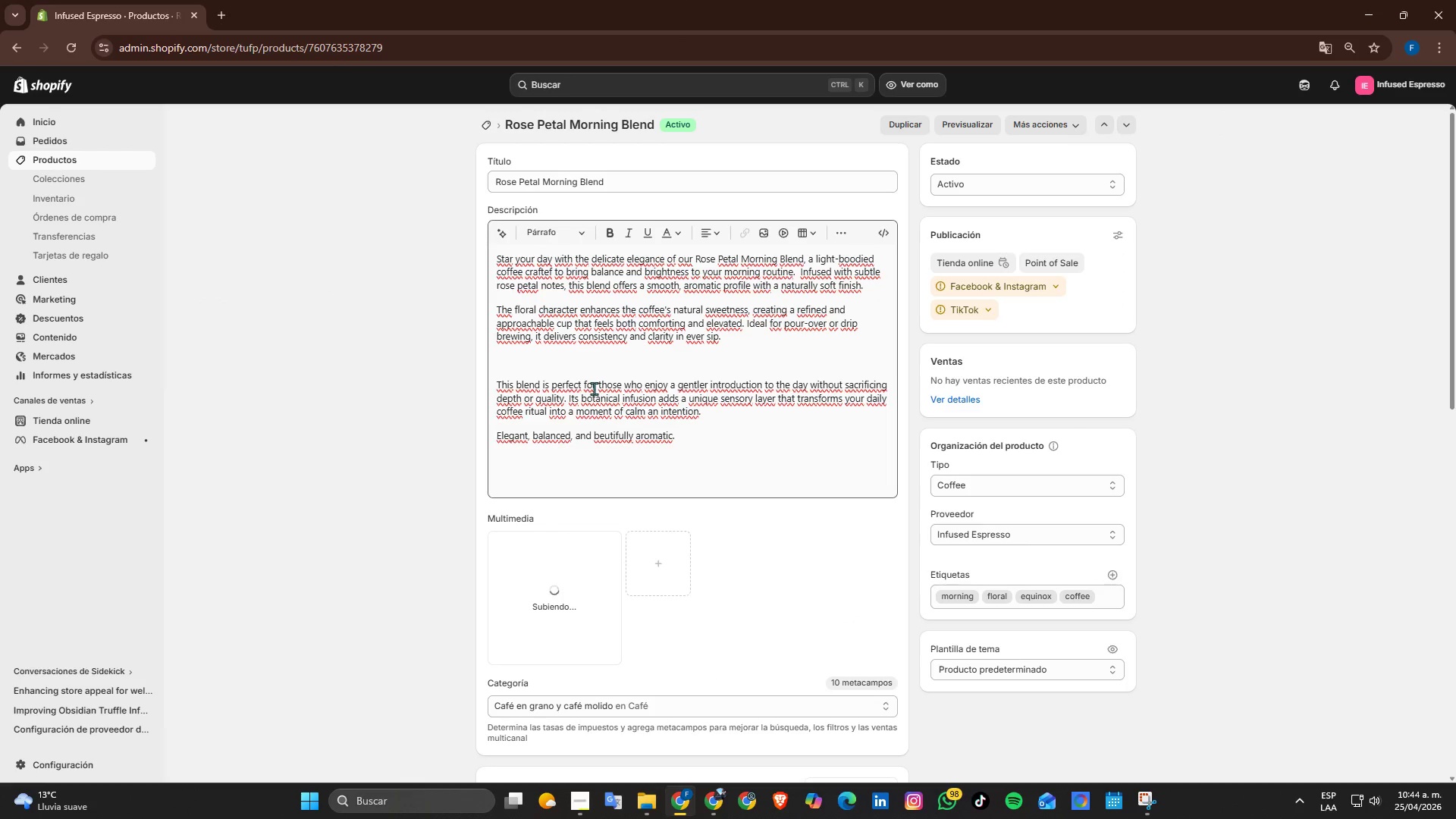 
left_click([556, 624])
 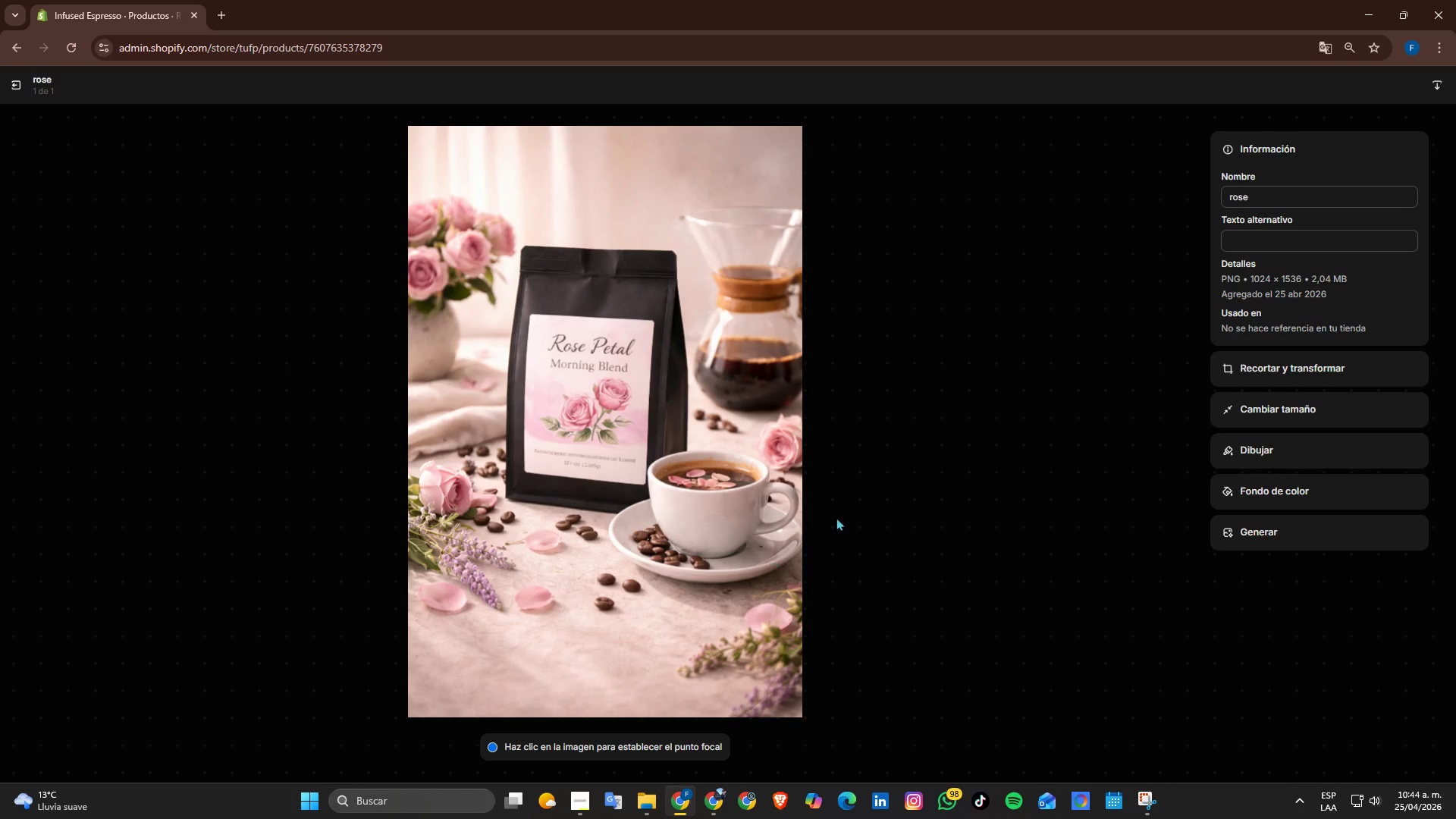 
left_click_drag(start_coordinate=[1263, 190], to_coordinate=[977, 190])
 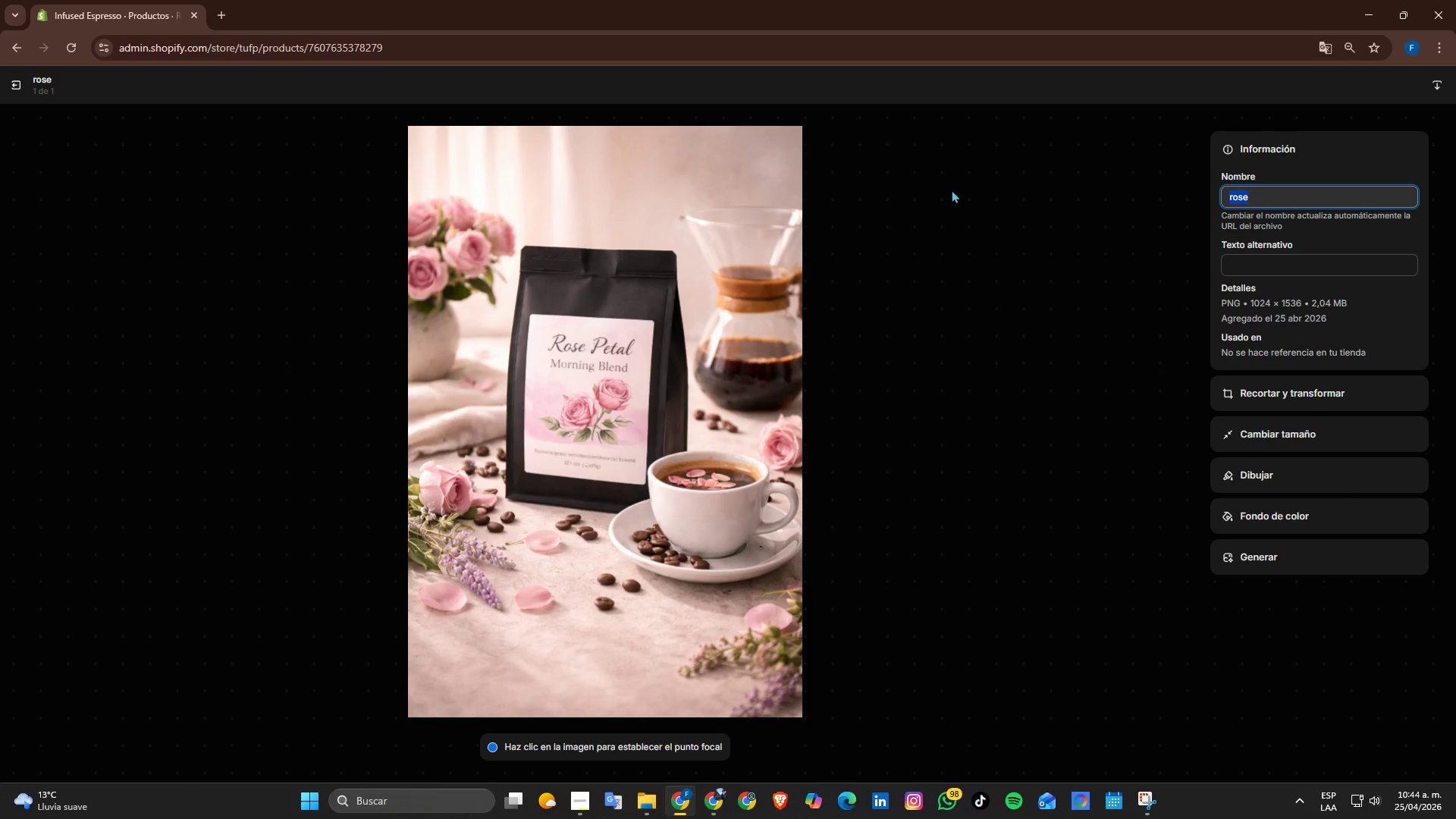 
type(Rose p)
key(Backspace)
type(Petal Morning Belnd Coffee - l)
key(Backspace)
type(Ligth Floral Brew)
 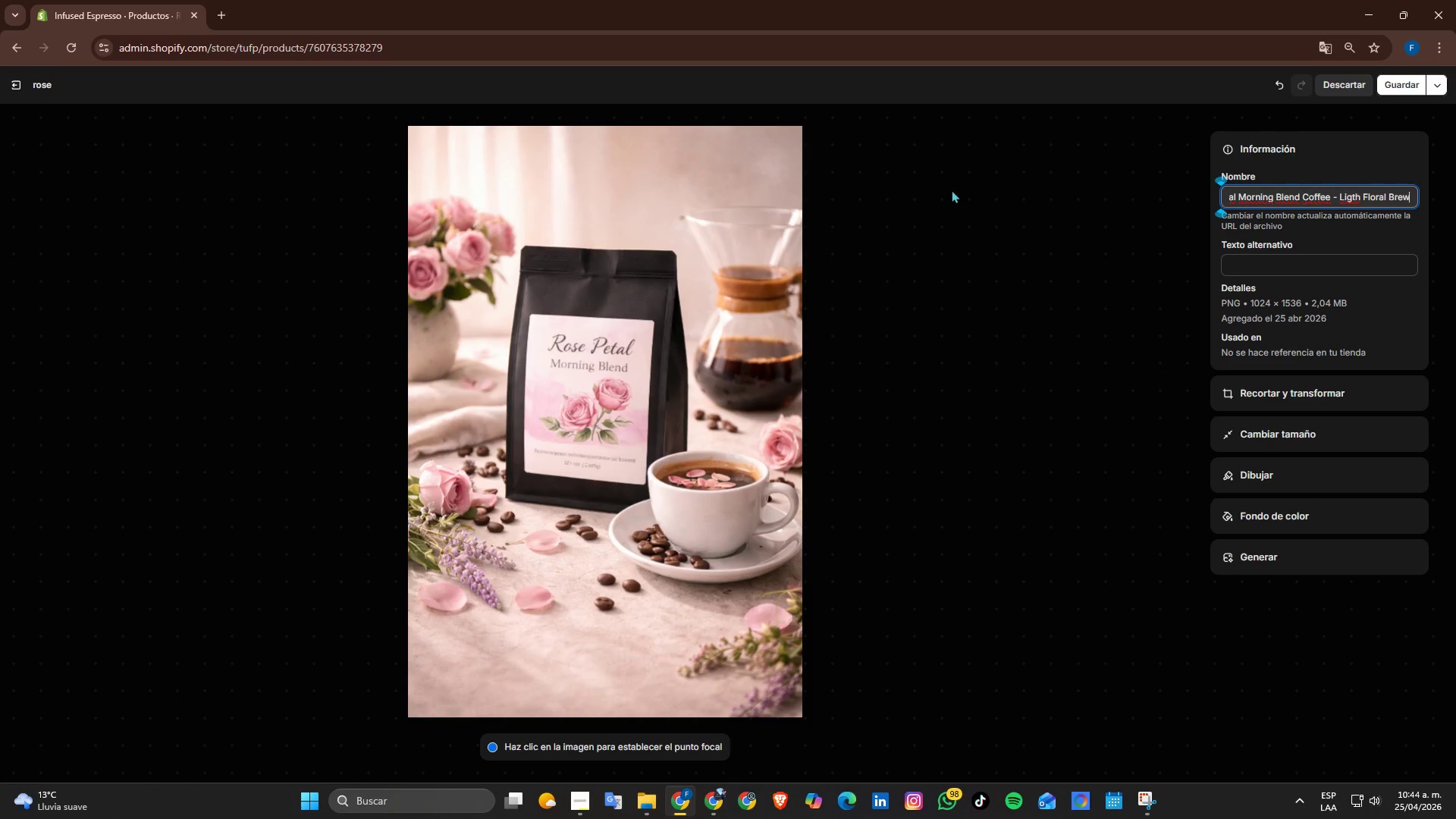 
left_click([1266, 271])
 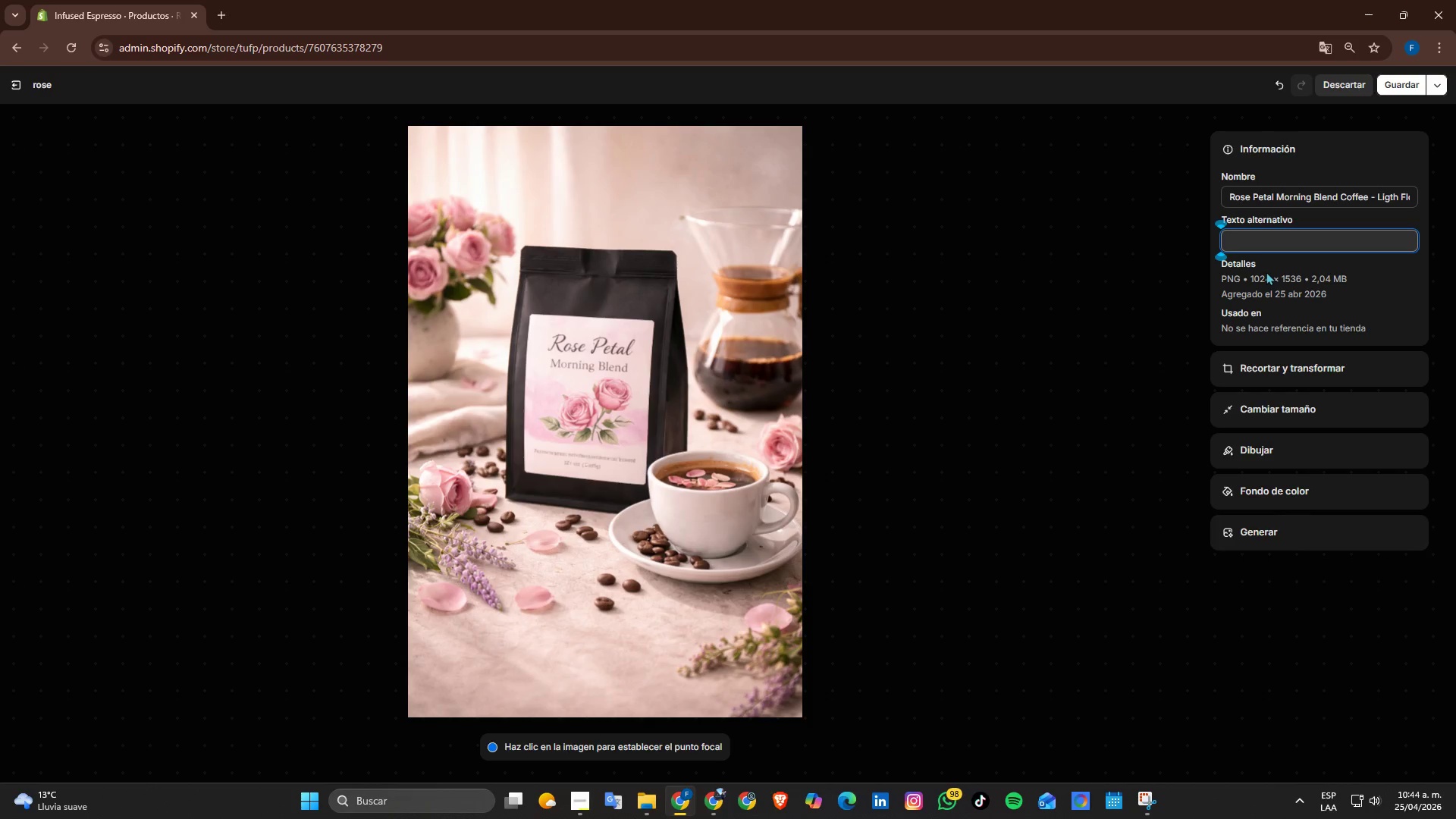 
type(Ro)
key(Backspace)
key(Backspace)
type(rs)
key(Backspace)
type(ose petal infused coffee bag with pink floral elements and frsh brewed coffee in soft natural lighting)
 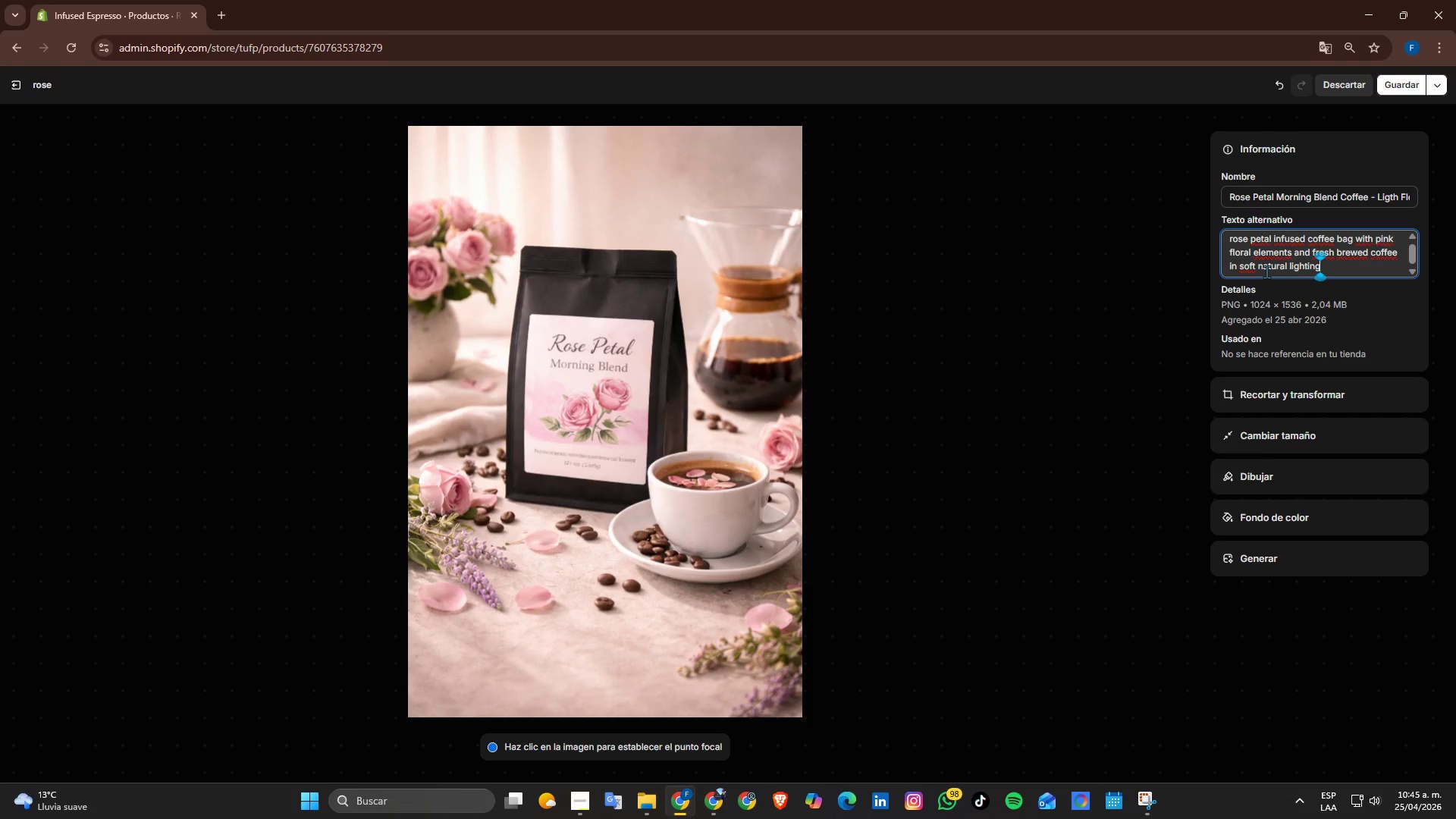 
left_click([1396, 92])
 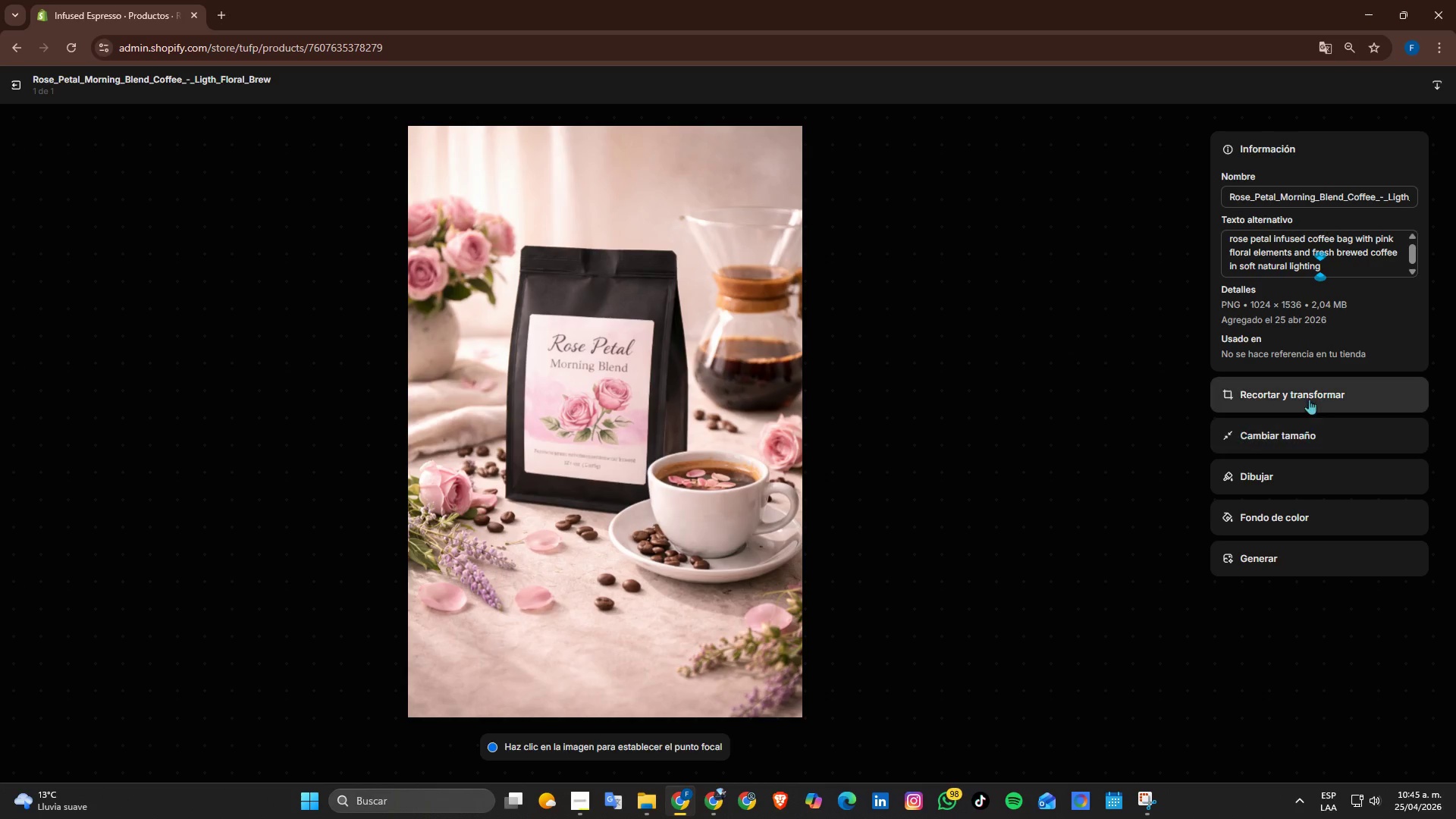 
left_click([20, 89])
 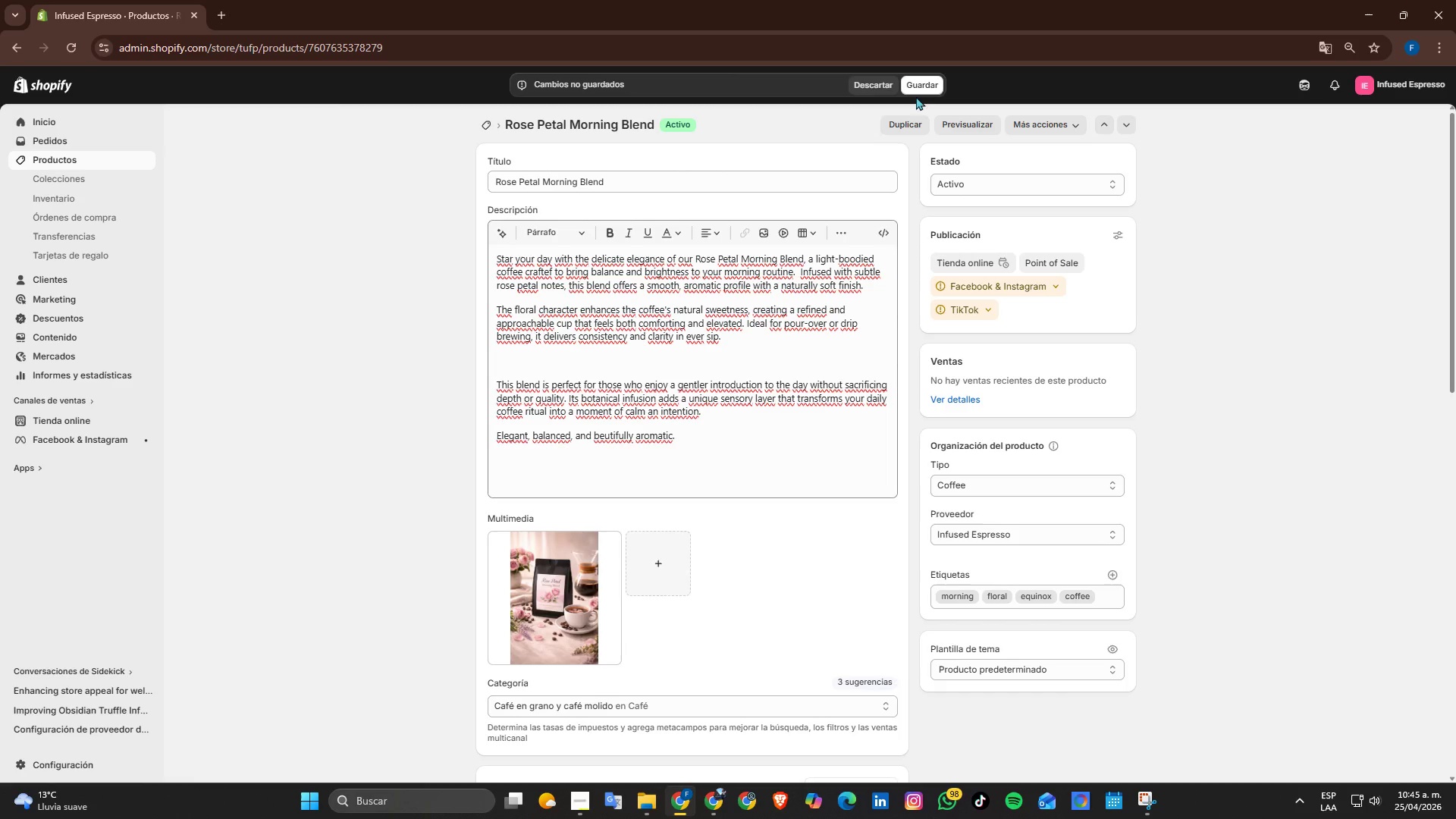 
left_click([916, 94])
 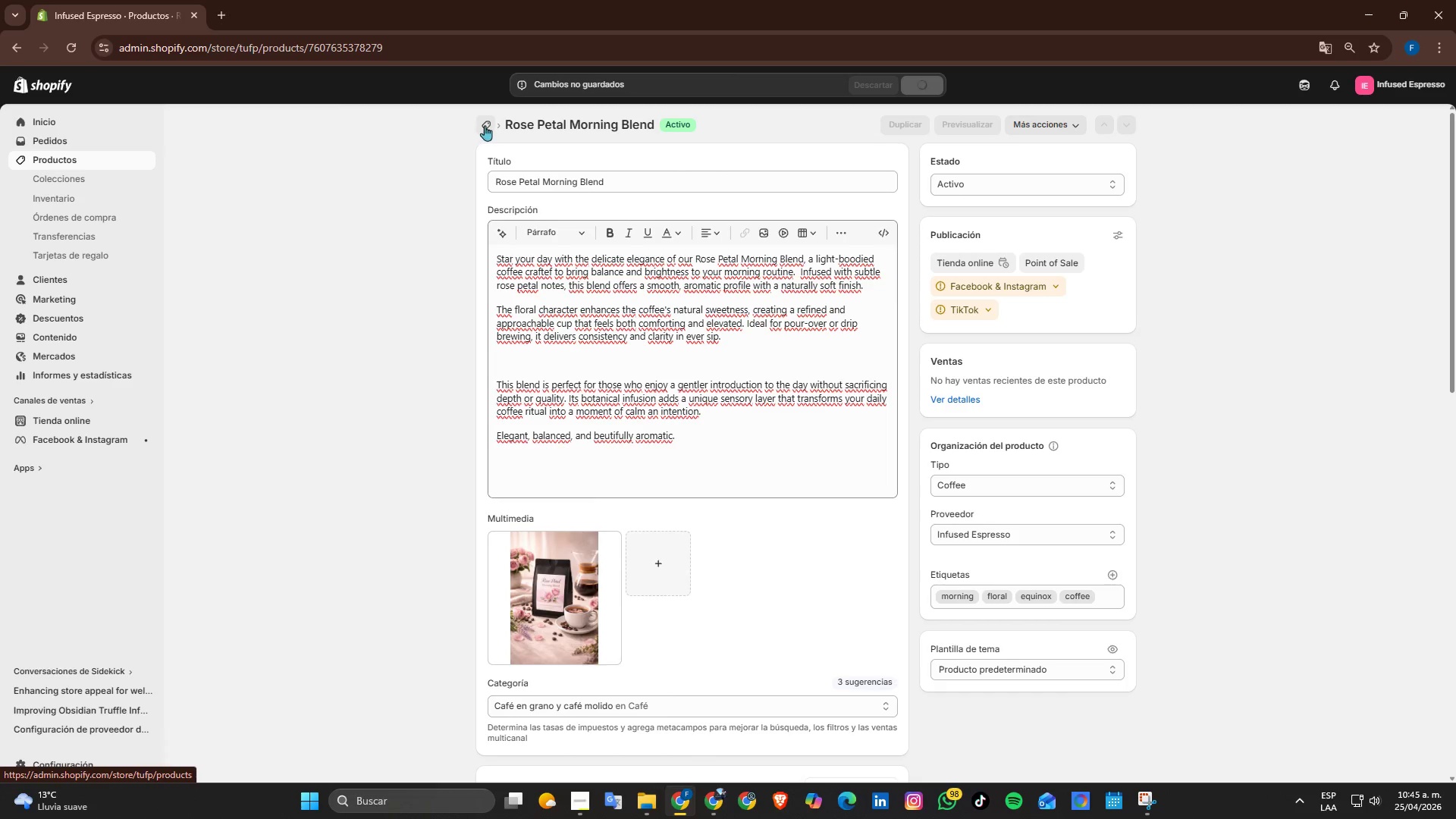 
left_click([485, 125])
 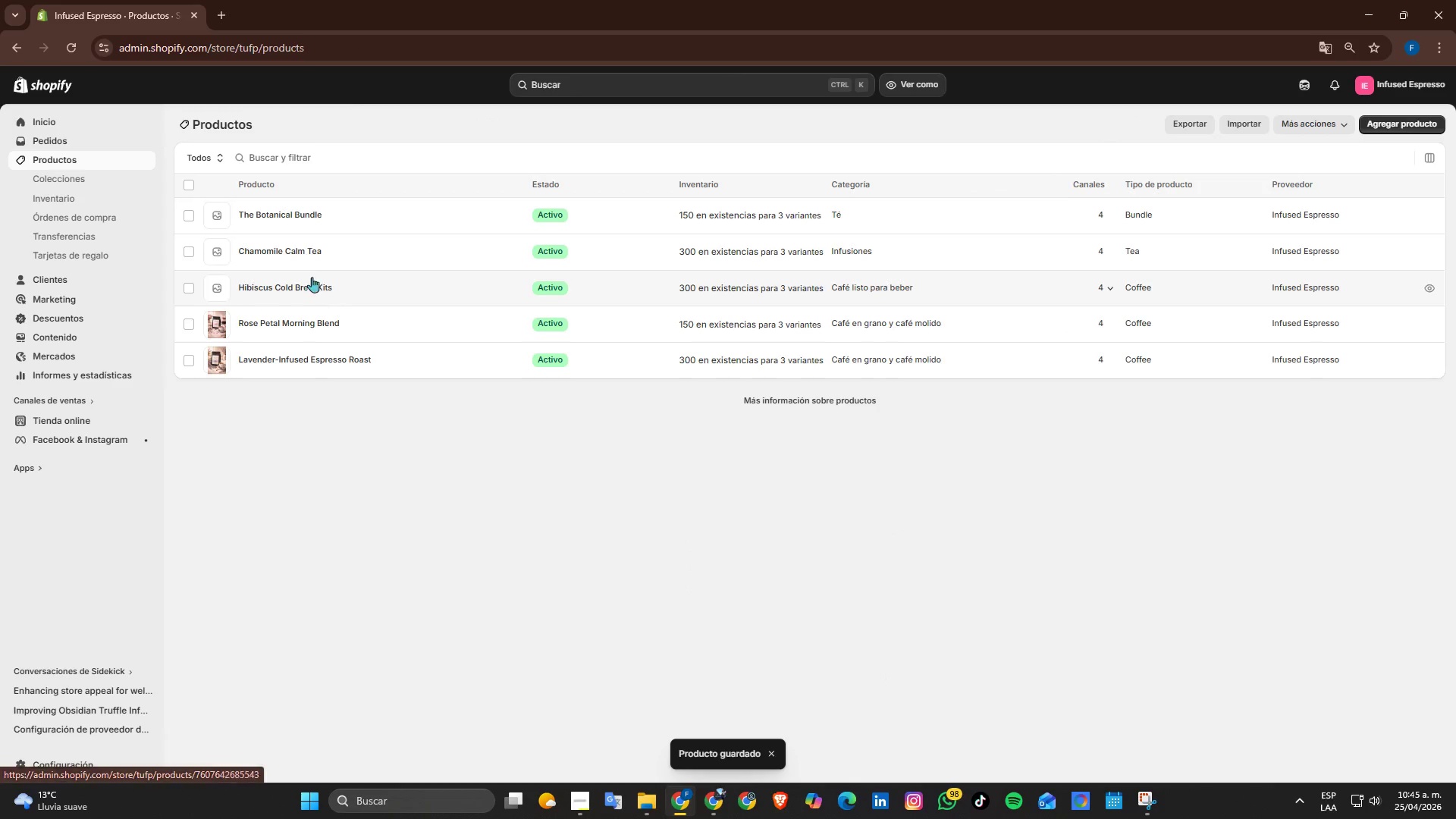 
left_click([317, 293])
 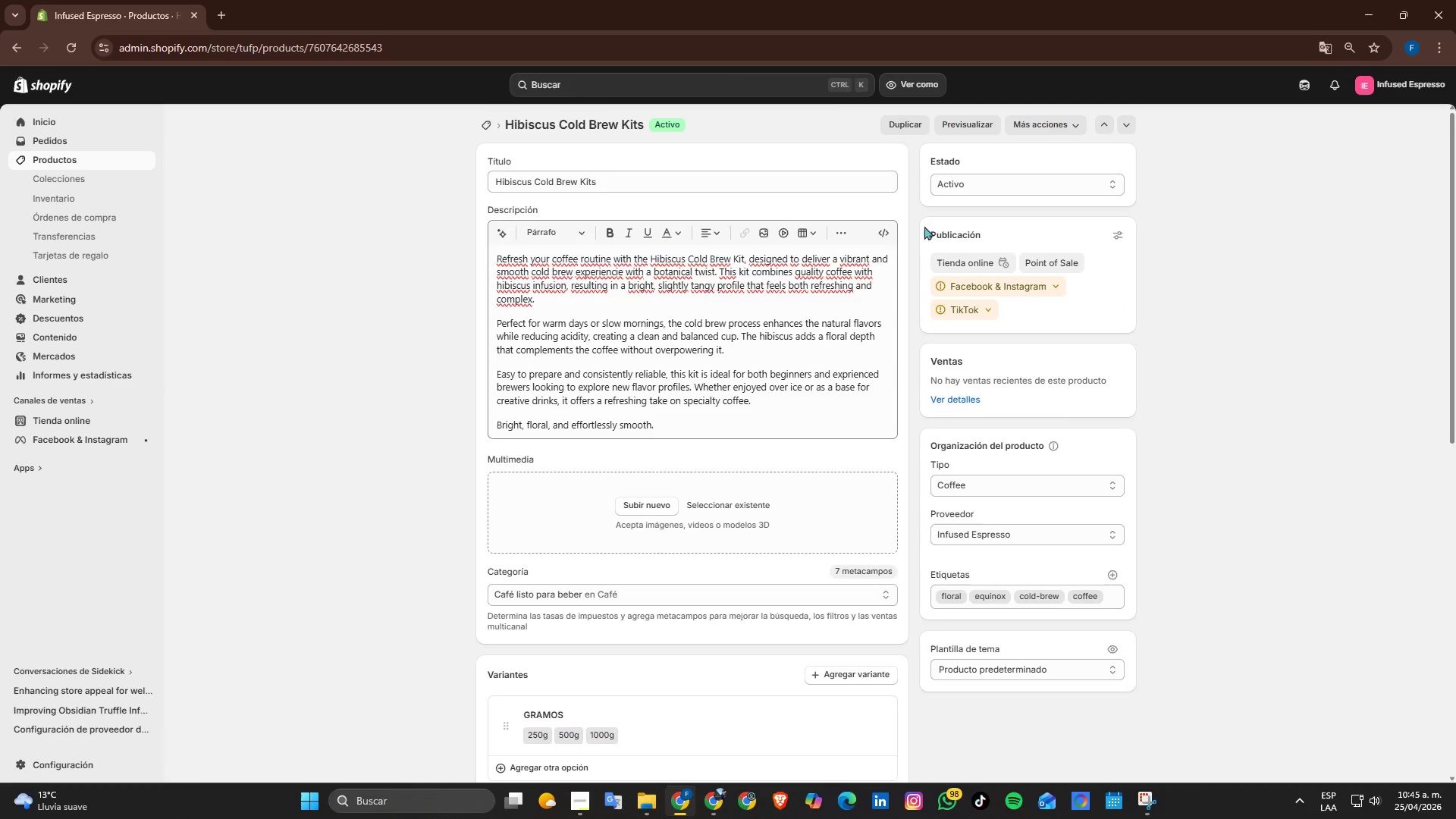 
left_click([657, 495])
 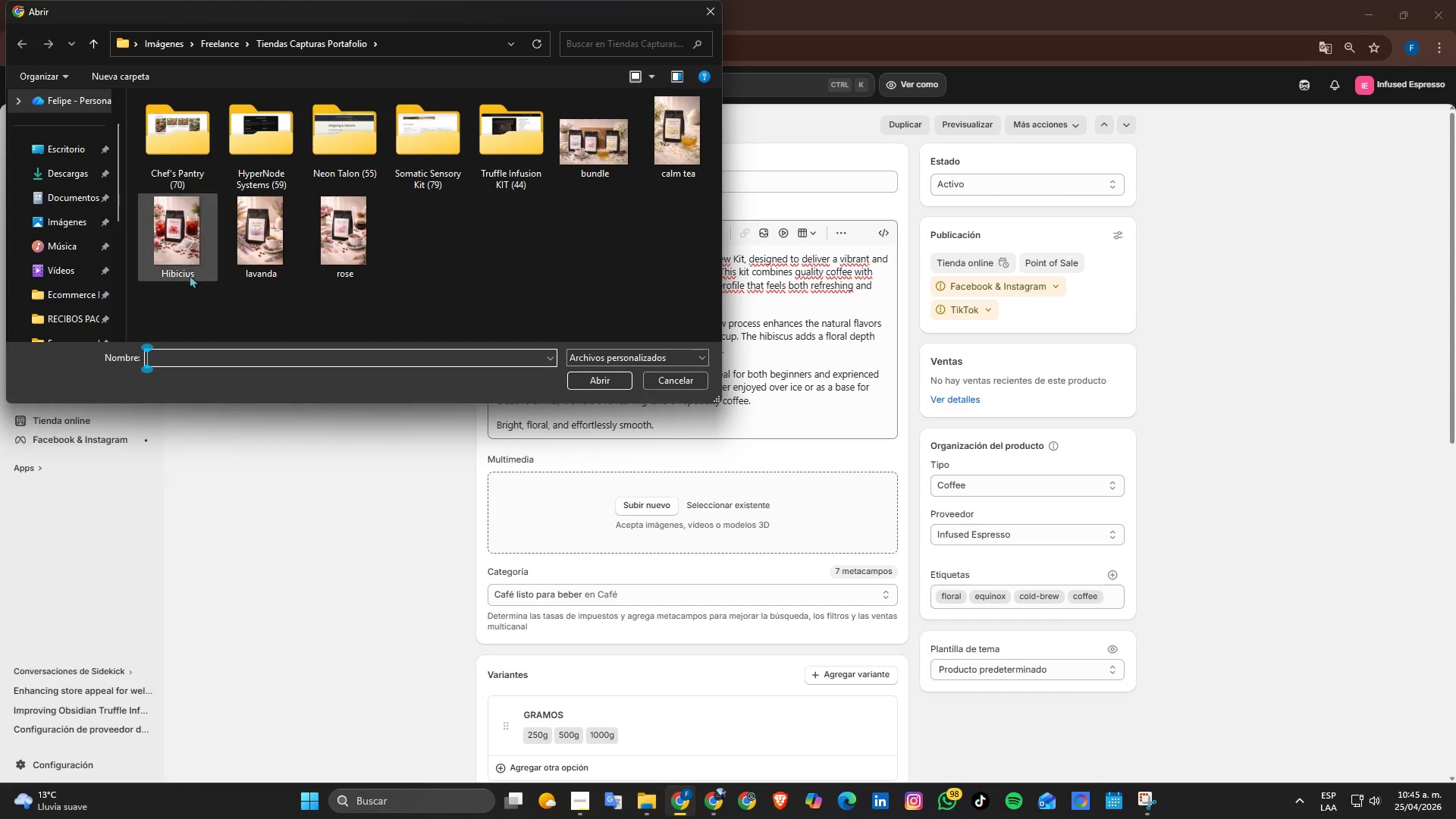 
left_click([200, 242])
 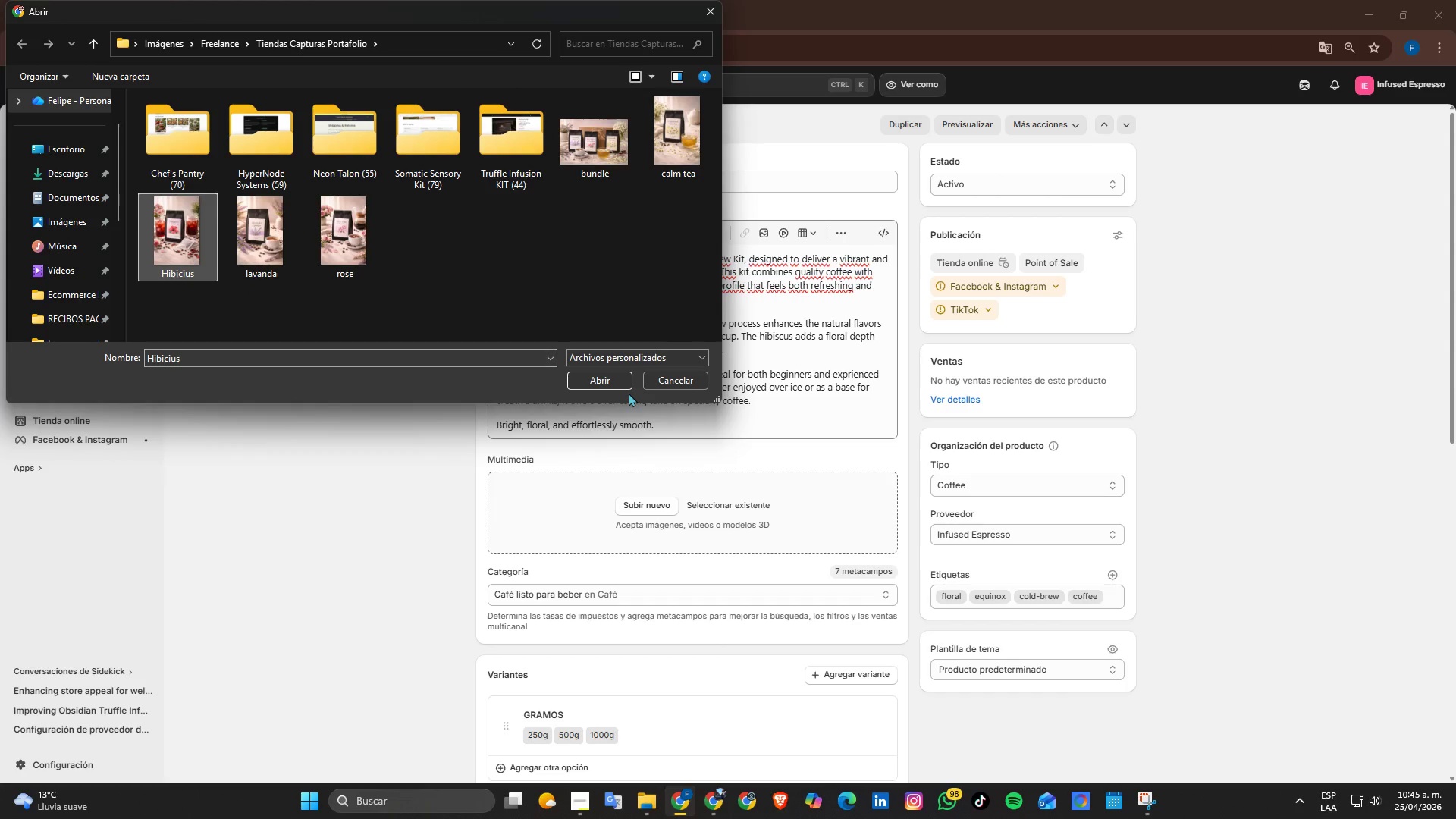 
left_click([613, 385])
 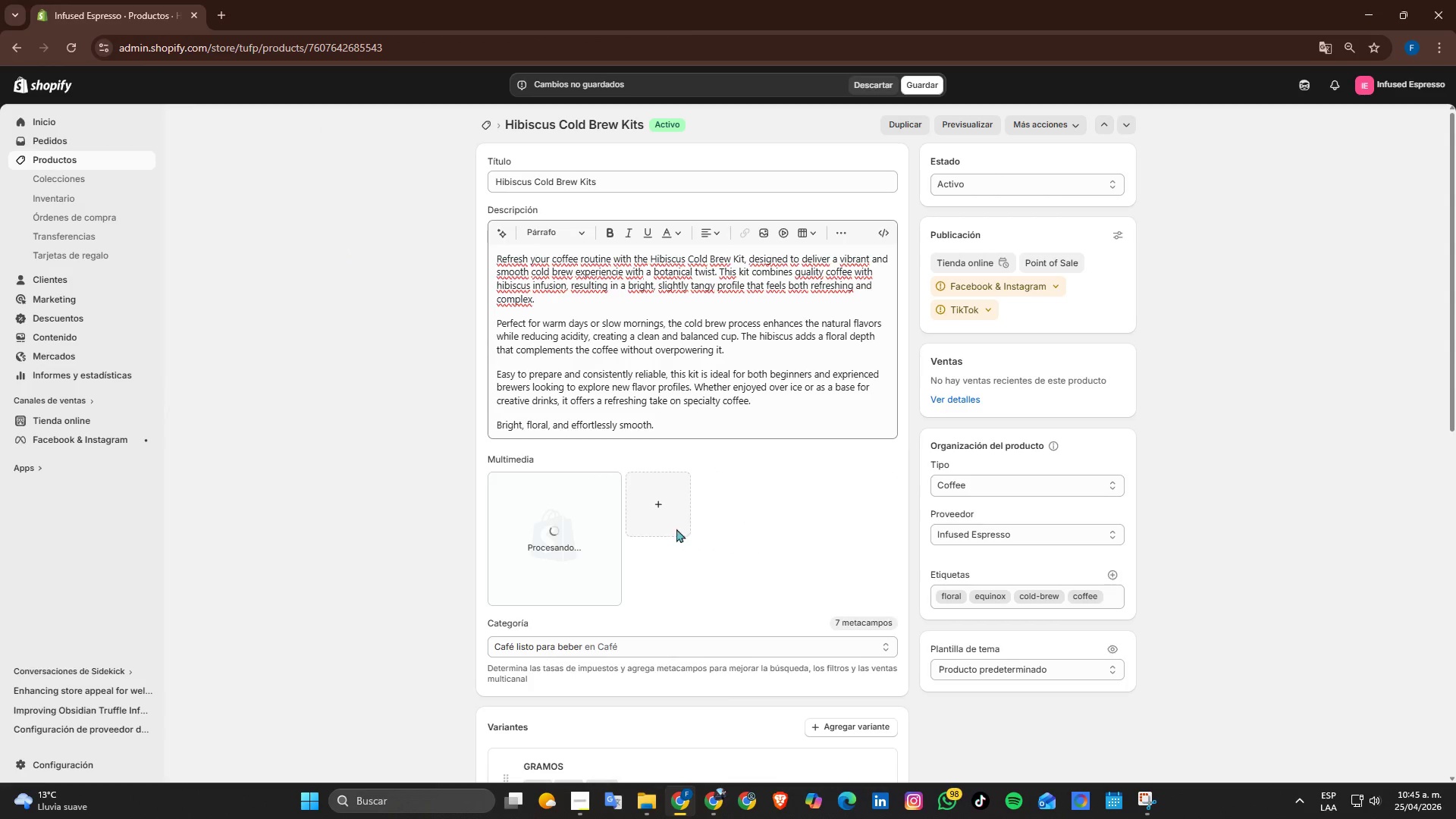 
wait(5.22)
 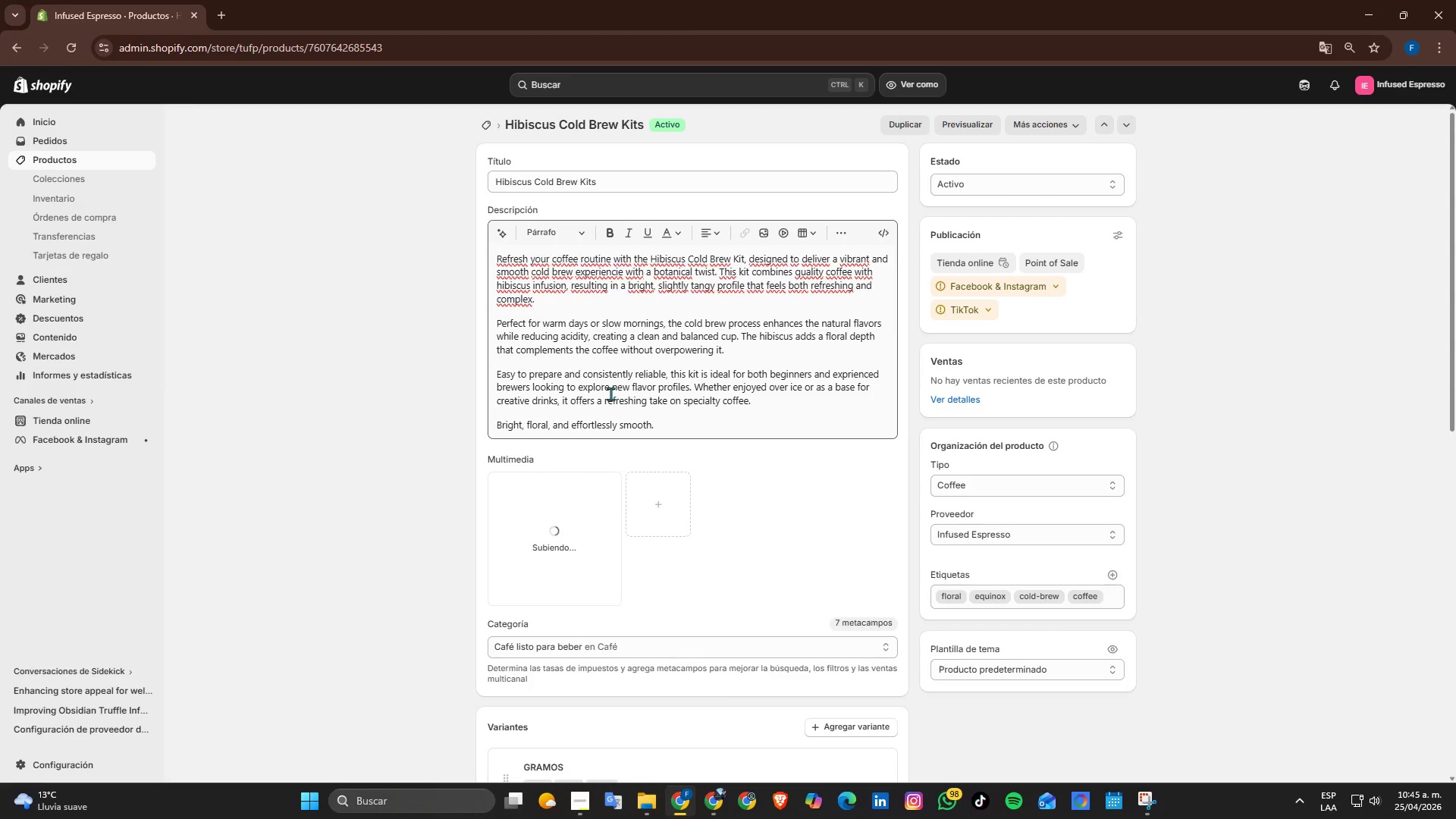 
left_click([582, 552])
 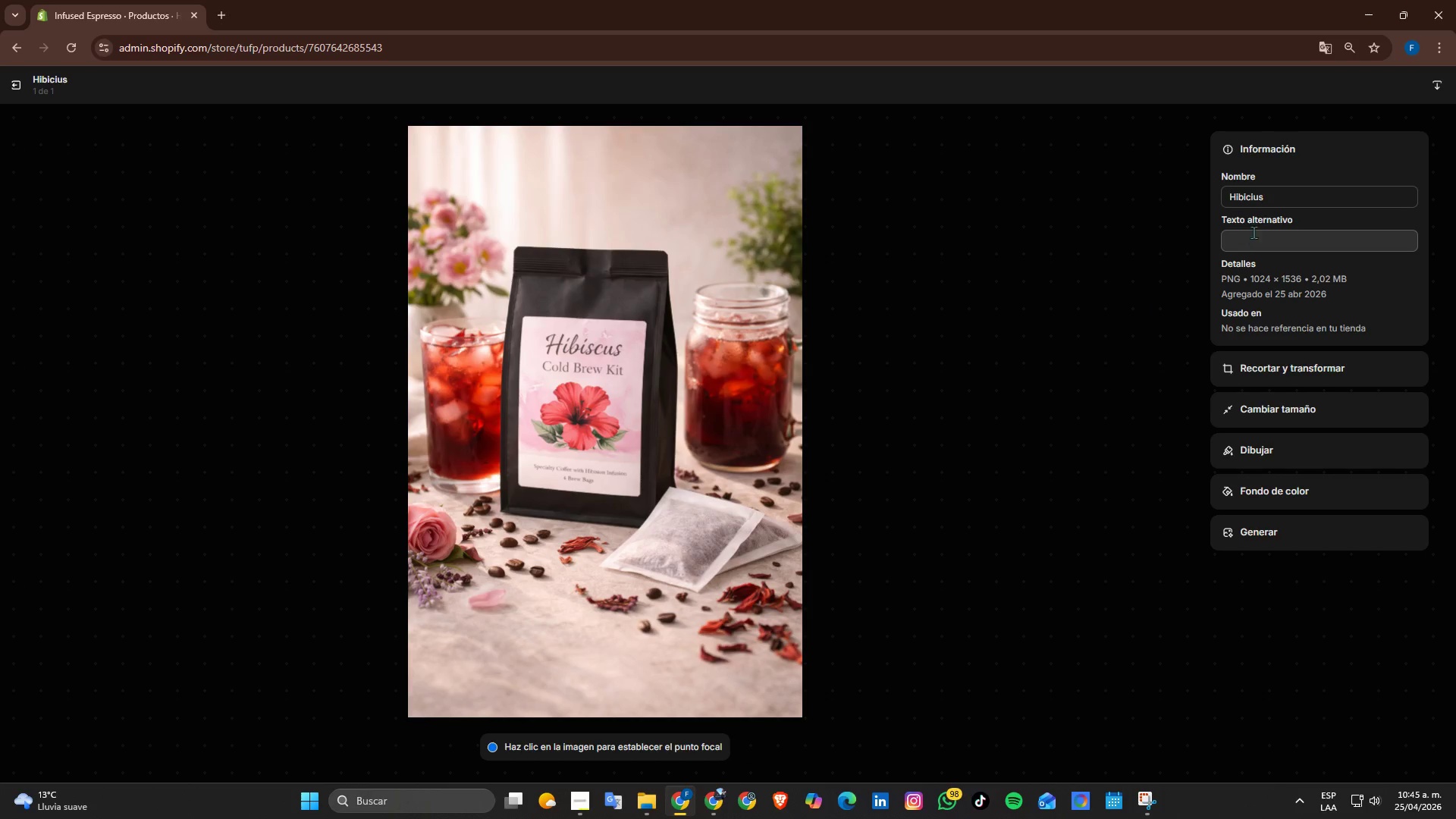 
left_click([1279, 193])
 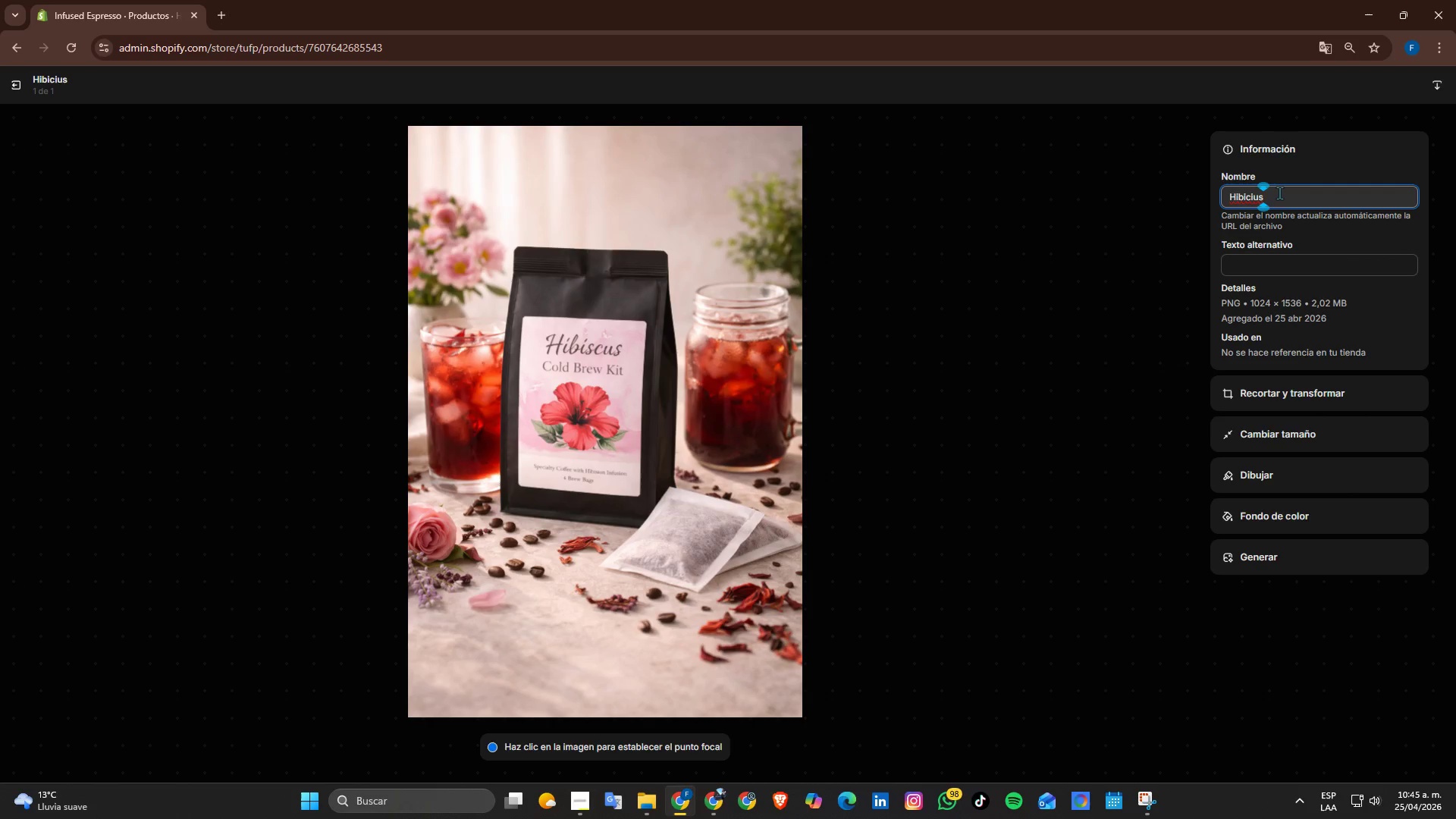 
key(ArrowRight)
 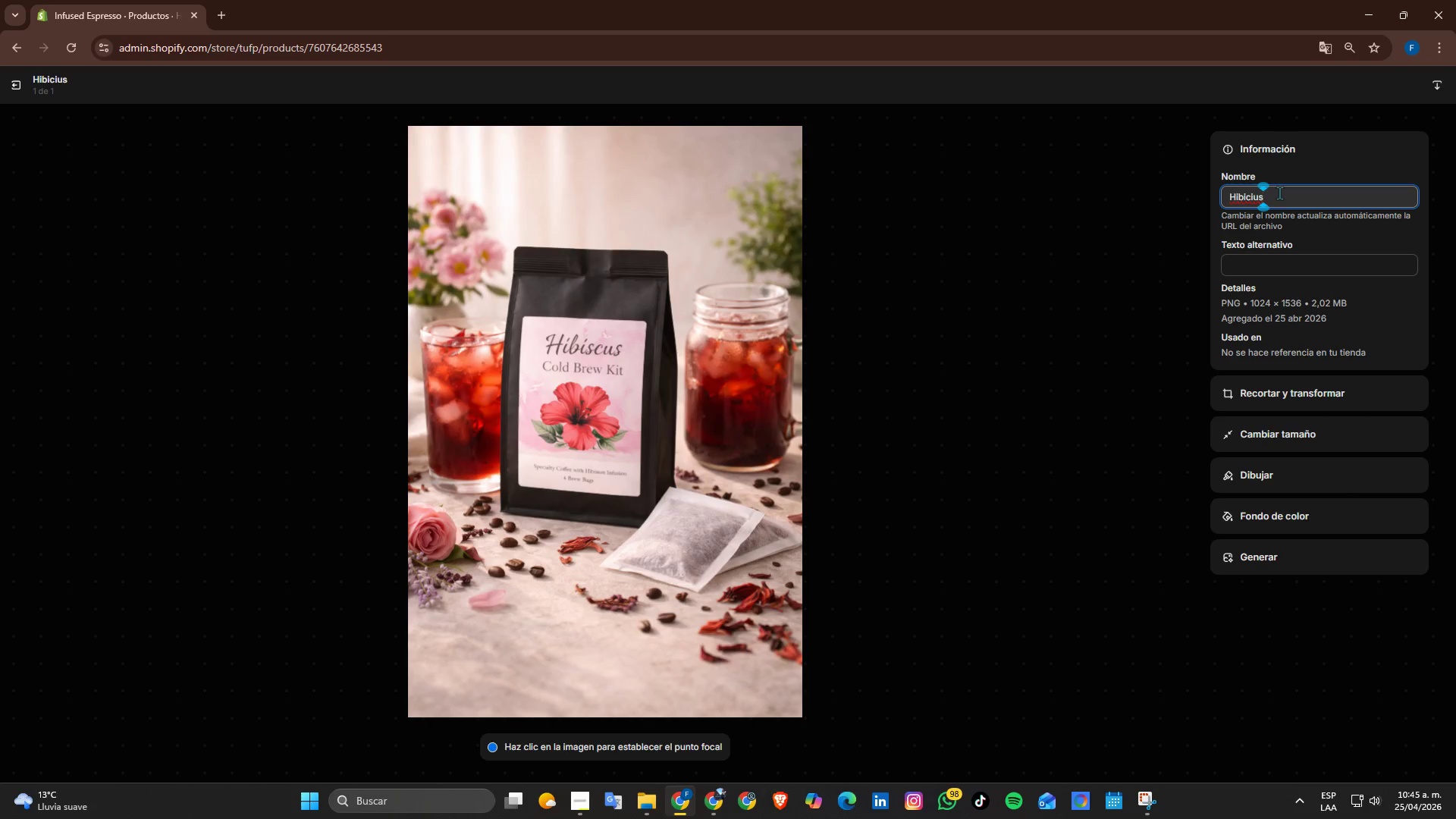 
type( Cold Brew Coffee Kit - Floral Refreshing Beln)
key(Backspace)
key(Backspace)
key(Backspace)
type(lend)
 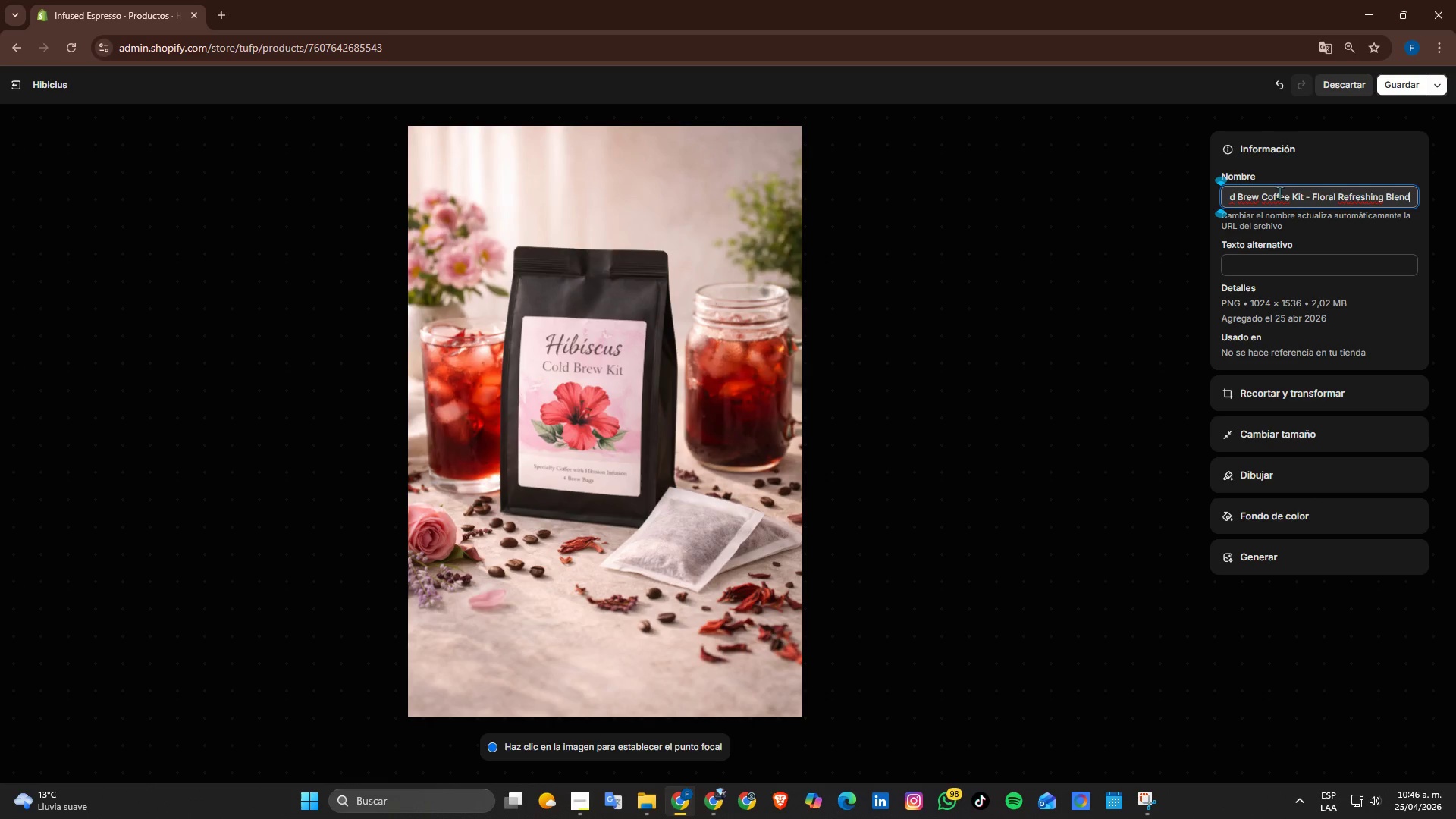 
left_click([1254, 264])
 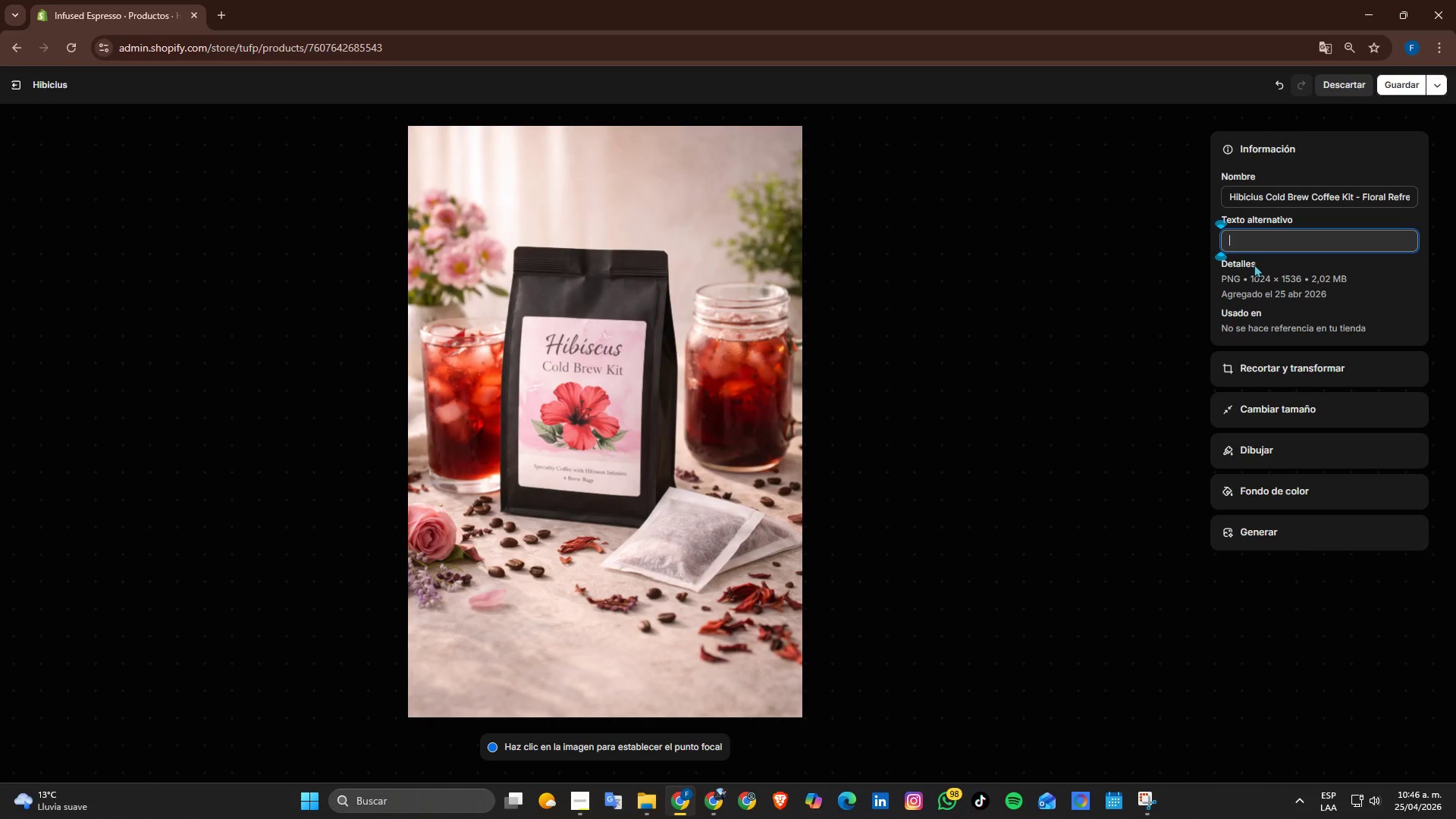 
type(hibic)
key(Backspace)
type(scus cold brew cof)
key(Backspace)
key(Backspace)
type(coffee kit with iced coffee glase)
key(Backspace)
type(ses and floral petals in bright natural lighting )
key(Backspace)
 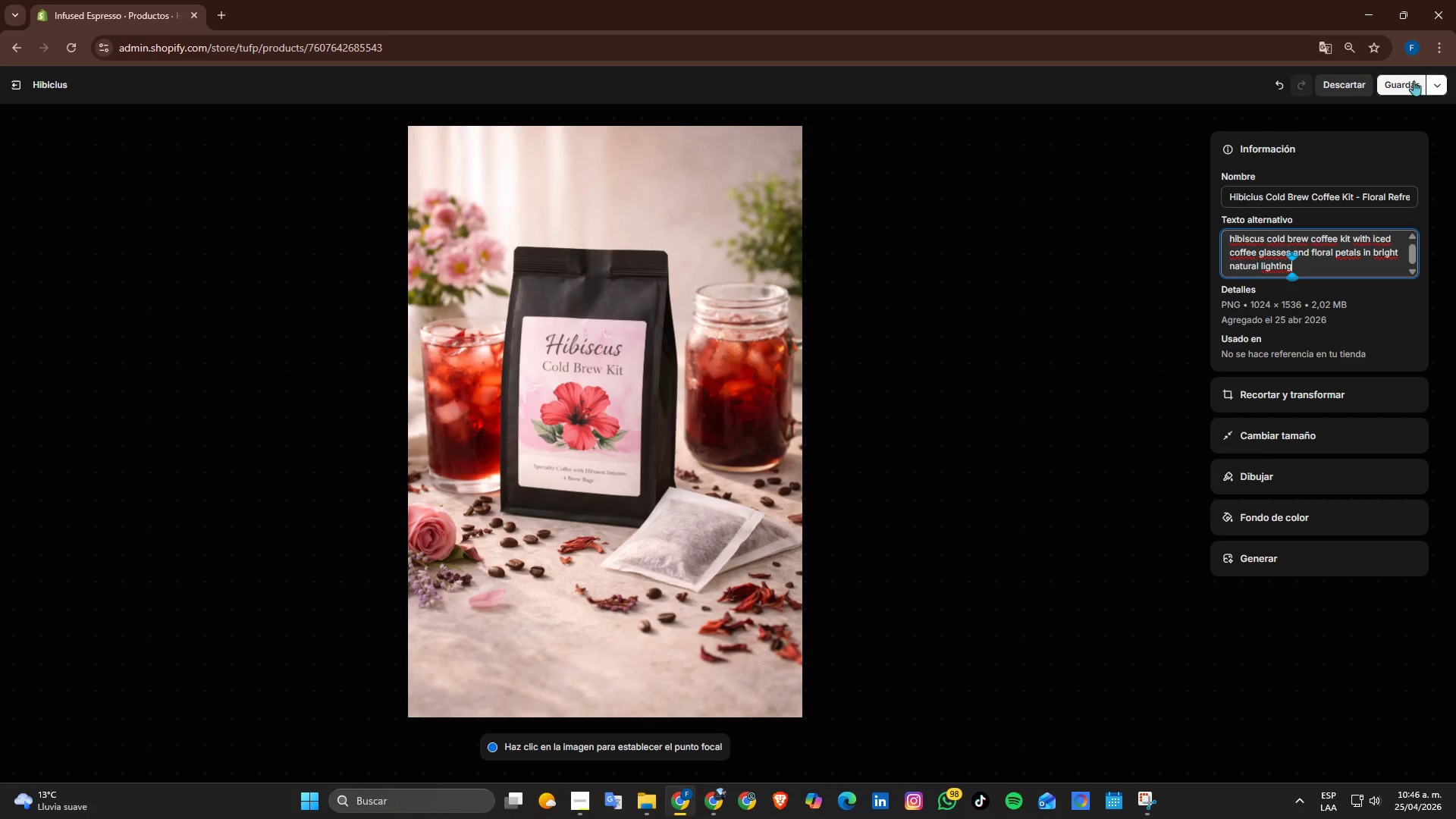 
left_click([1394, 84])
 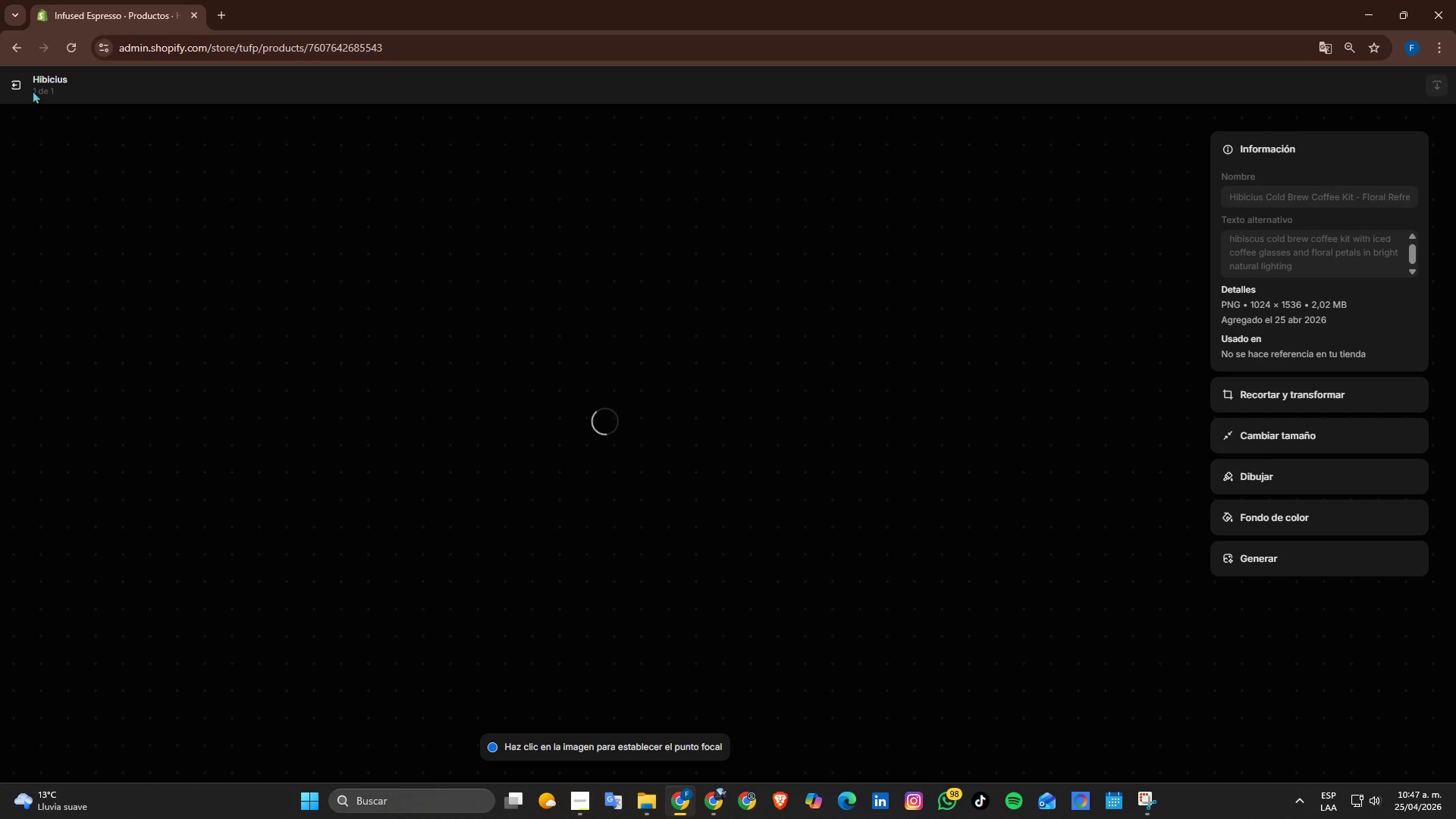 
left_click([33, 90])
 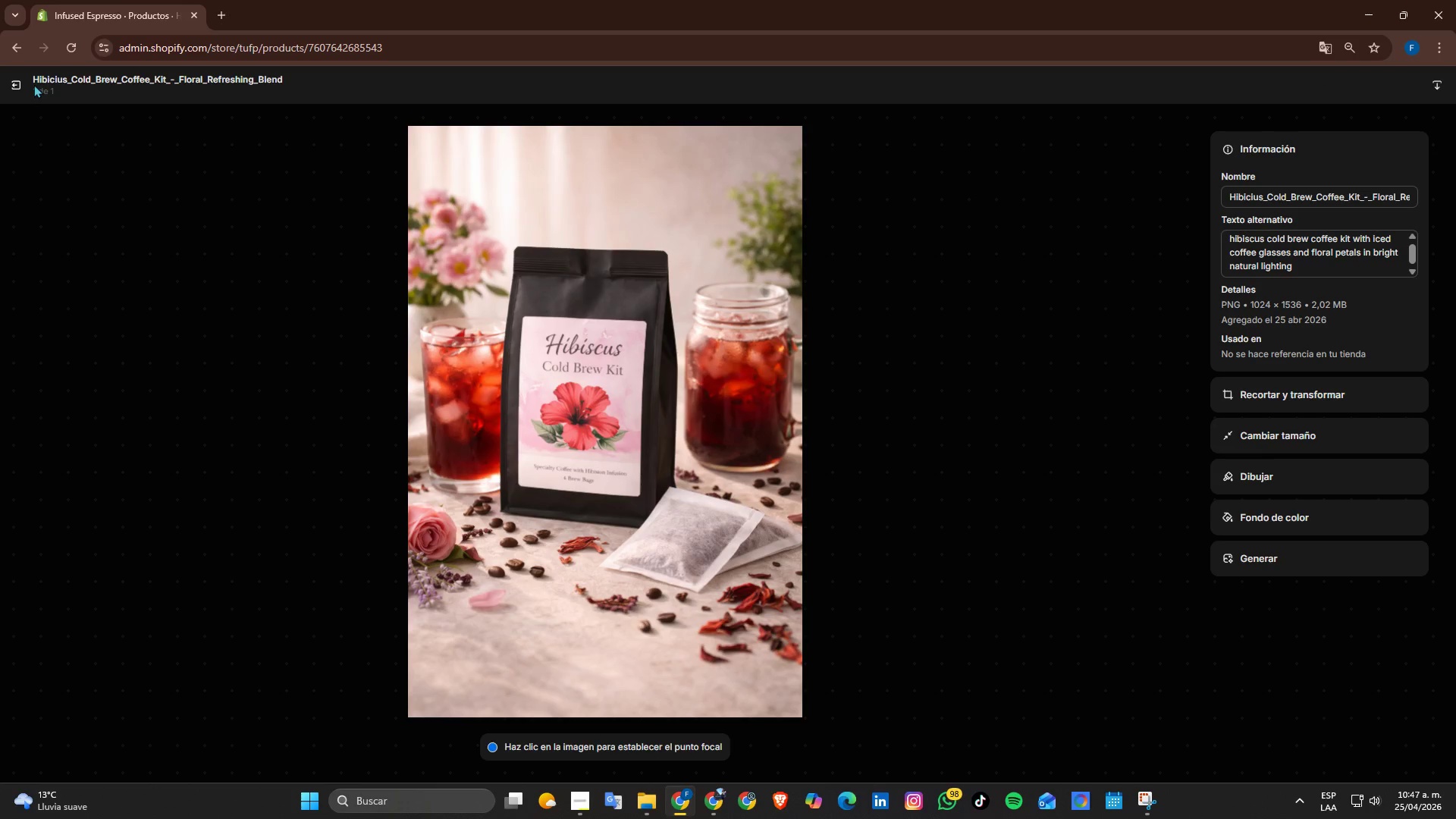 
left_click([11, 83])
 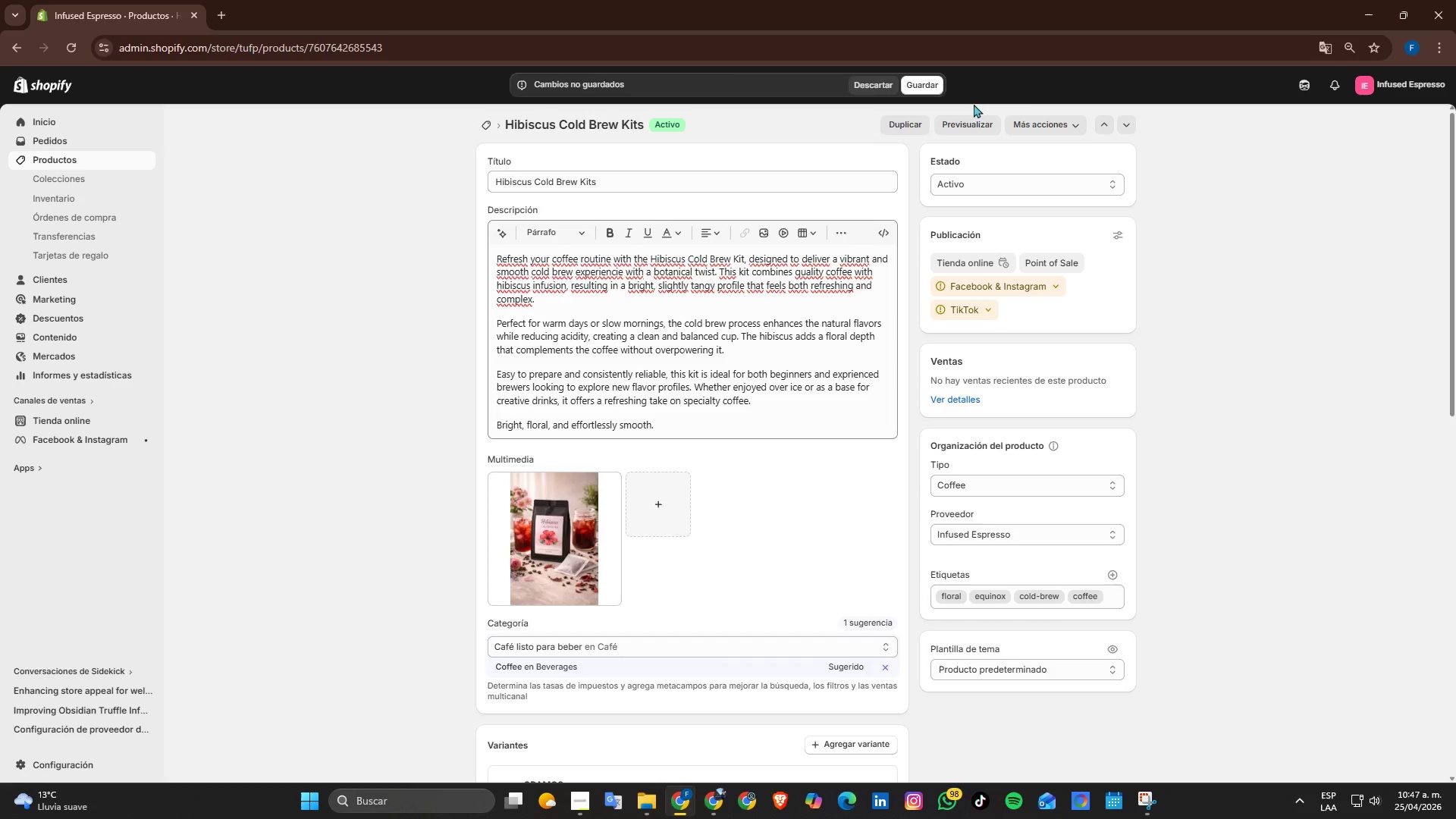 
left_click([934, 88])
 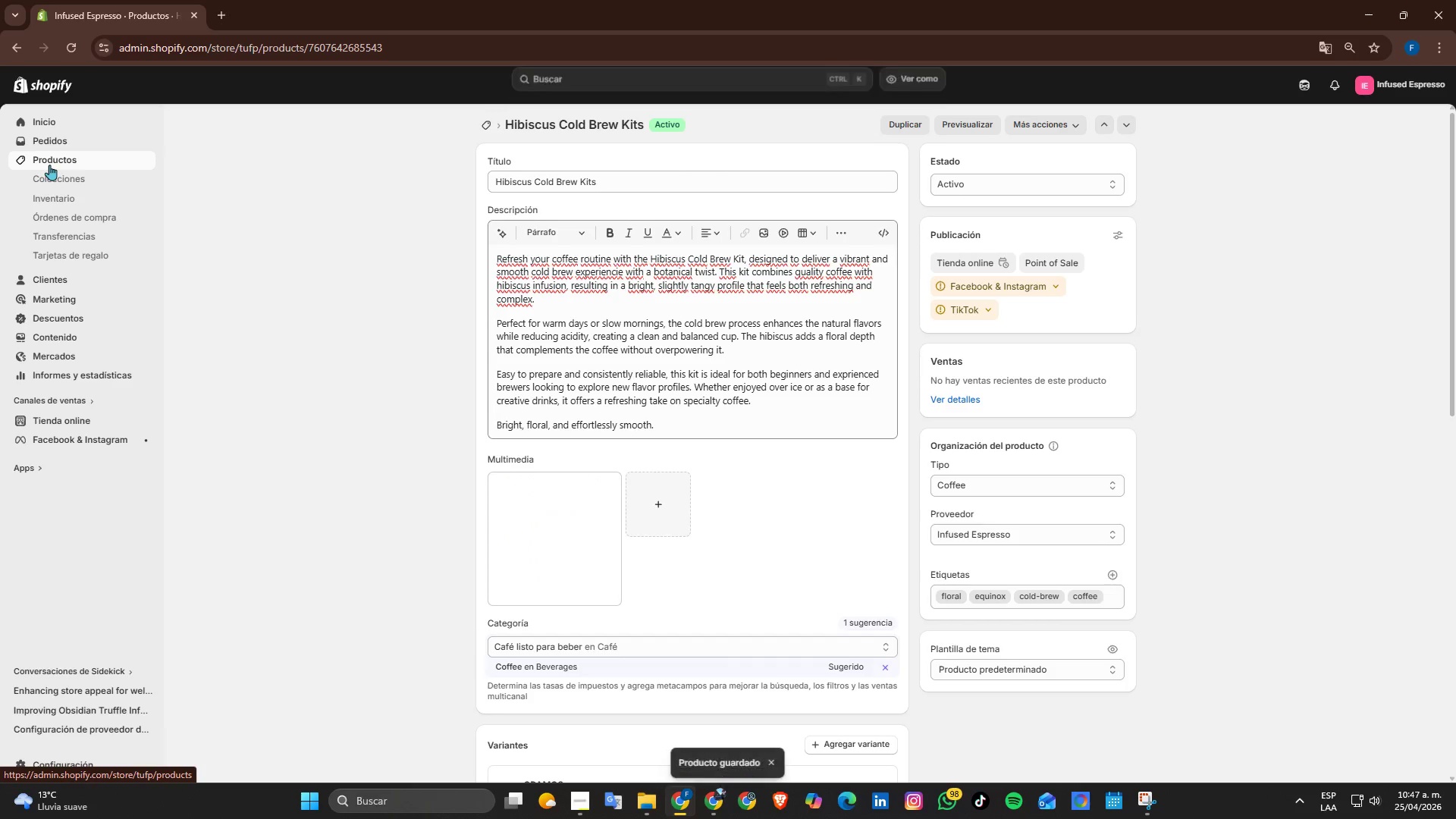 
left_click([50, 165])
 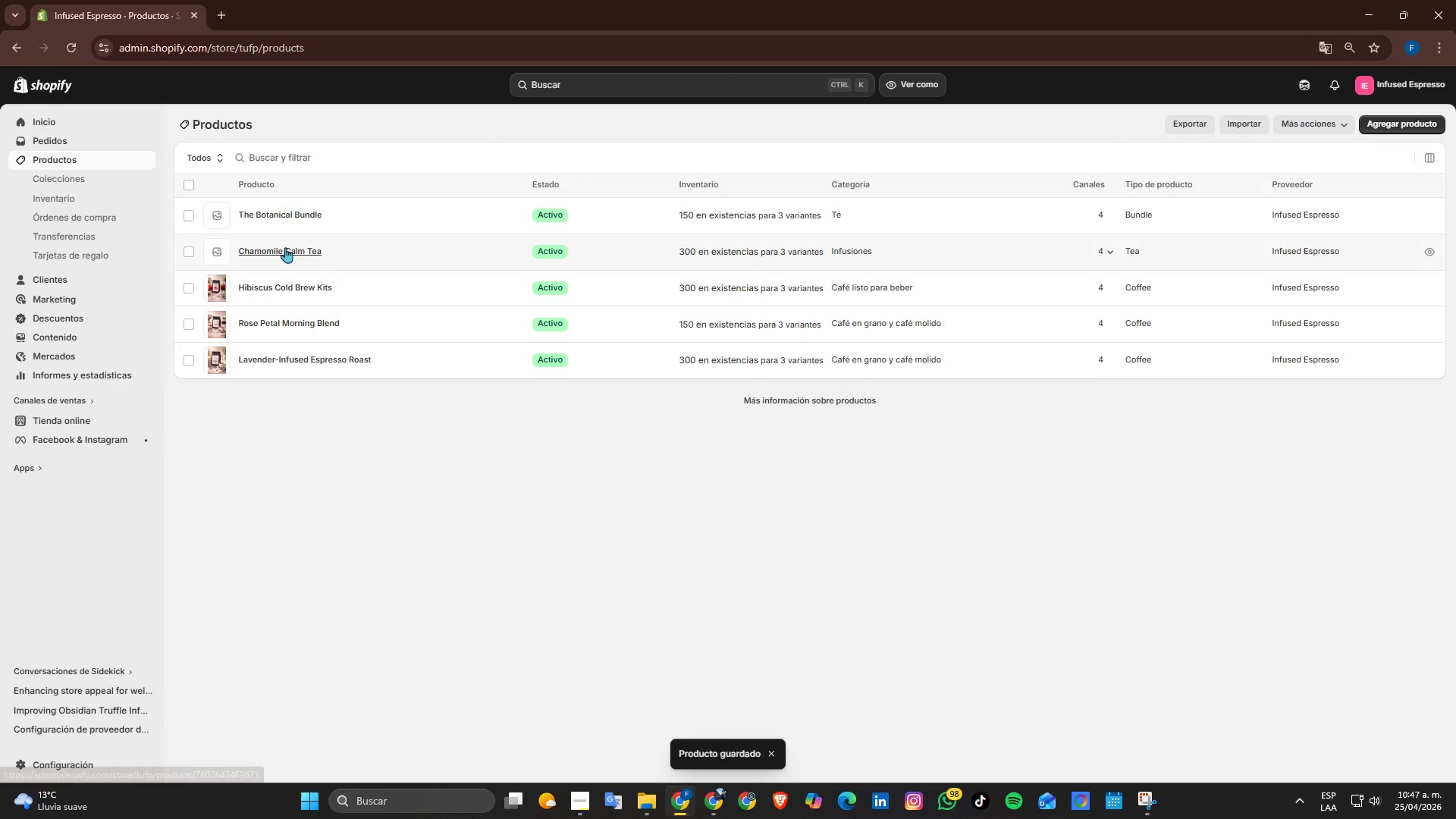 
left_click([285, 247])
 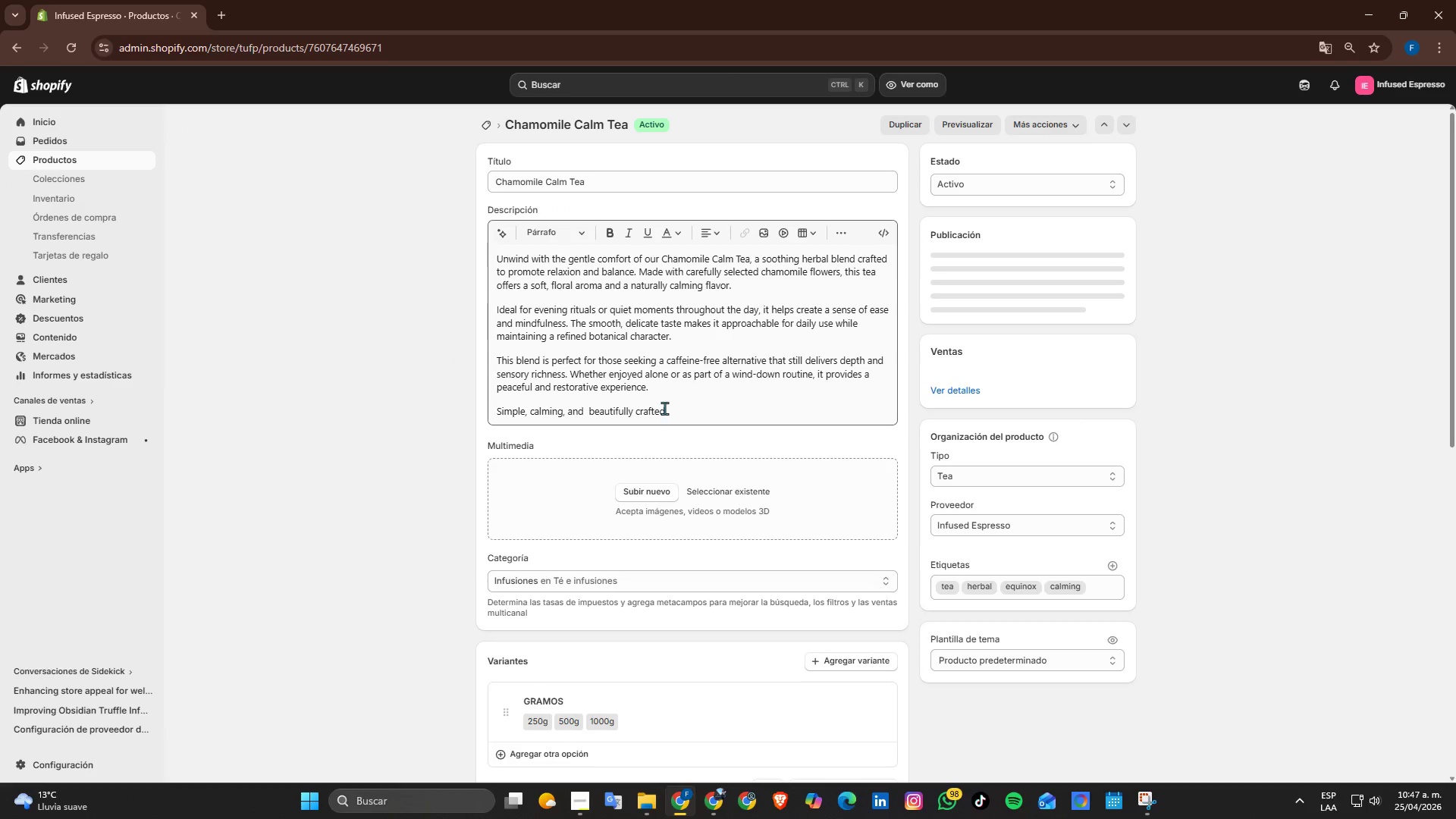 
left_click([654, 488])
 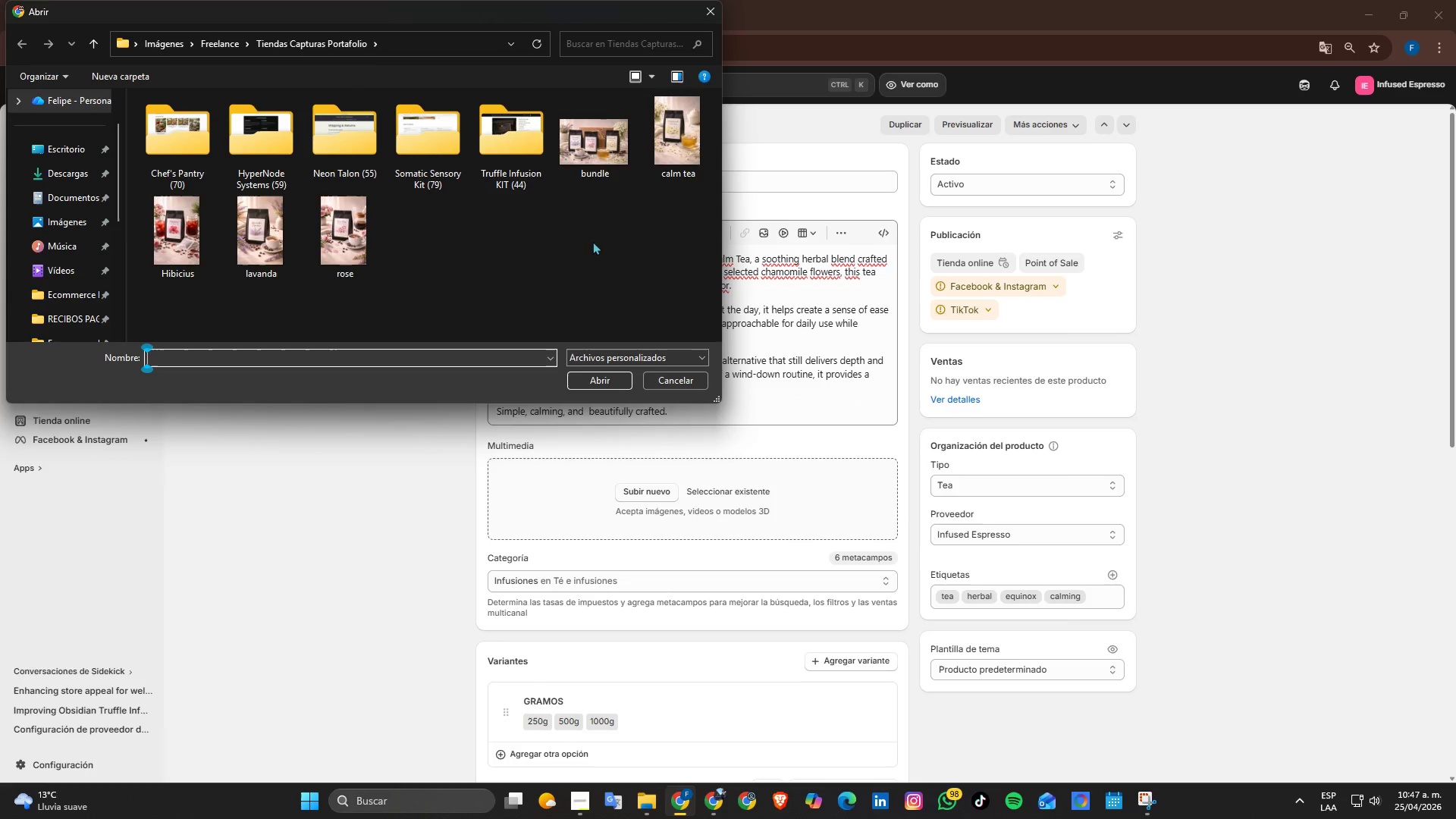 
left_click([659, 148])
 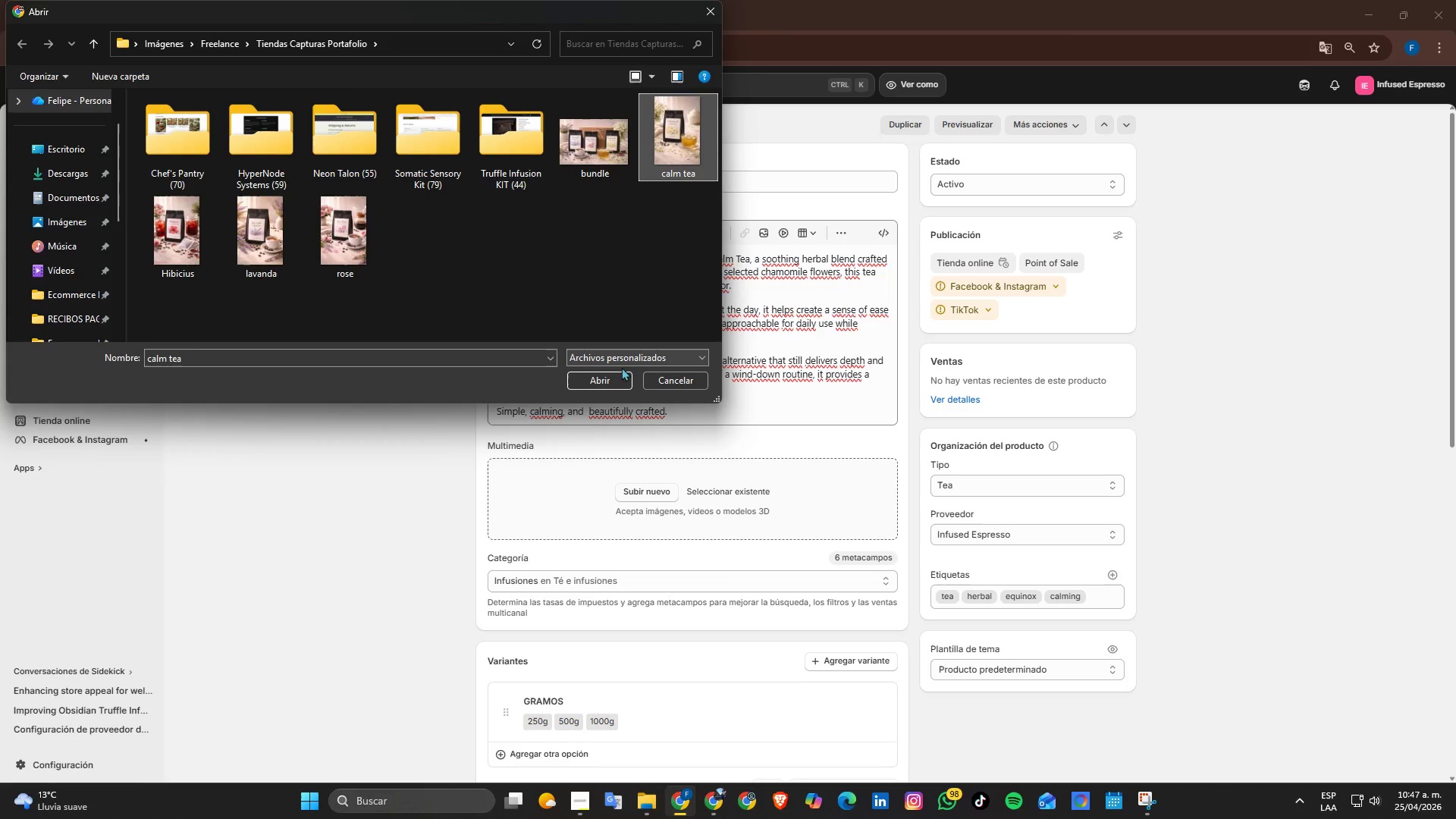 
left_click([619, 370])
 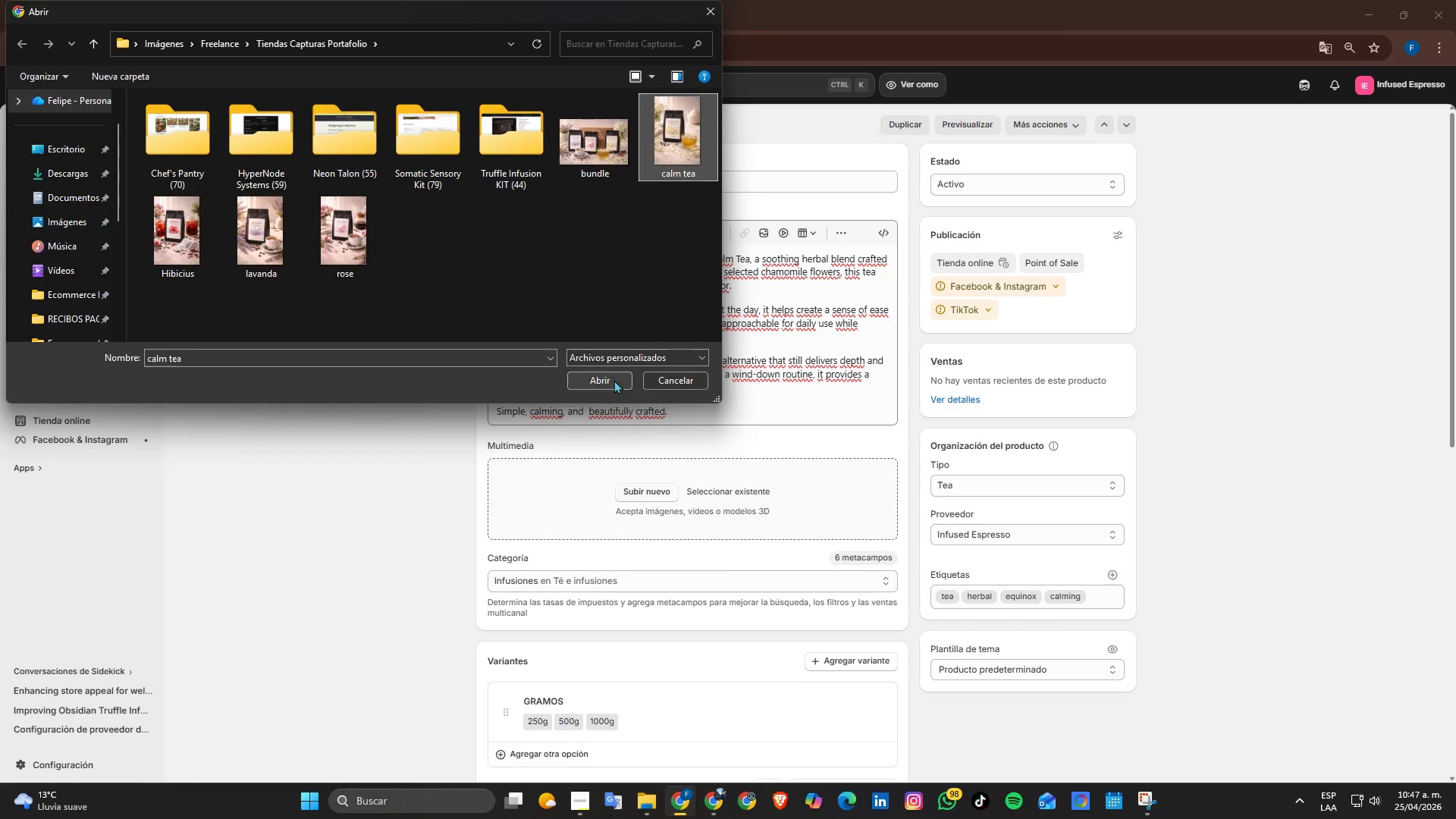 
left_click([614, 380])
 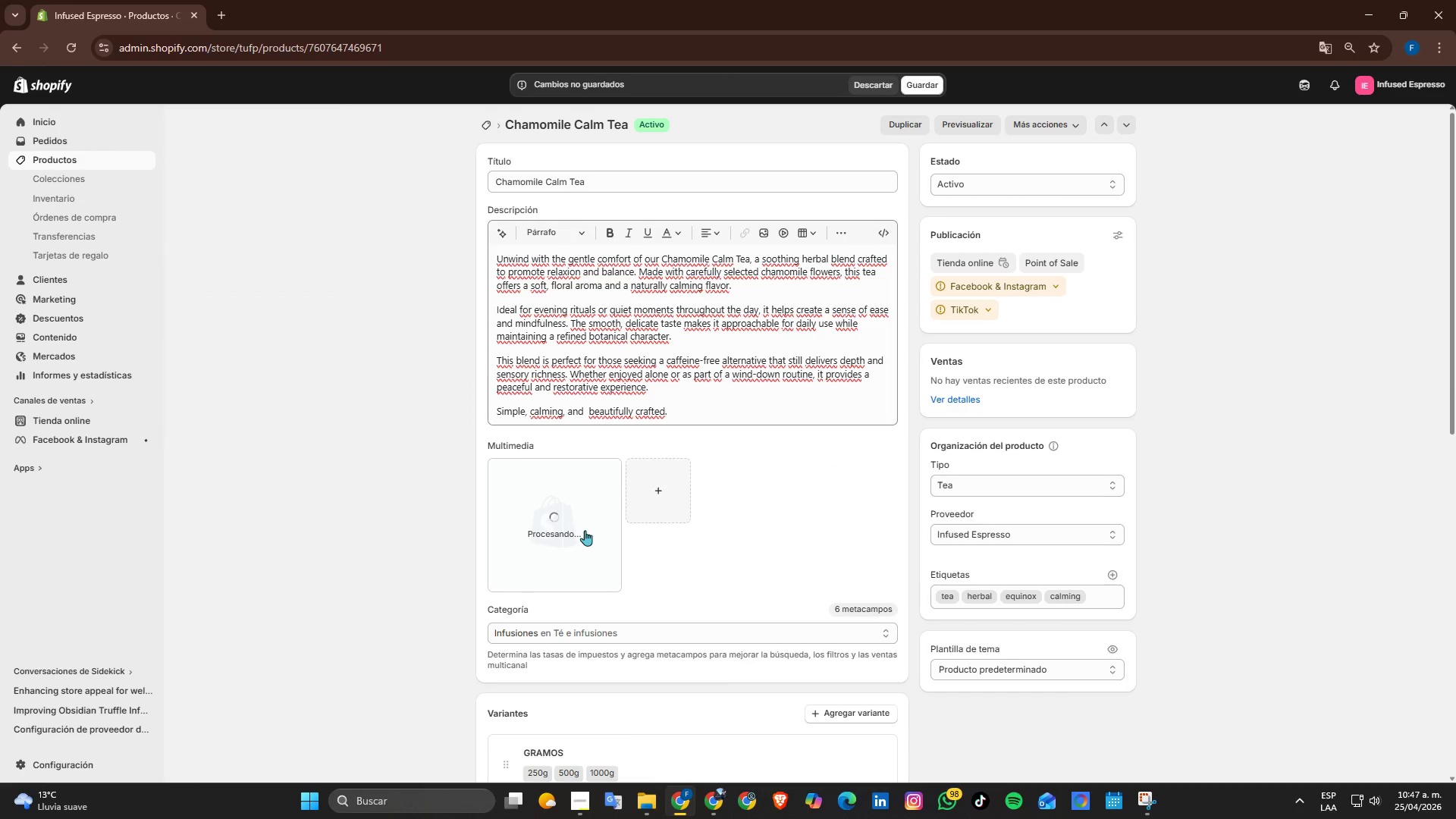 
wait(5.41)
 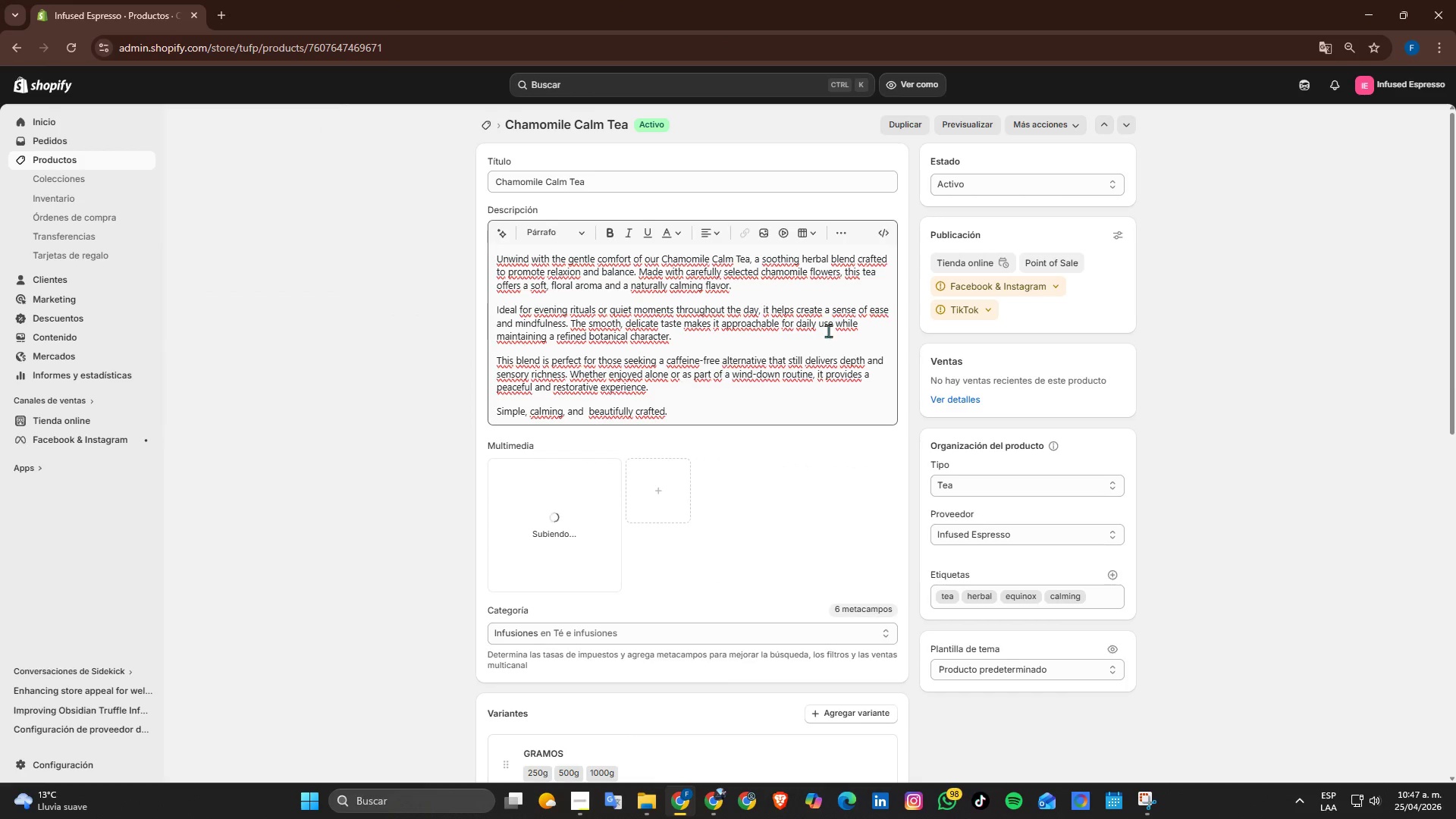 
left_click([585, 530])
 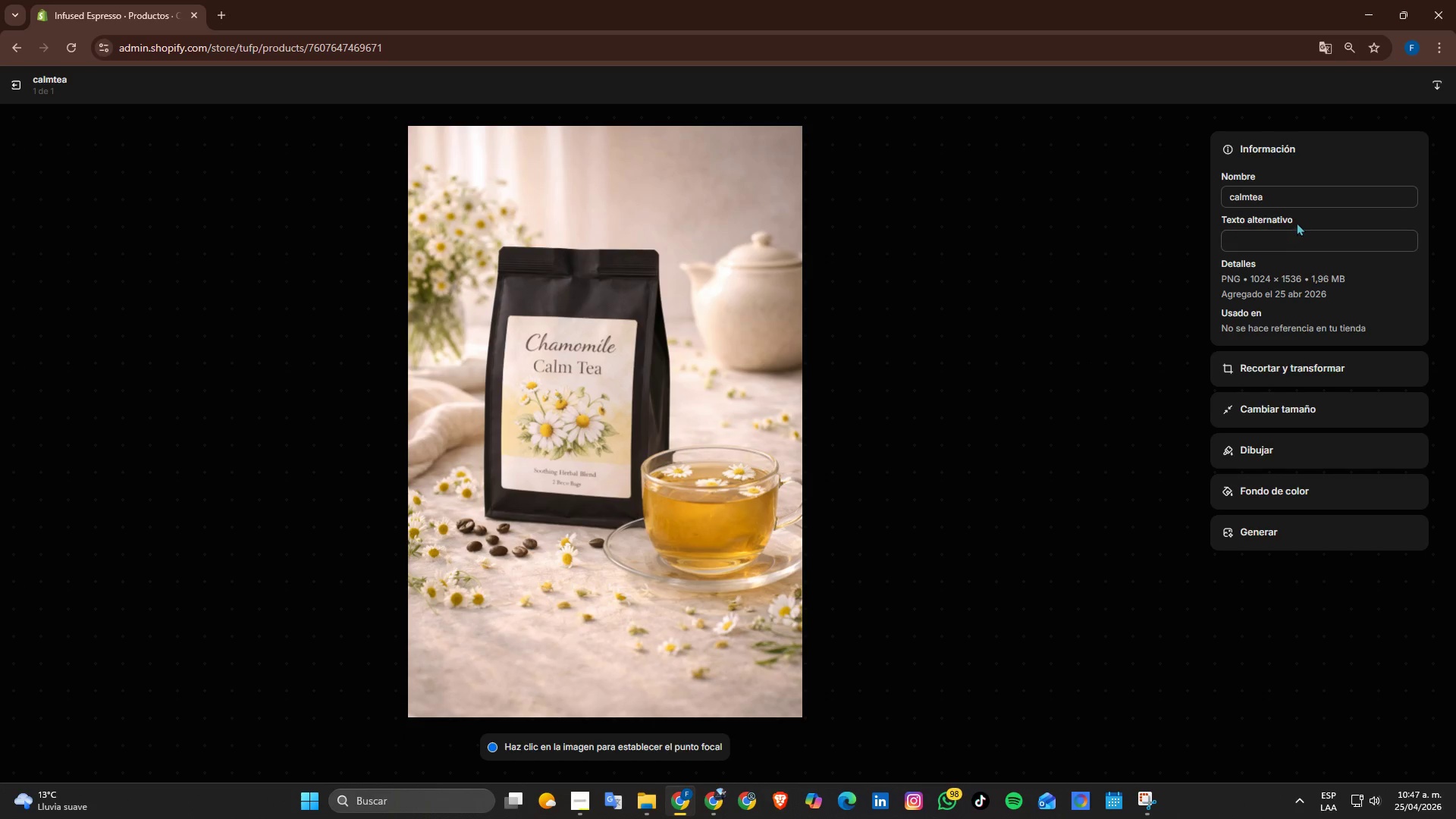 
left_click([1279, 199])
 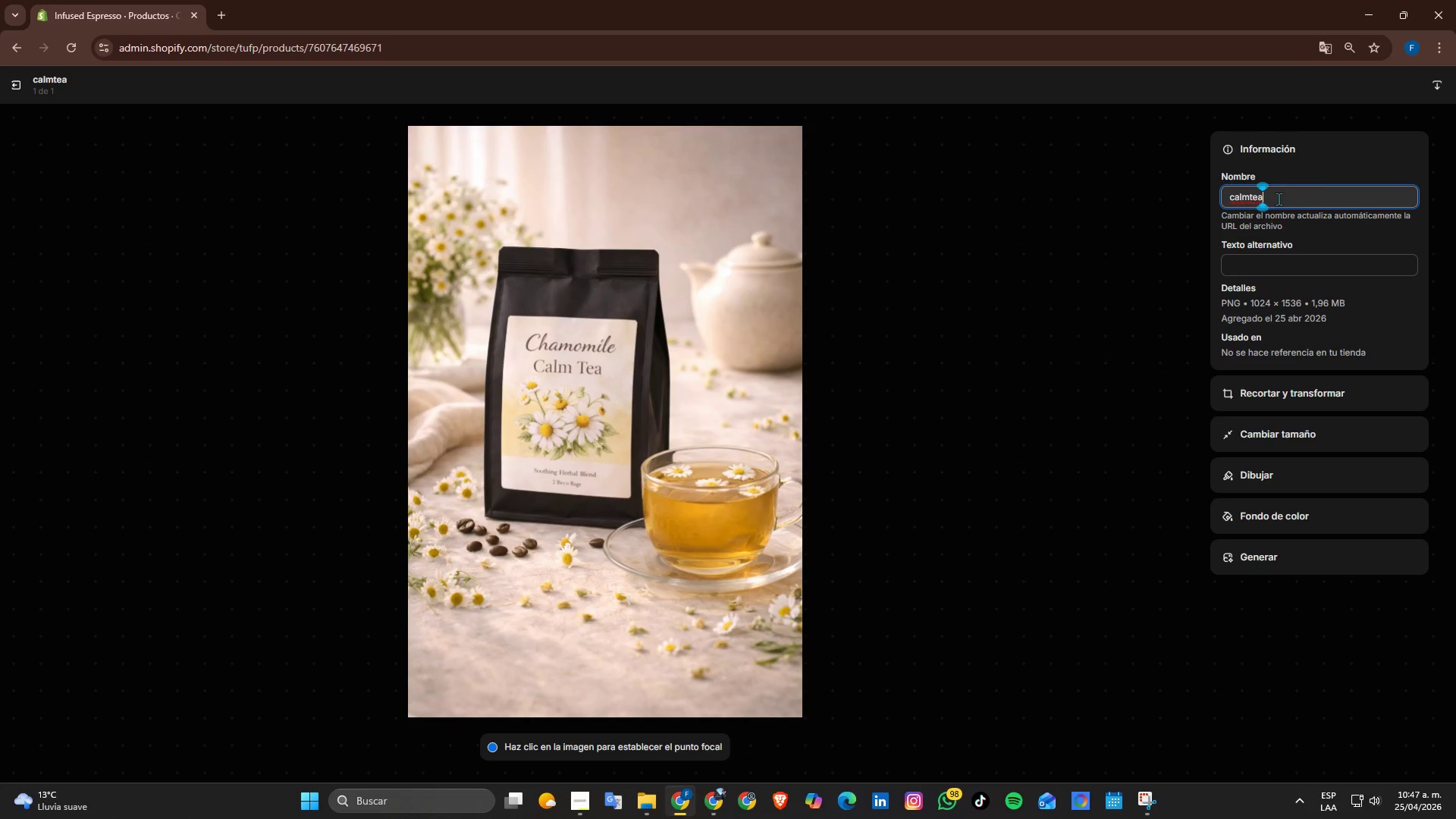 
left_click_drag(start_coordinate=[1279, 199], to_coordinate=[1158, 207])
 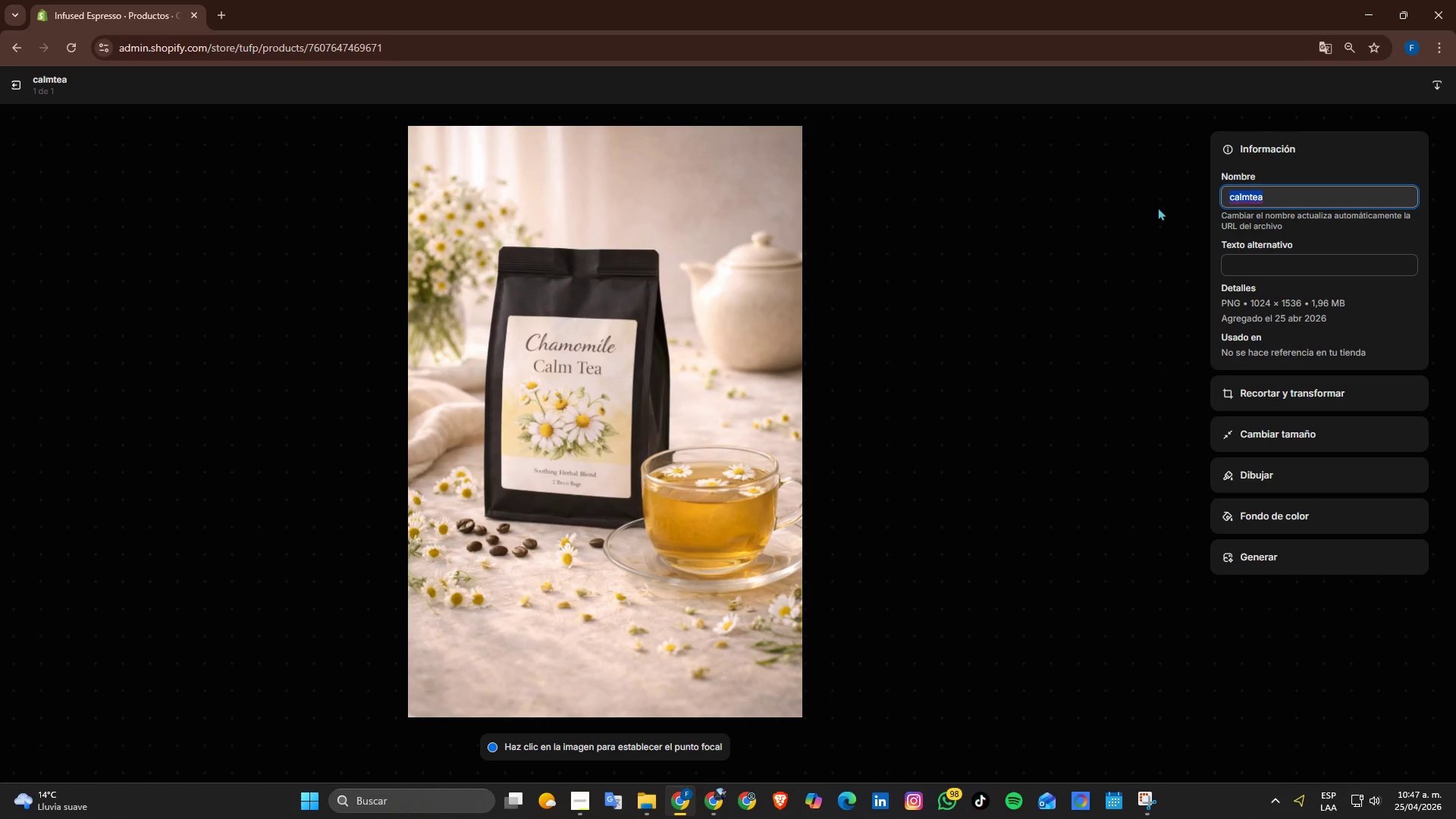 
wait(6.3)
 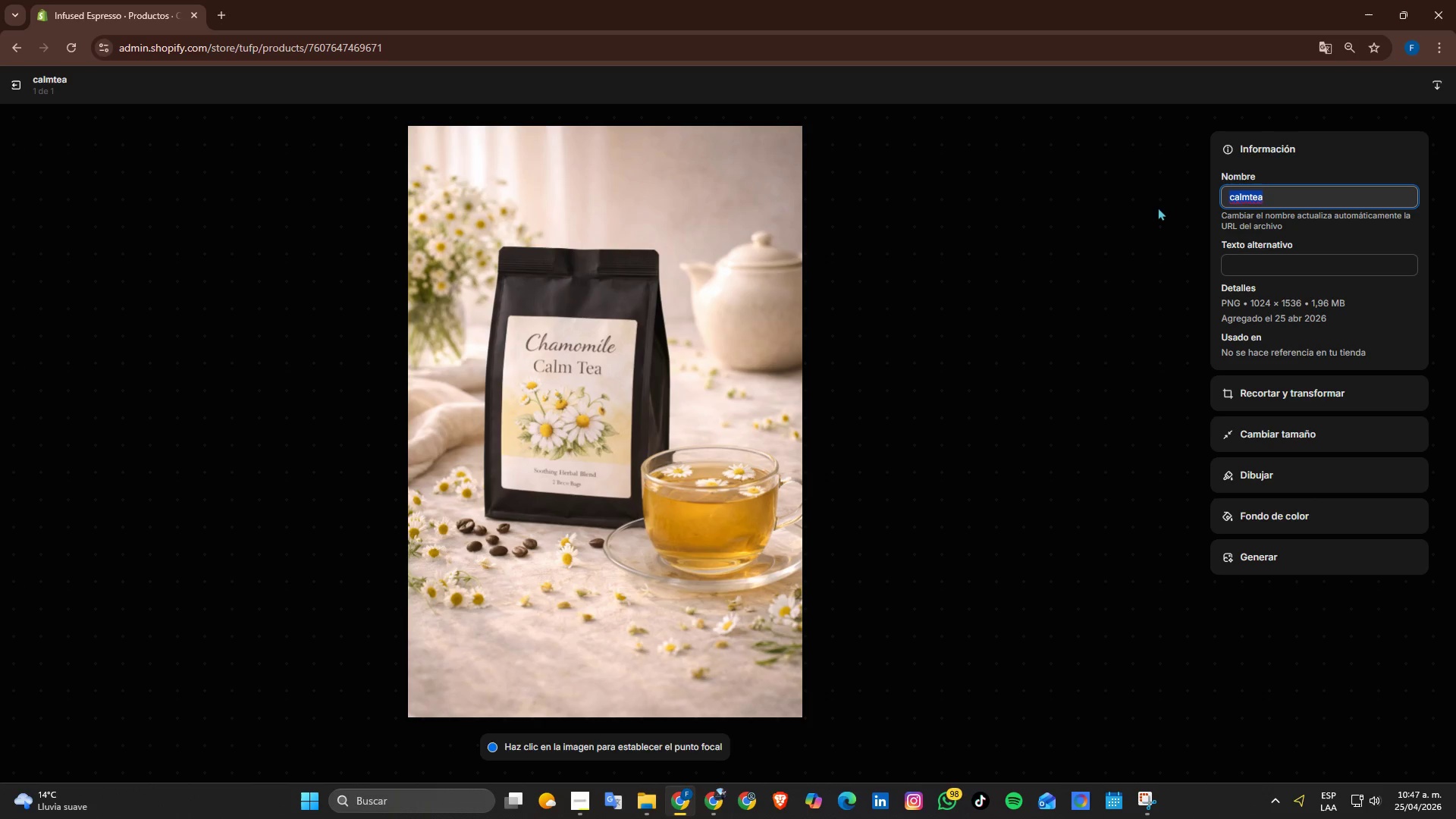 
type(Chamomile Calm  Herbal Tea - Rea)
key(Backspace)
type(laxing Botanical Blend)
key(Tab)
type(Ch)
key(Backspace)
key(Backspace)
type(chamomile herbal tea with c)
key(Backspace)
type(glass cup and dried flowers in calming soft light enviromente)
key(Backspace)
 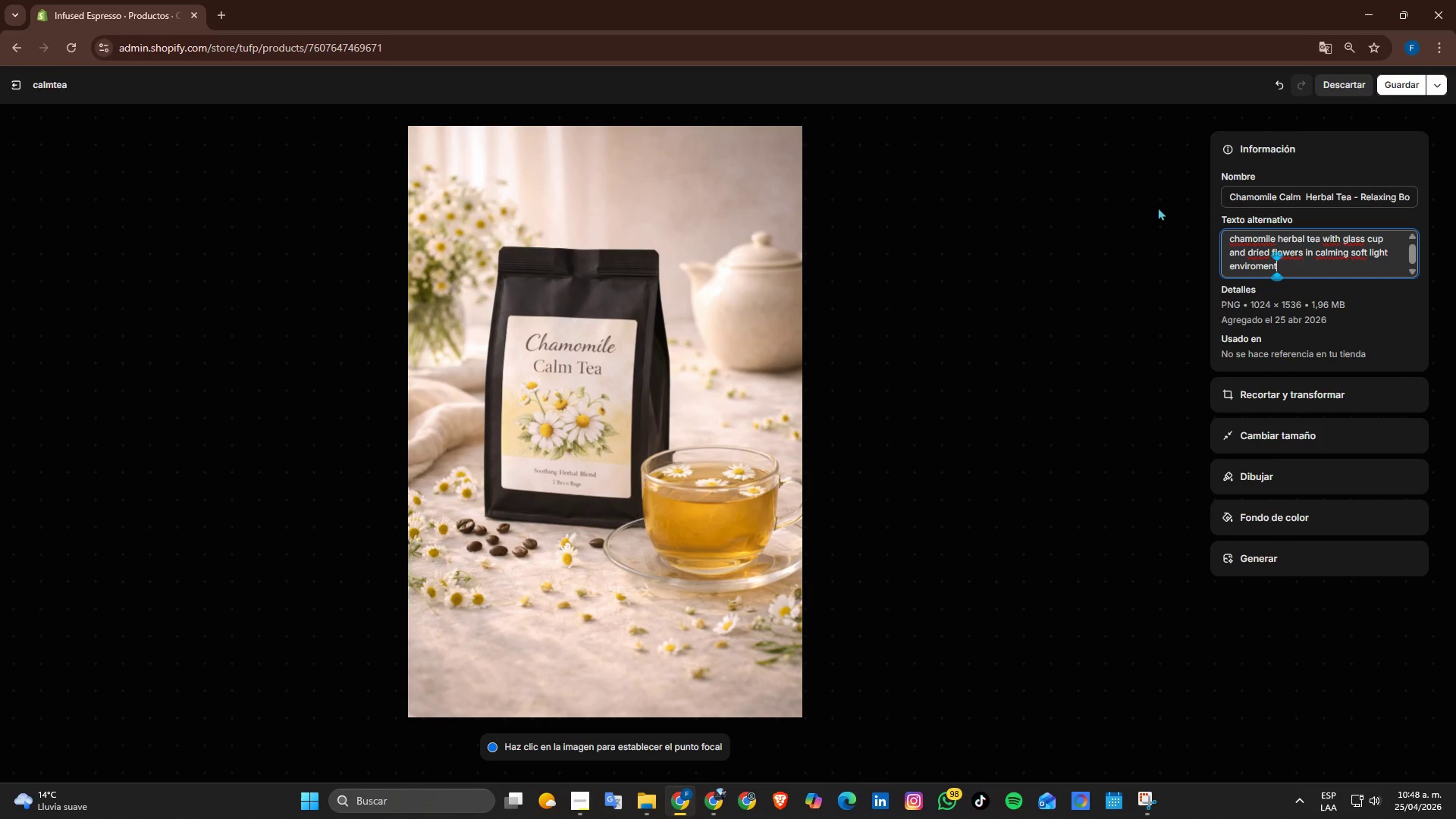 
wait(7.08)
 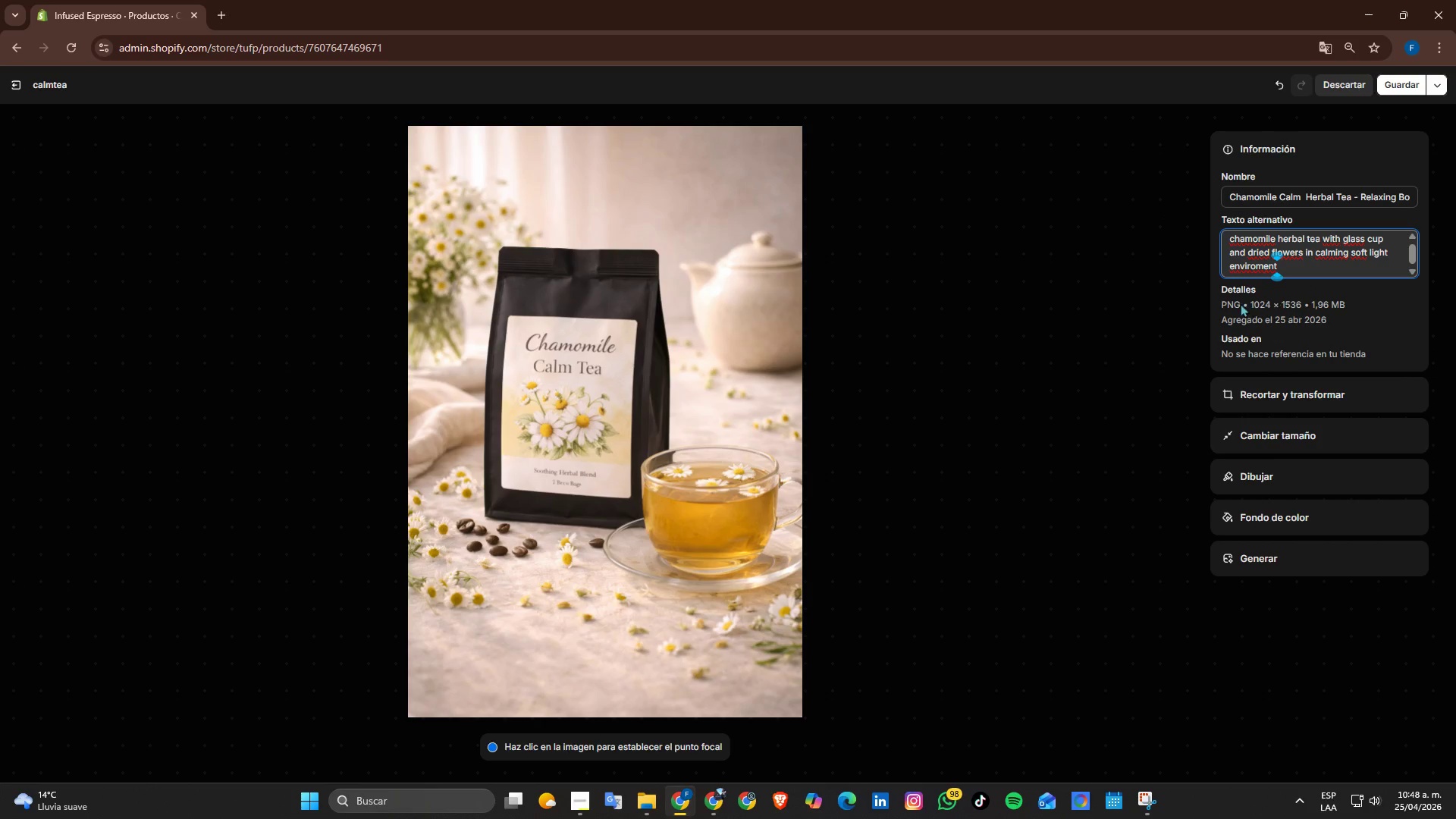 
left_click([1393, 81])
 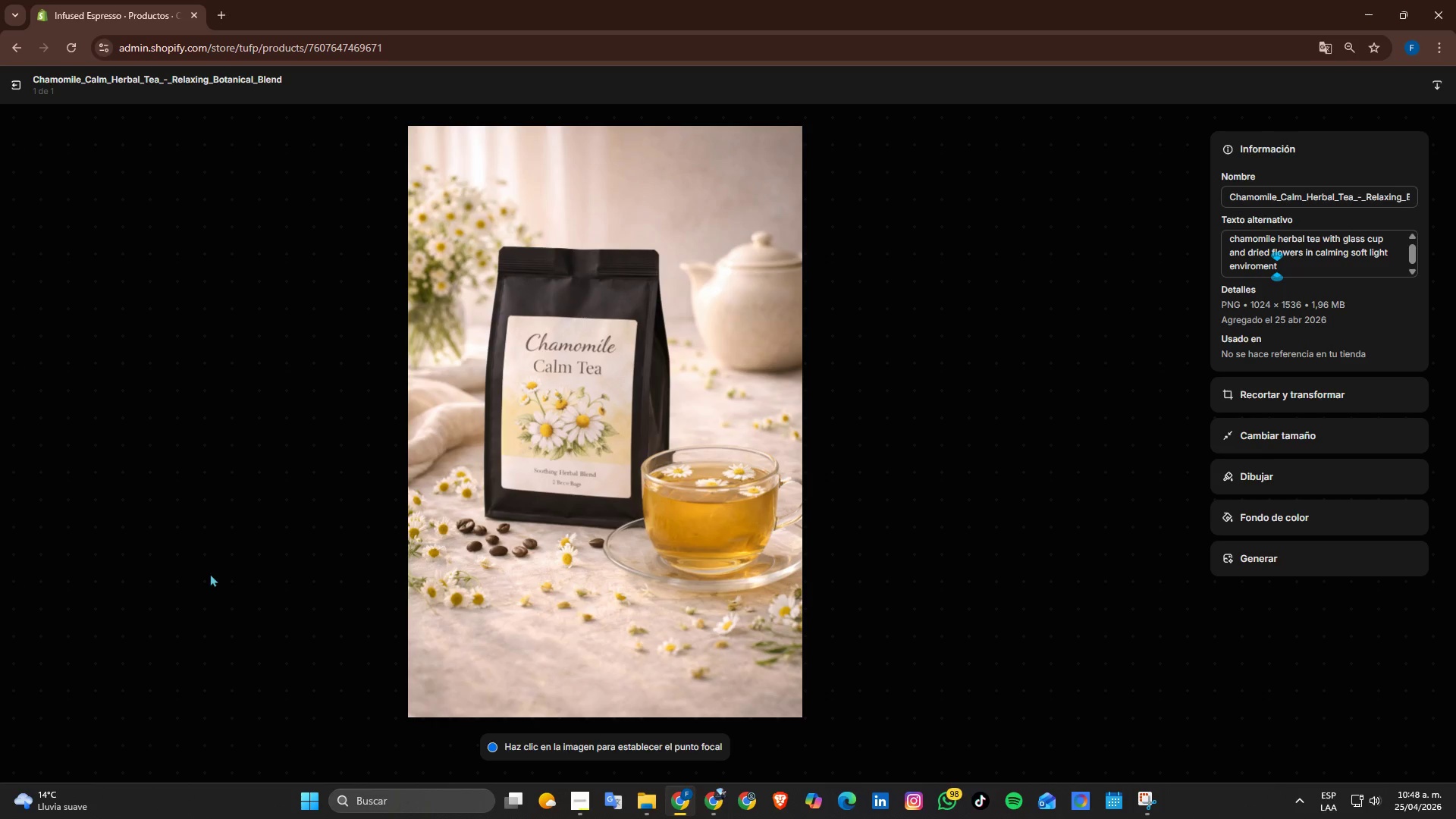 
left_click([10, 78])
 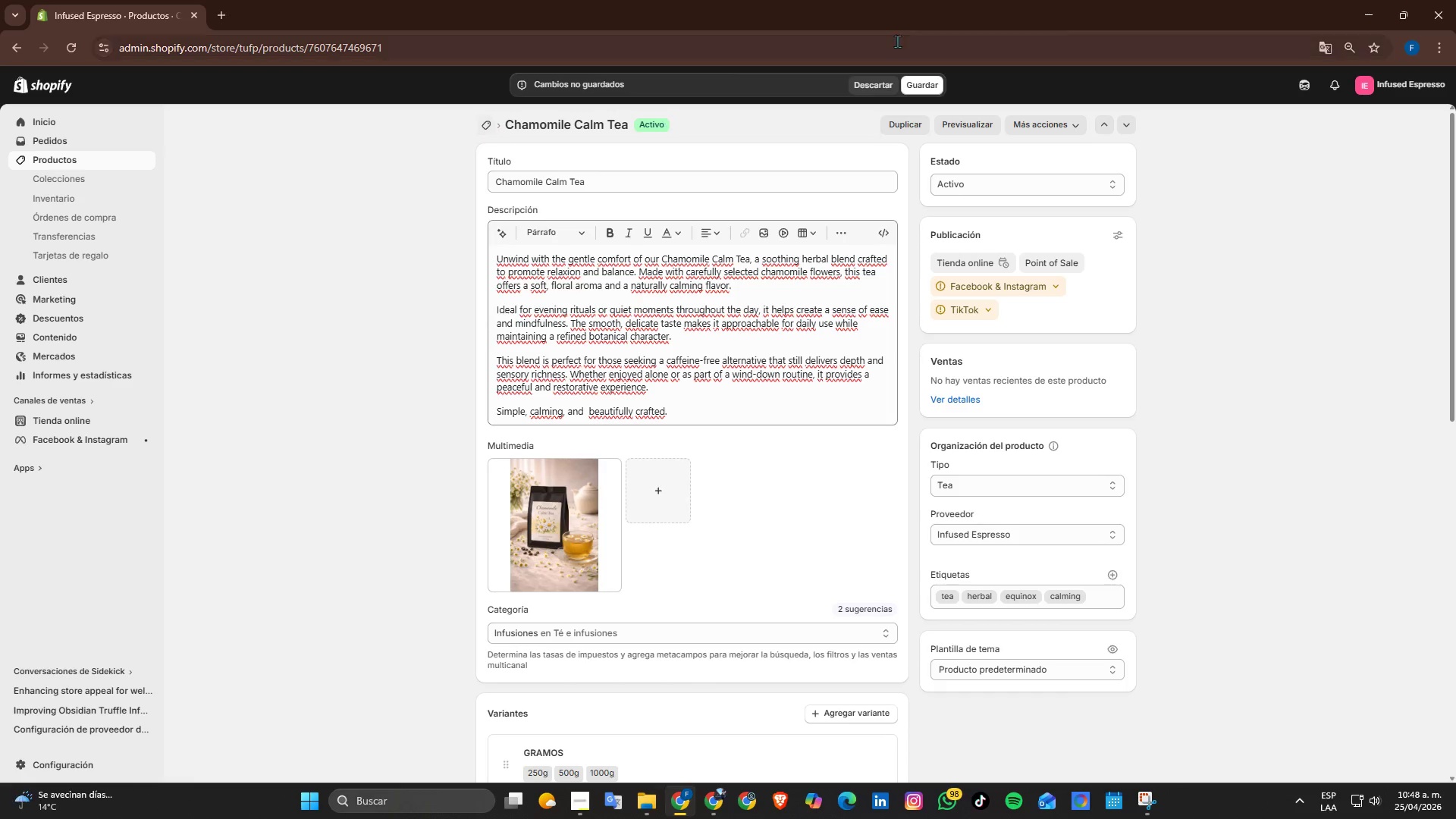 
left_click([934, 91])
 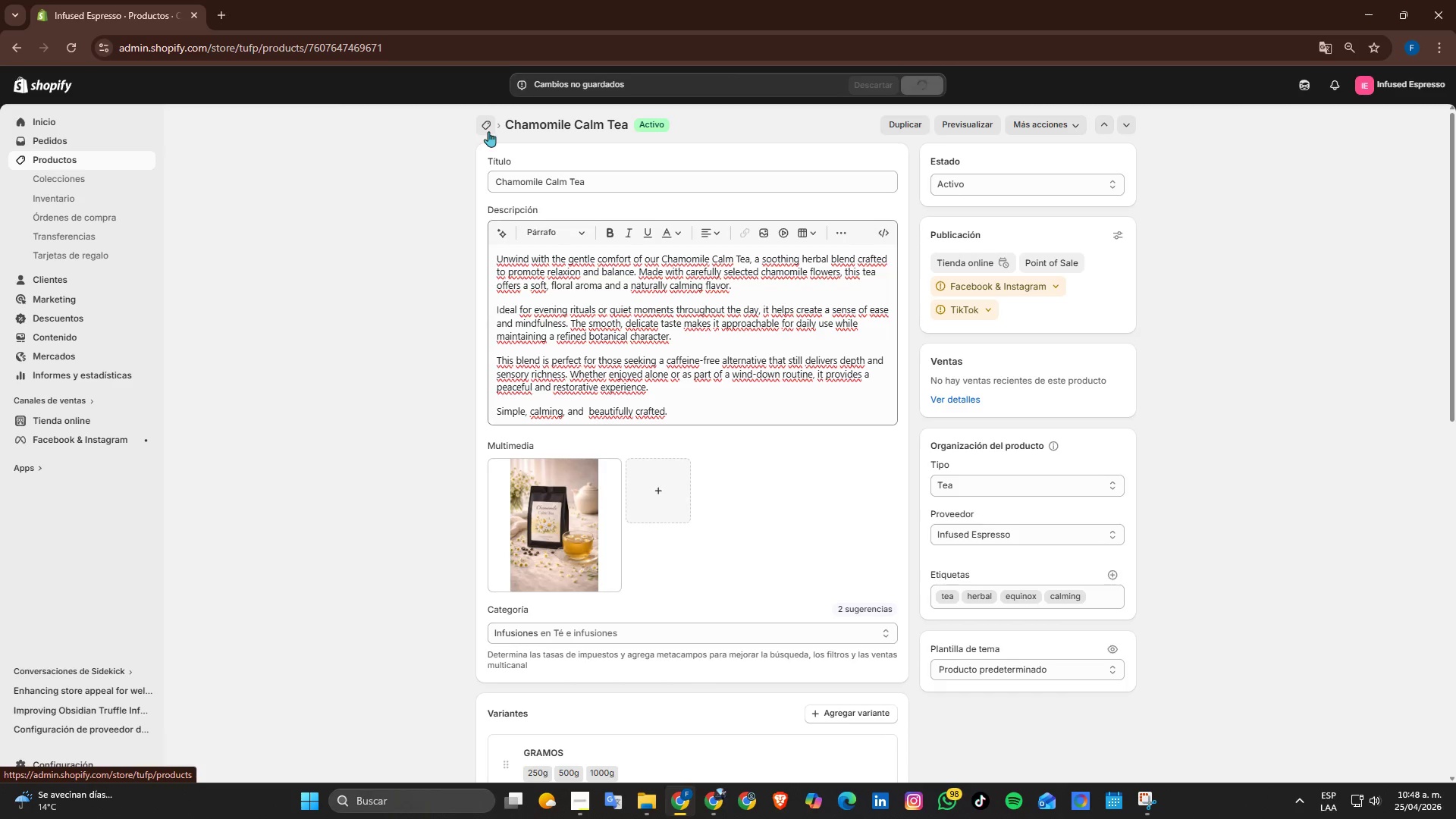 
left_click([488, 131])
 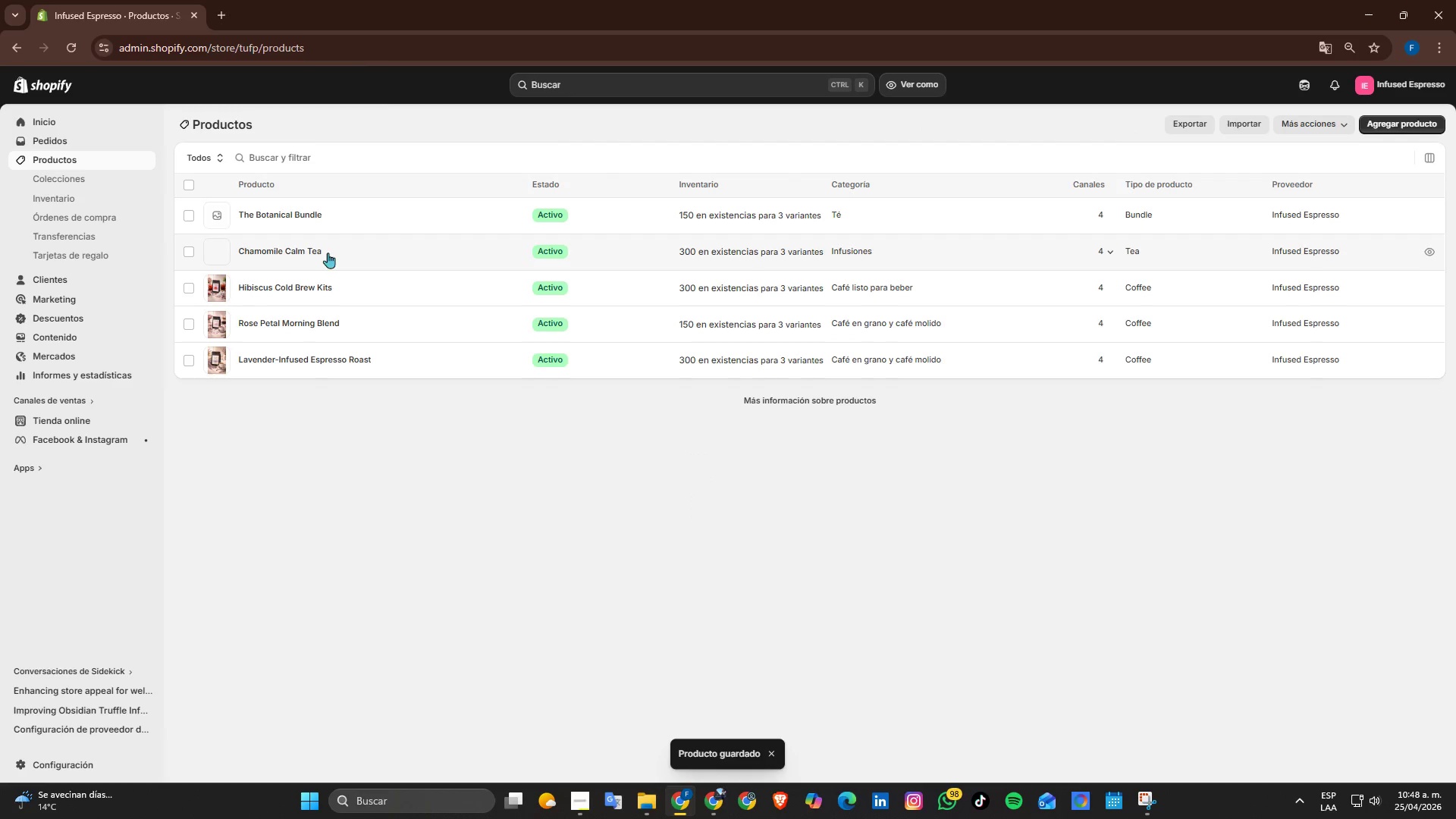 
left_click([315, 223])
 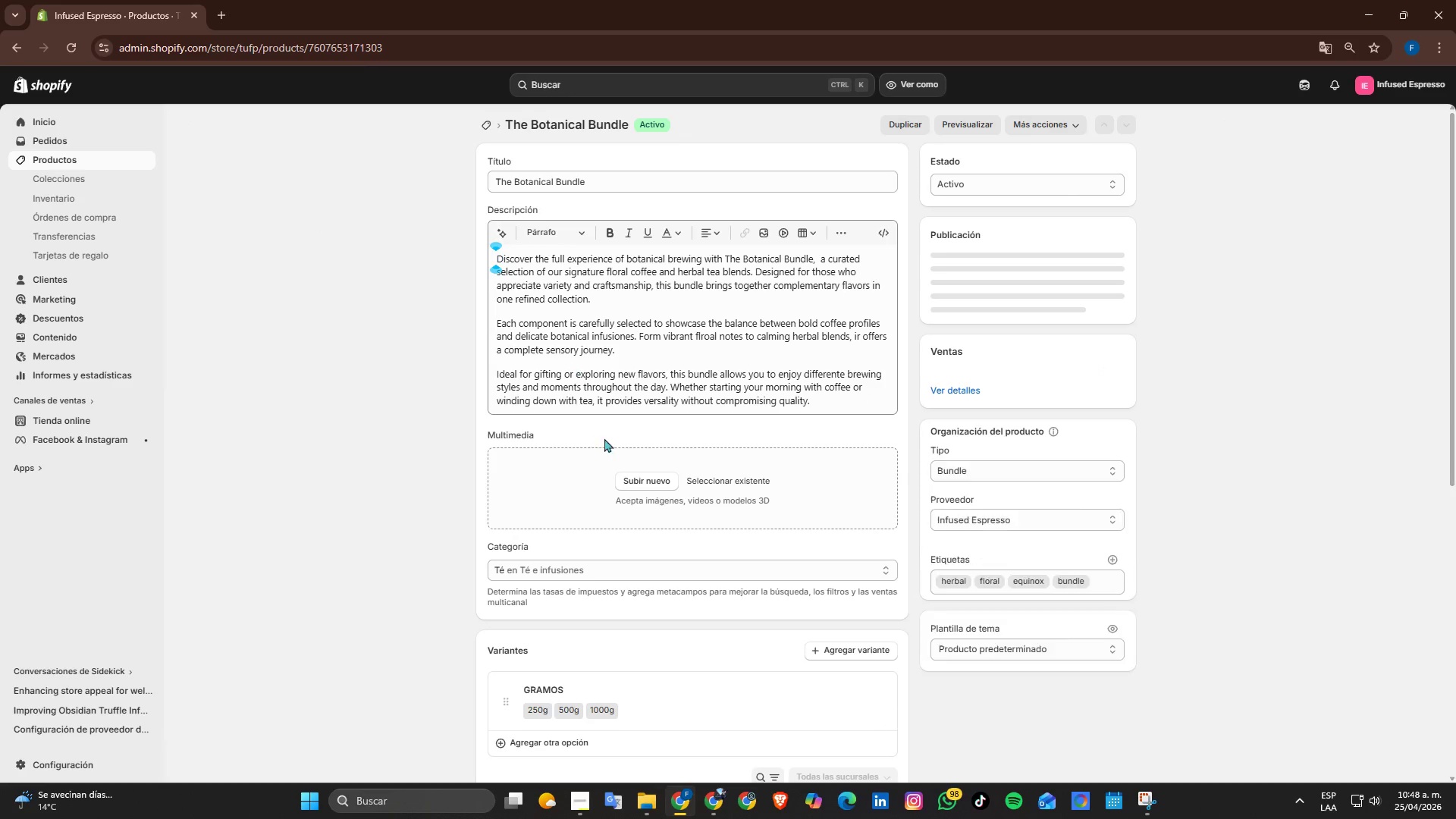 
left_click([659, 485])
 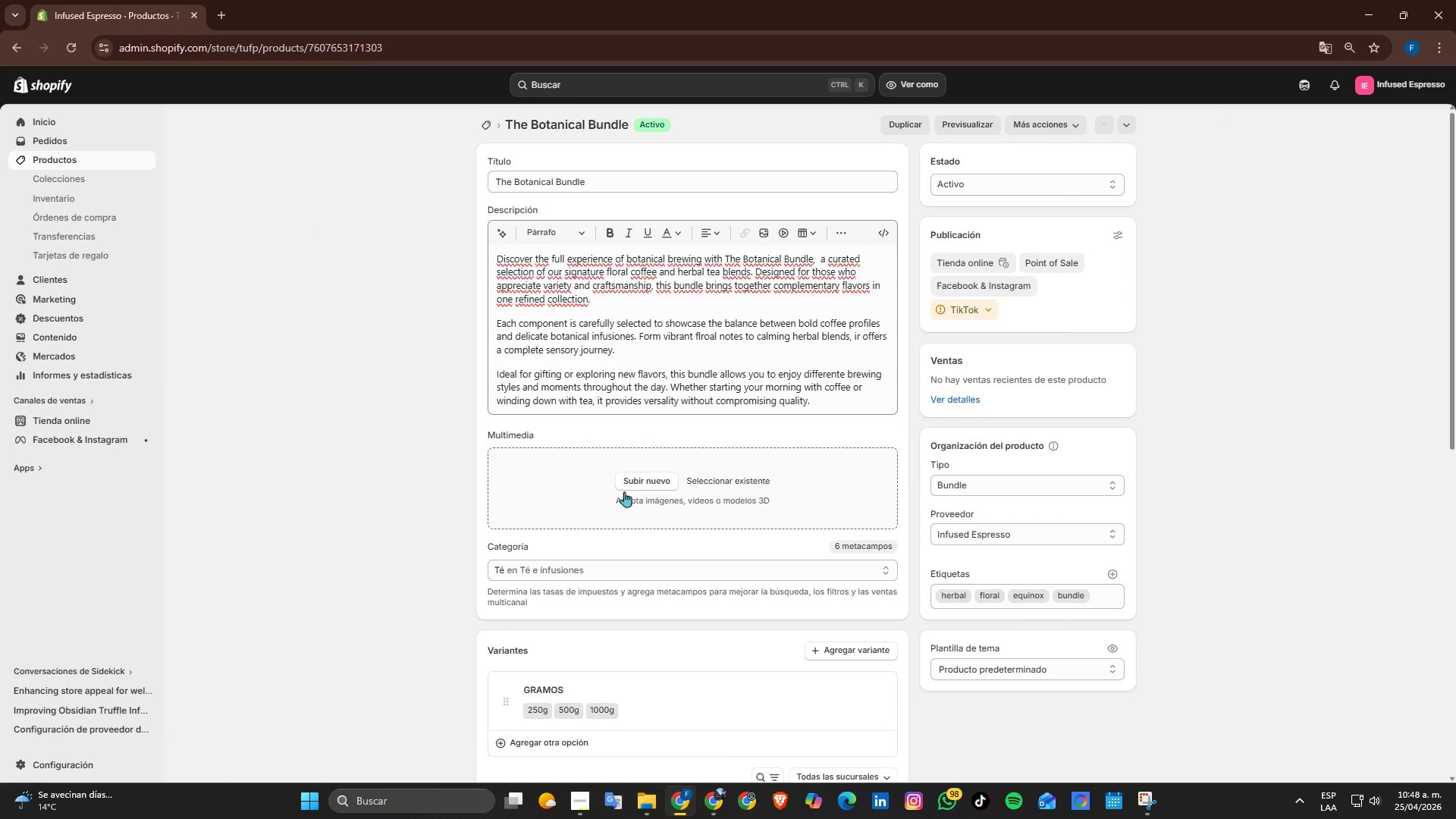 
left_click([632, 475])
 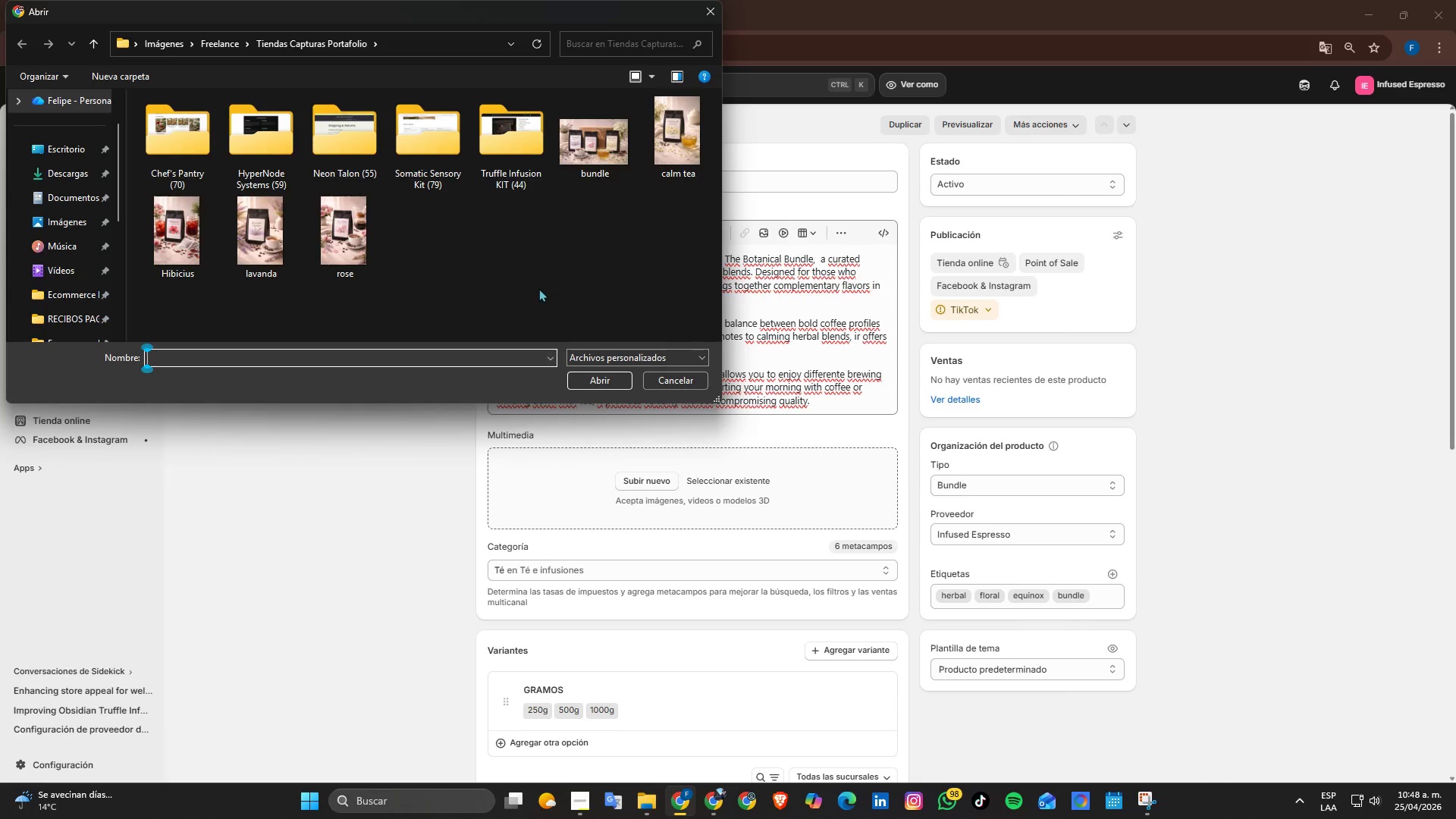 
left_click([607, 157])
 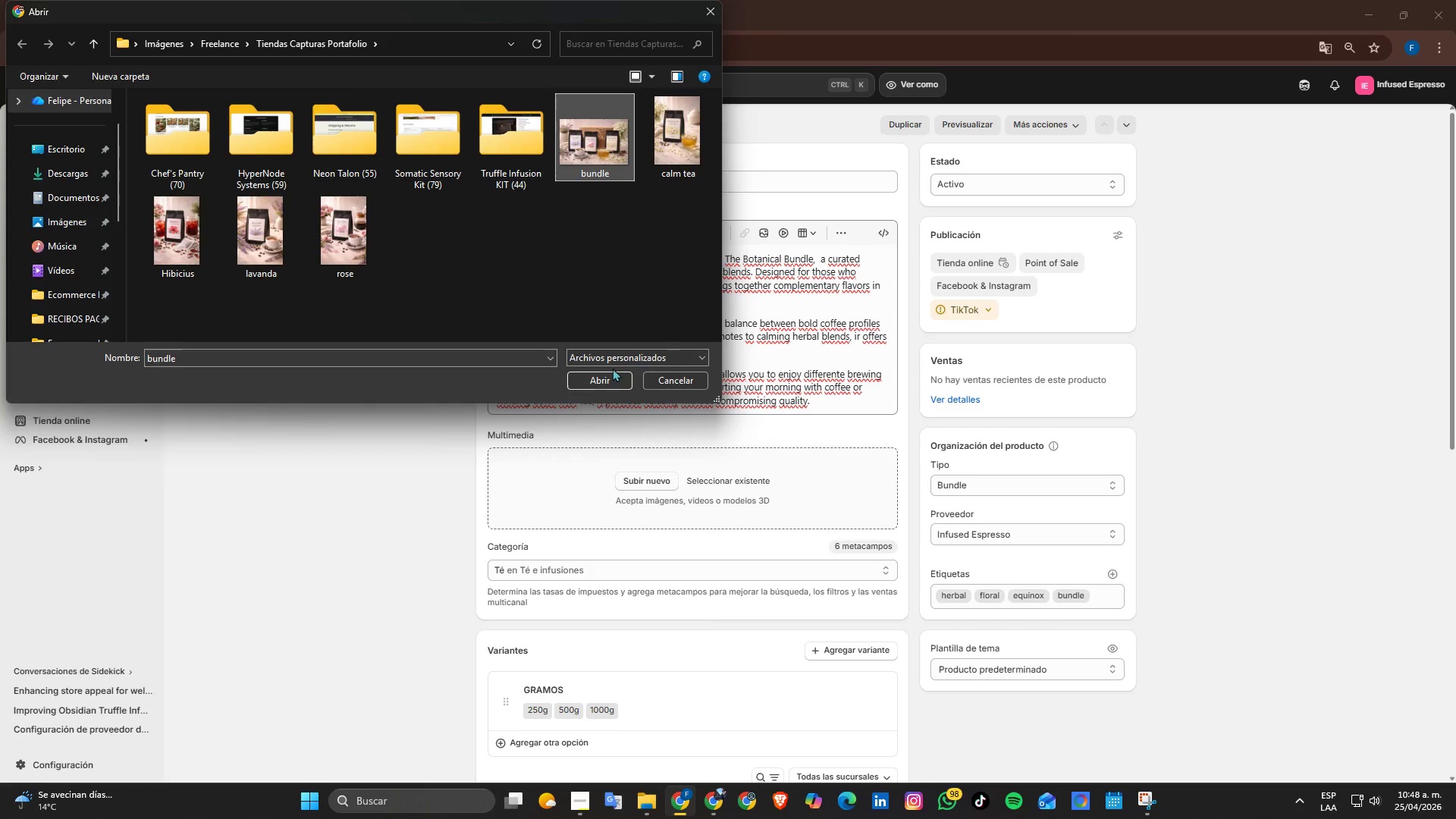 
left_click([604, 377])
 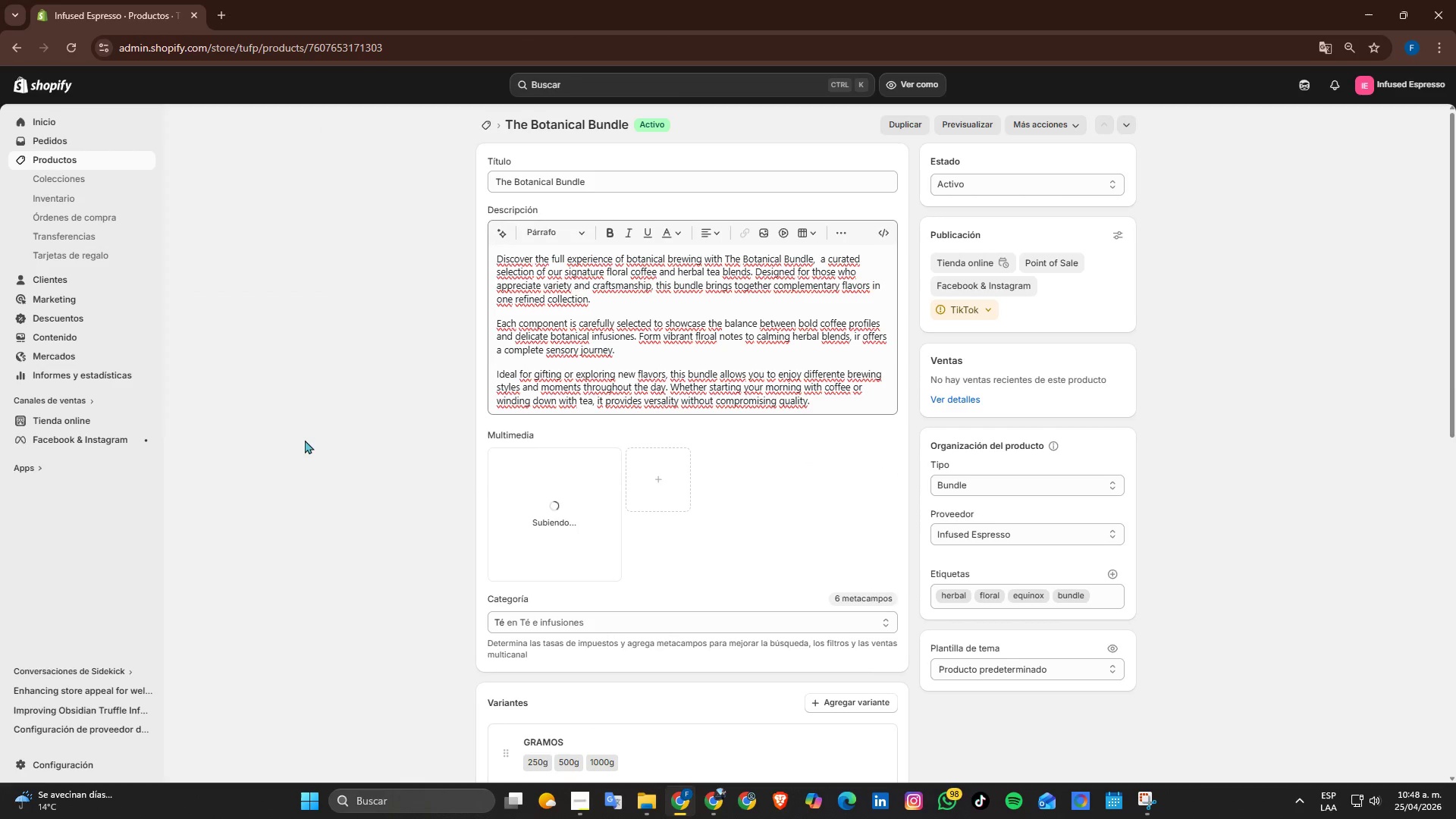 
scroll: coordinate [305, 440], scroll_direction: down, amount: 2.0
 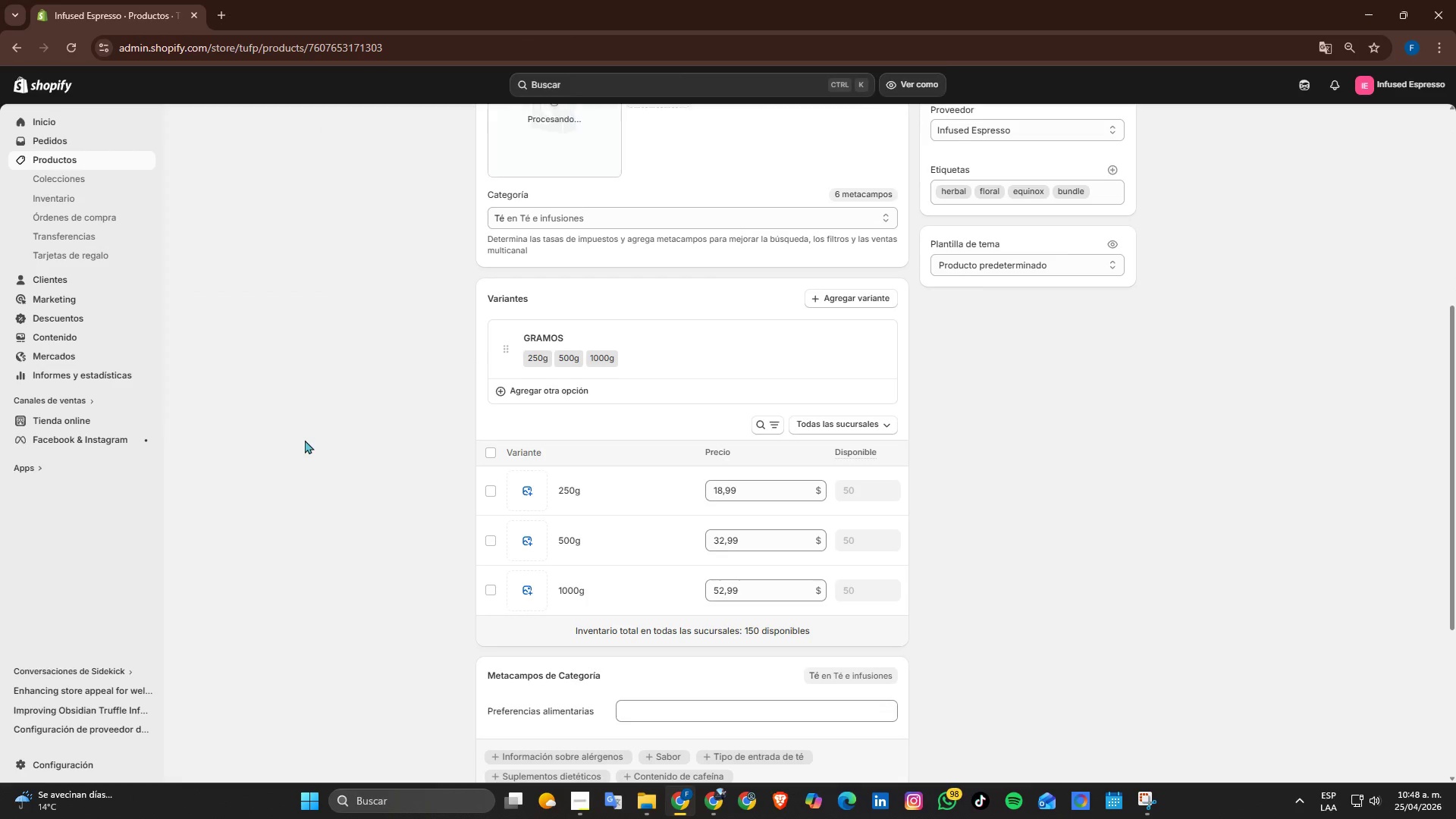 
scroll: coordinate [305, 440], scroll_direction: up, amount: 2.0
 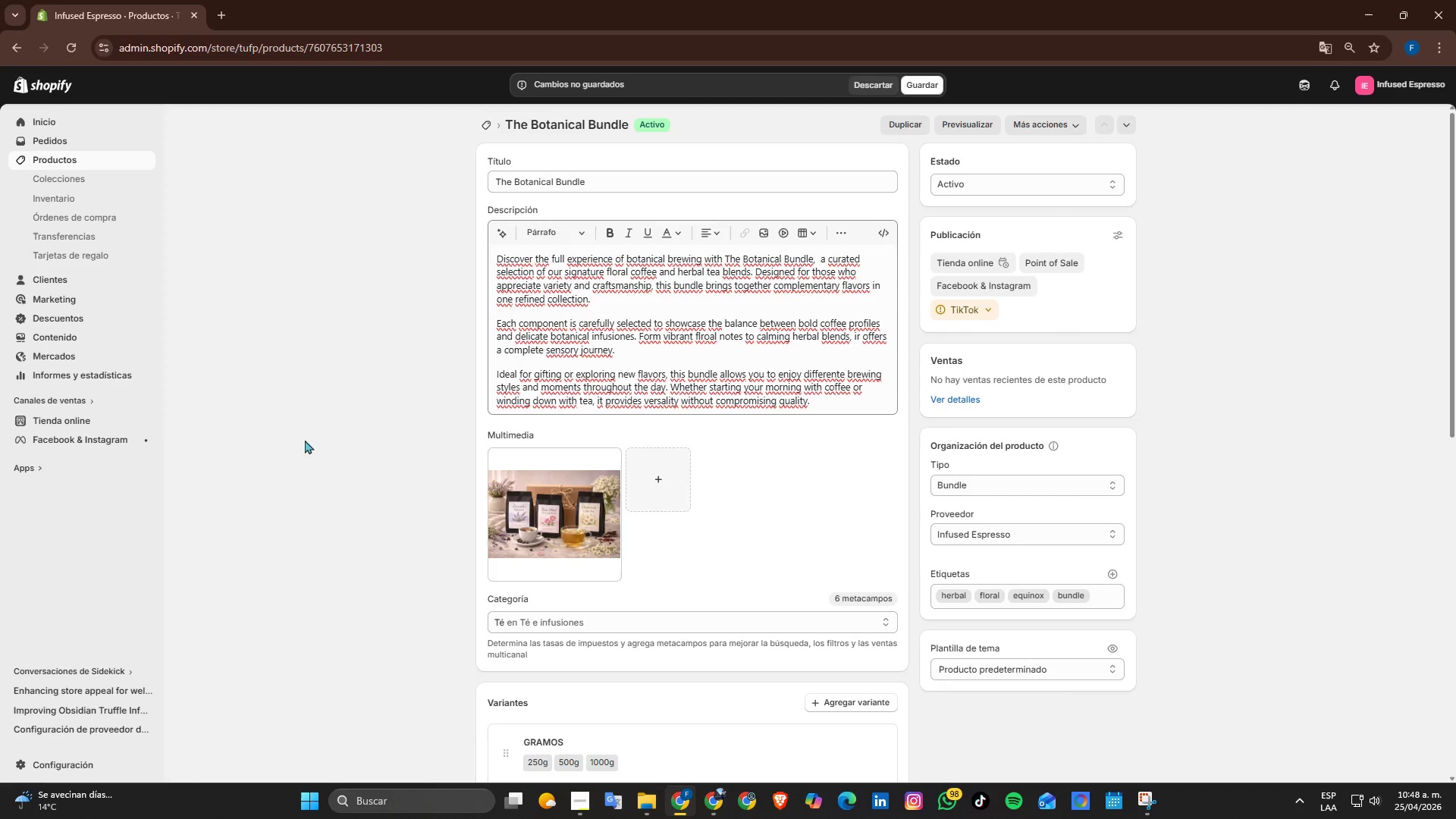 
wait(7.64)
 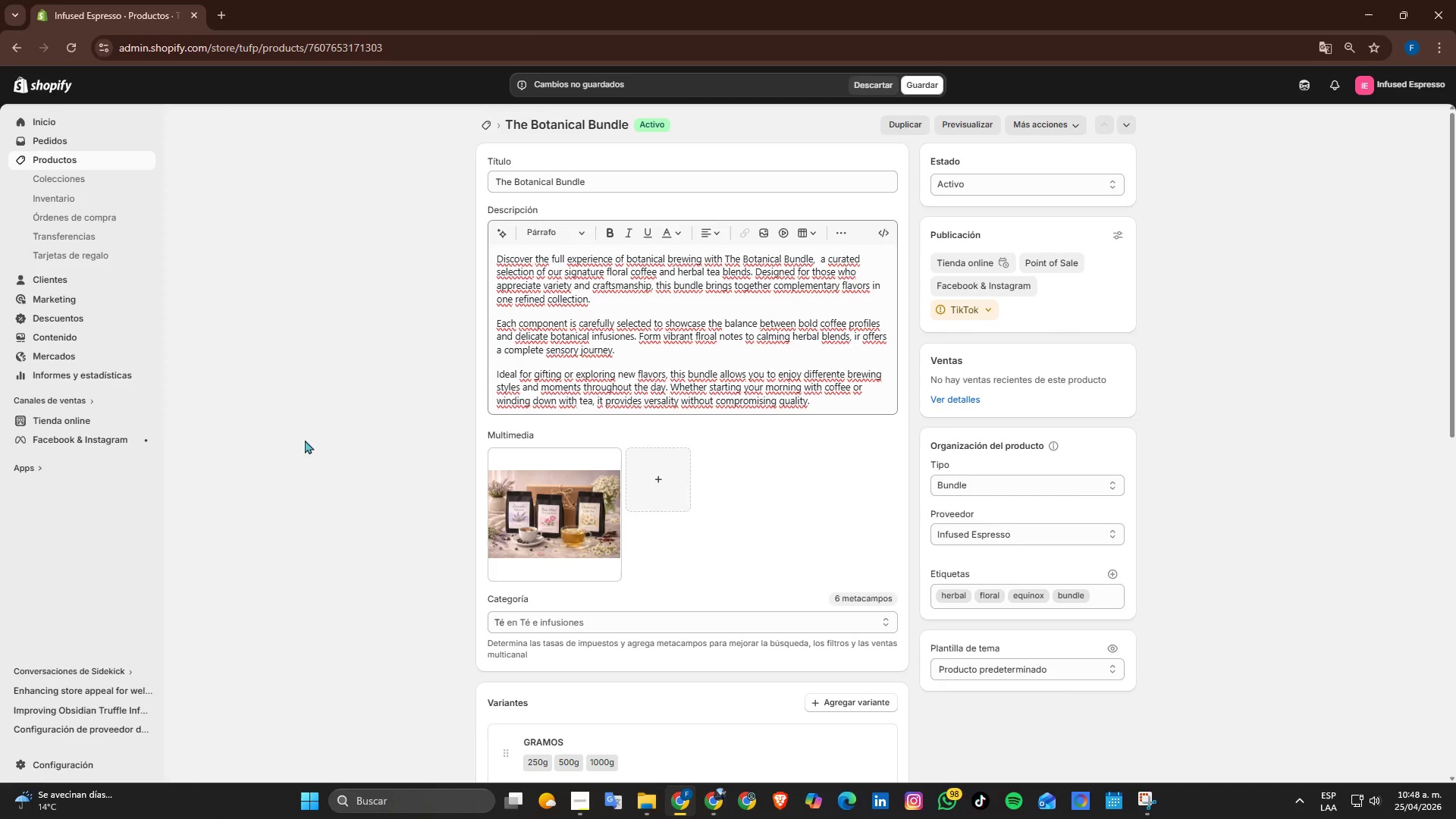 
left_click([601, 535])
 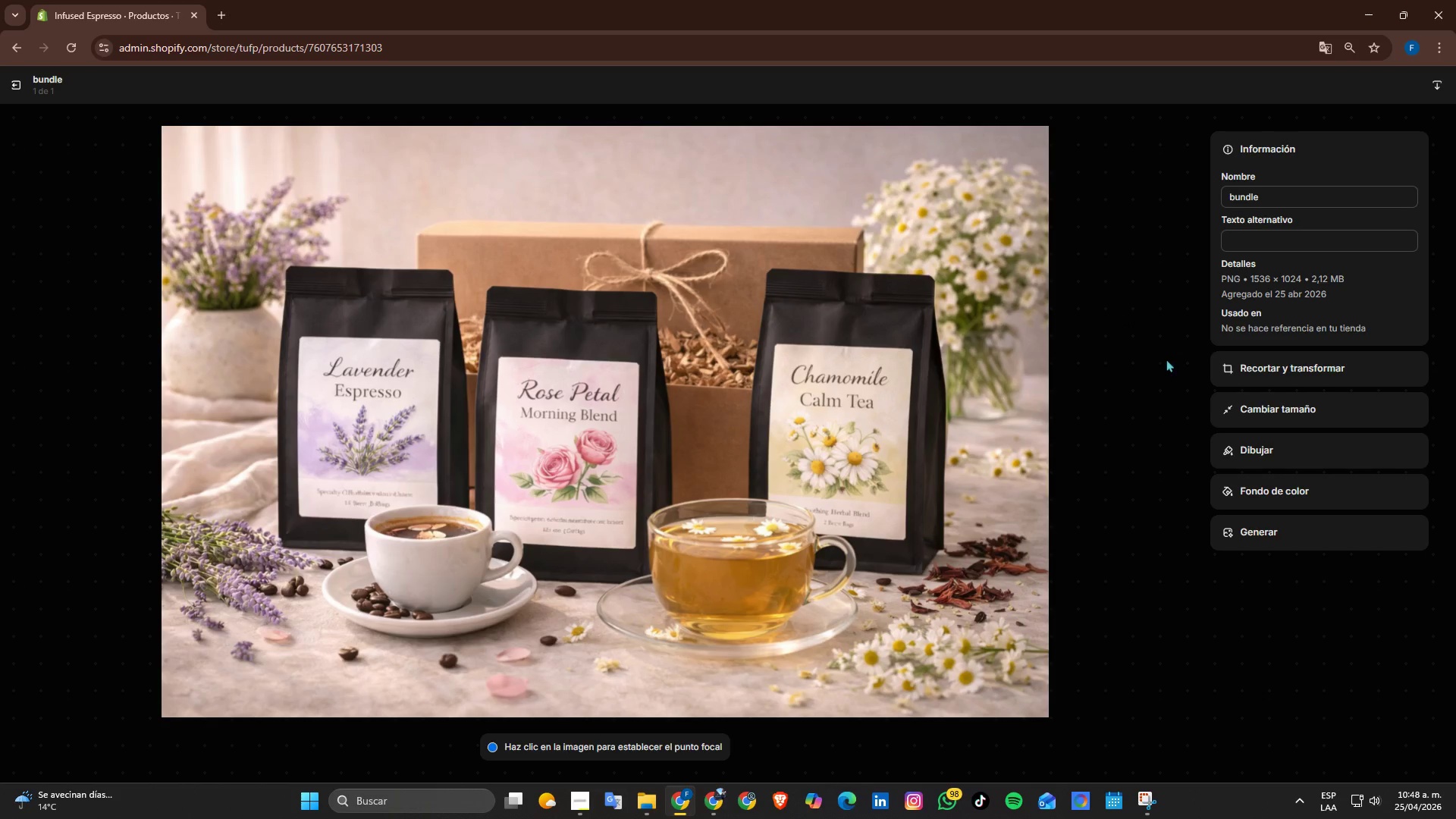 
left_click_drag(start_coordinate=[1291, 196], to_coordinate=[873, 231])
 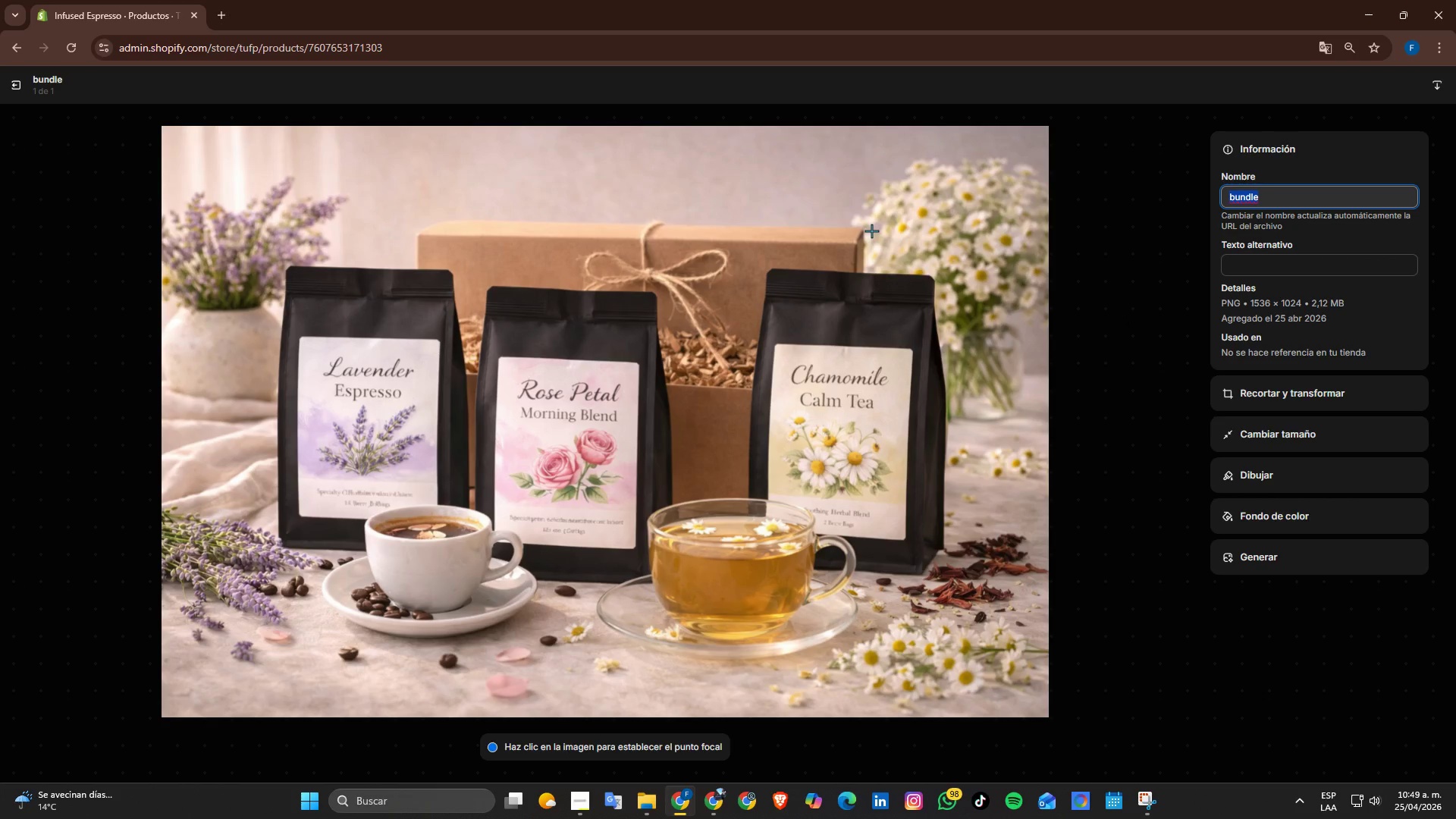 
type(Botanical Coffee ^ Tea Bundle - Floral Collection Set )
 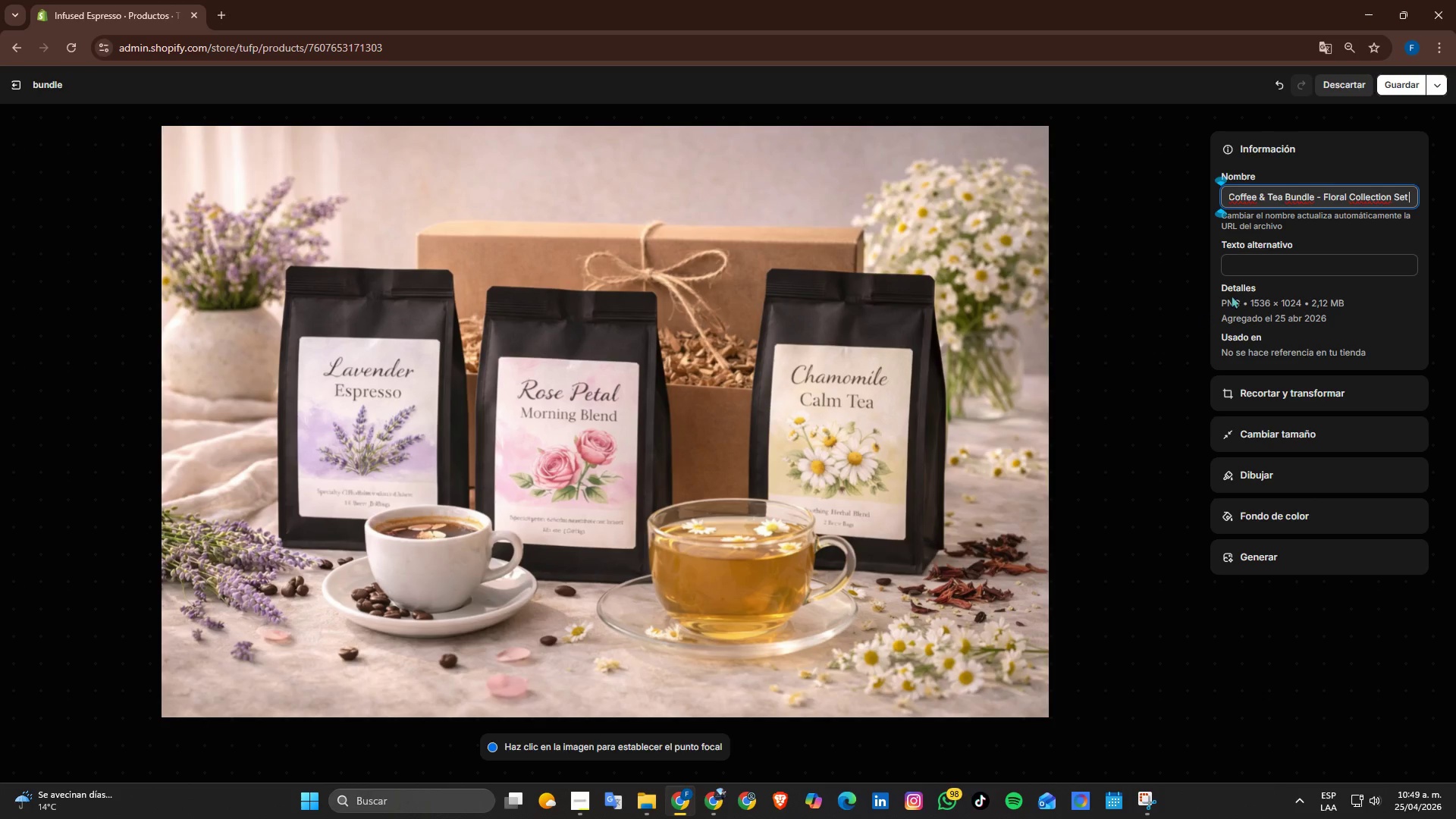 
left_click([1259, 257])
 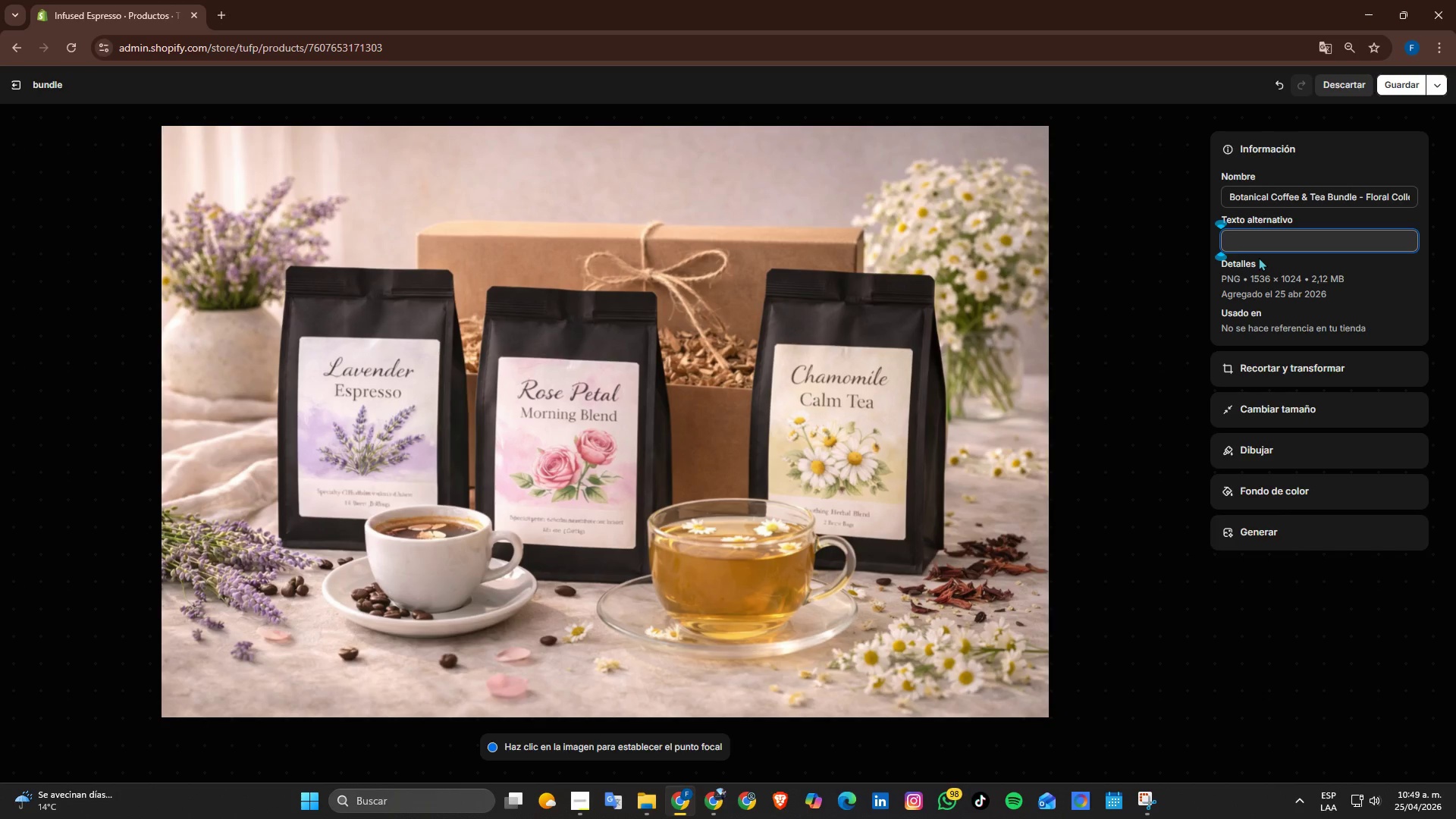 
hold_key(key=ShiftRight, duration=0.44)
 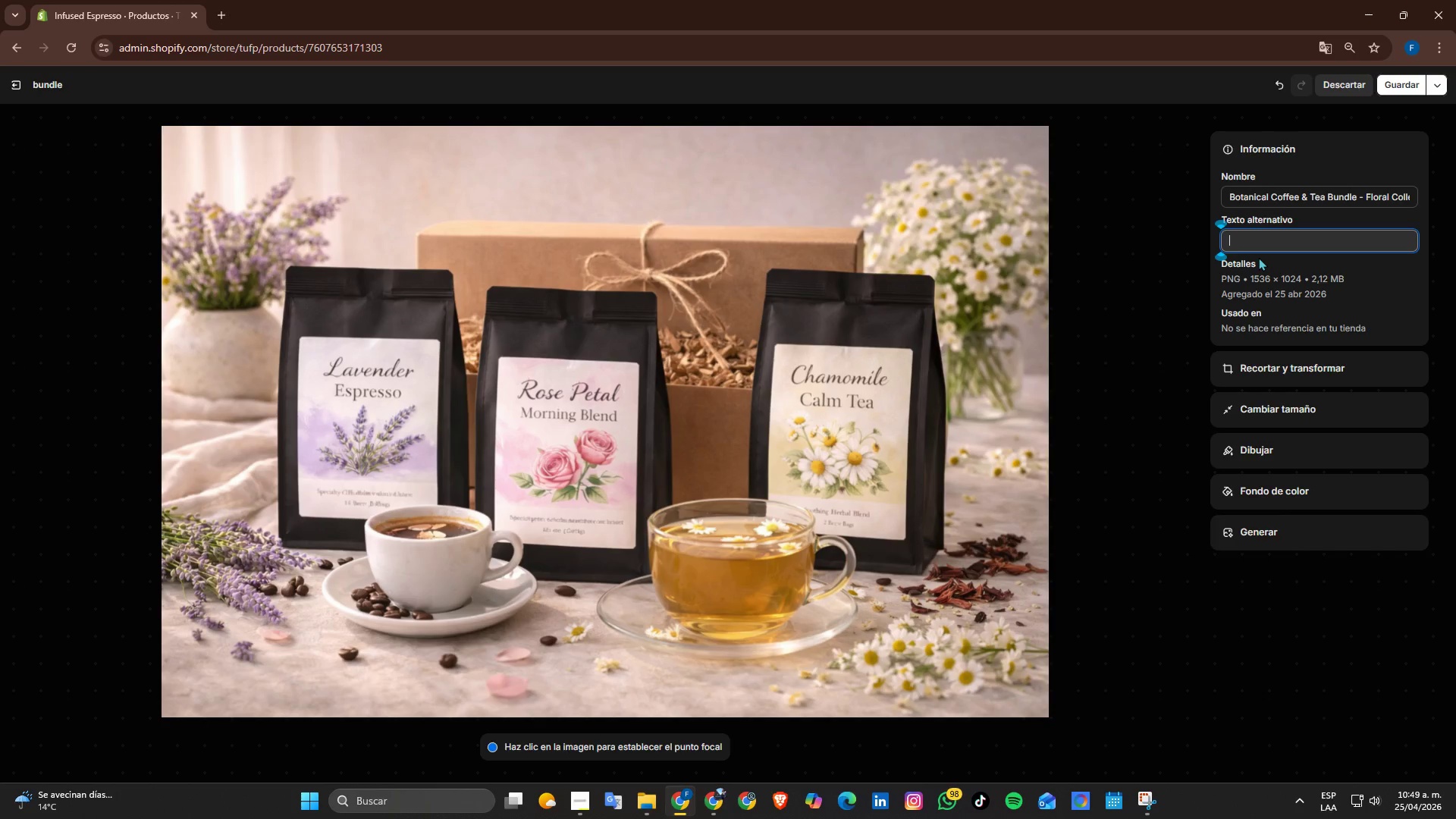 
type(Pre)
key(Backspace)
key(Backspace)
key(Backspace)
type(premium floral beverage bundle with coffee and tea products arranged in elea)
key(Backspace)
type(gante natural composition)
 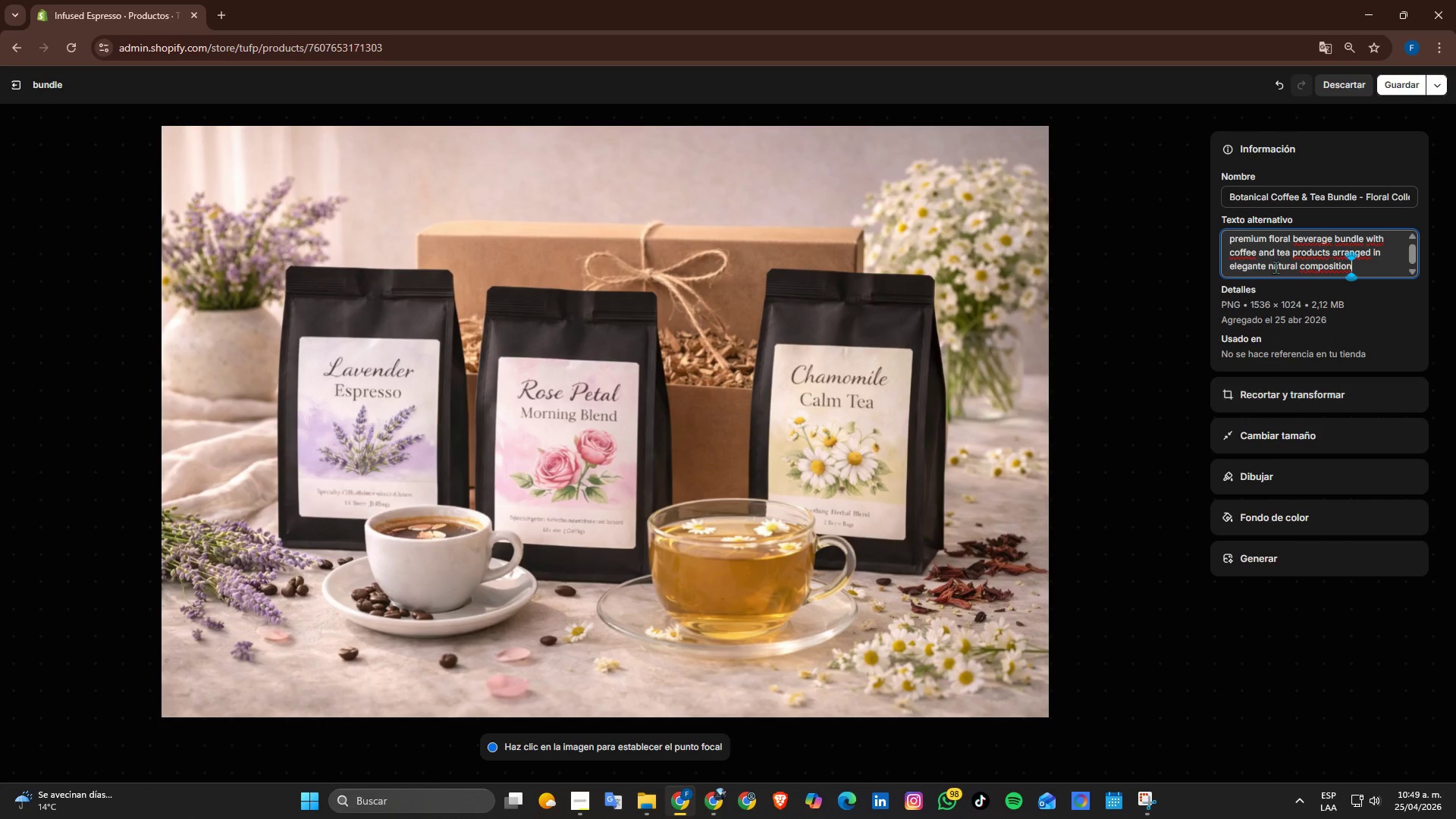 
left_click([1266, 262])
 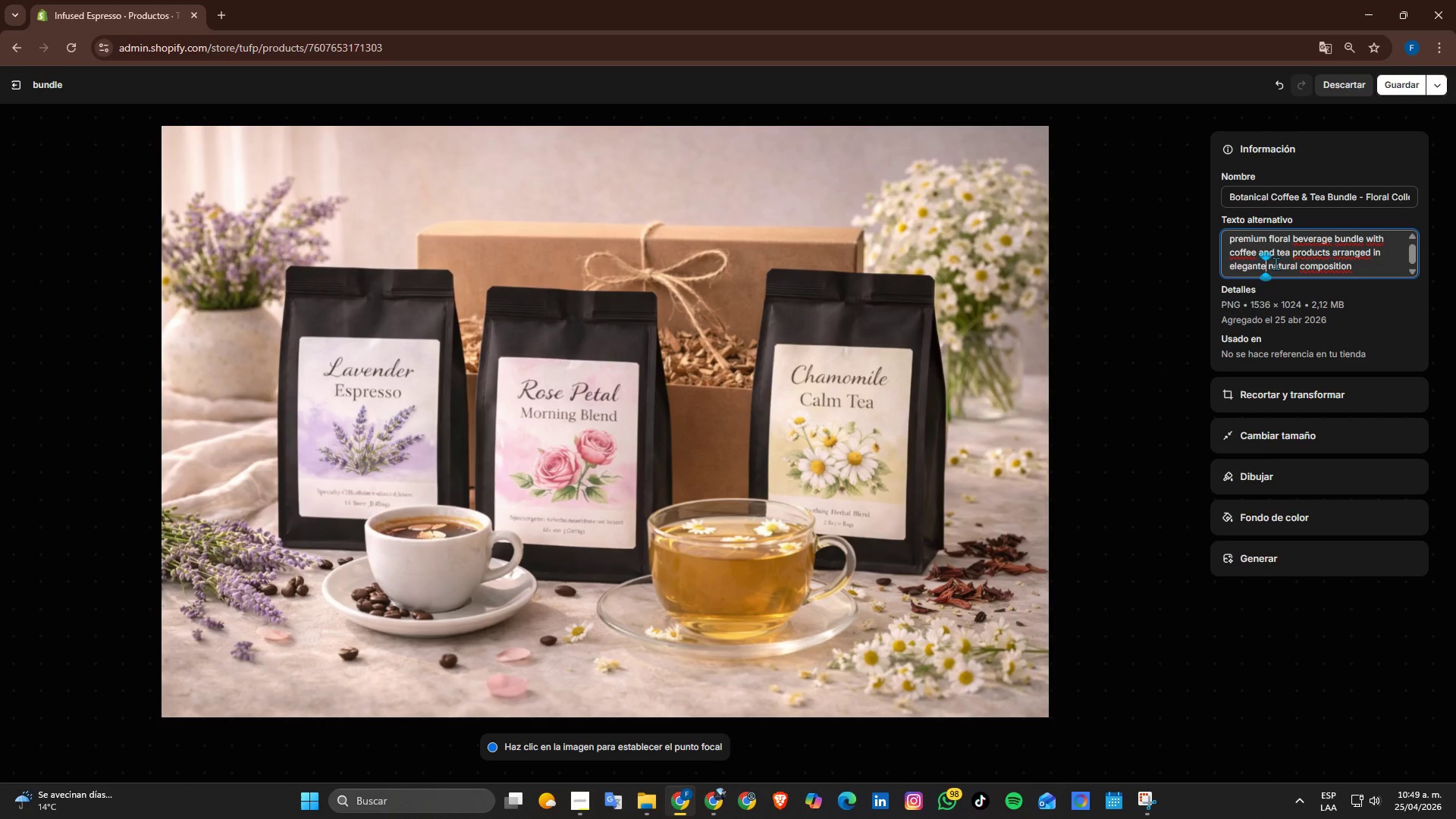 
key(Backspace)
 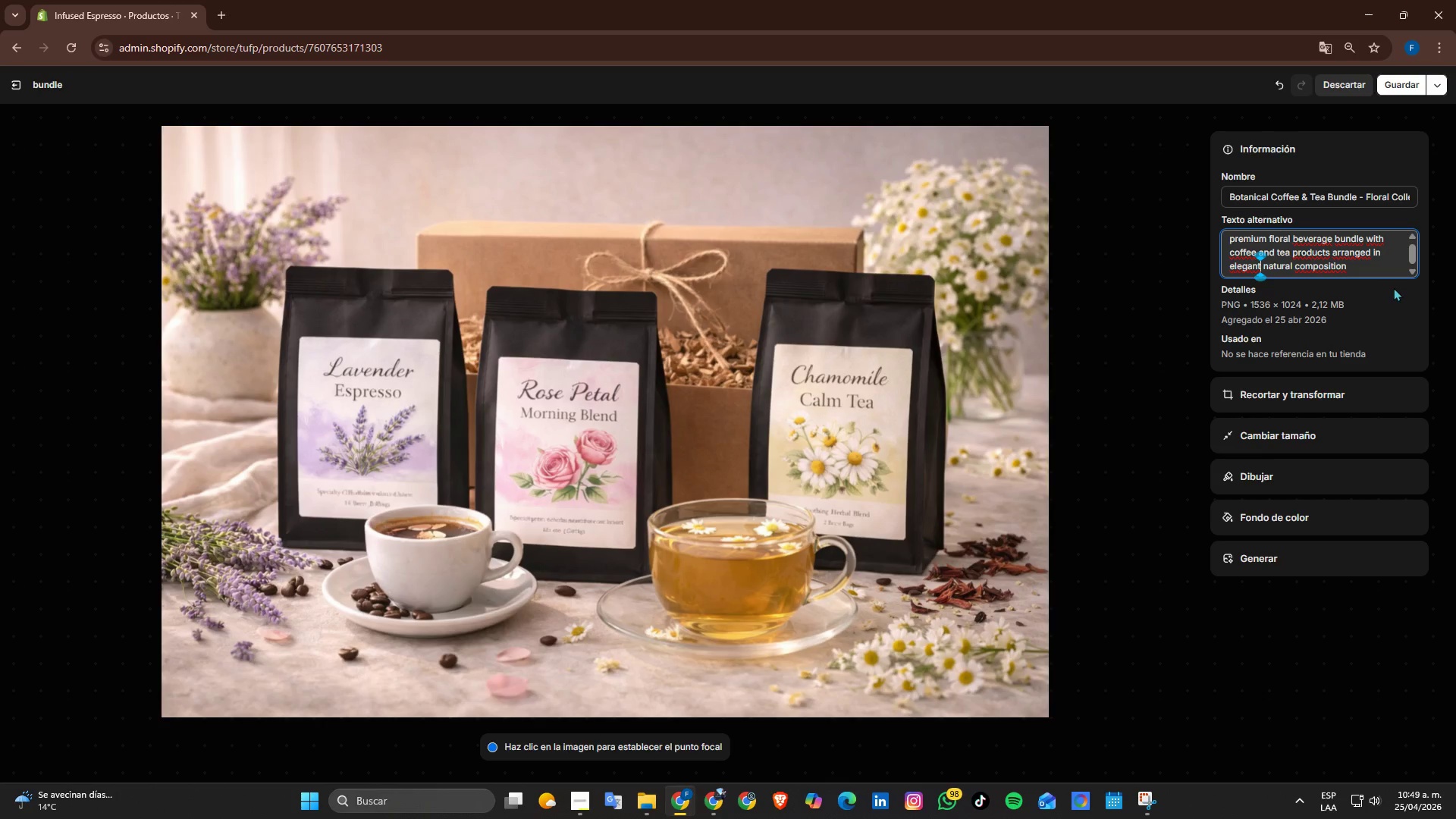 
wait(5.02)
 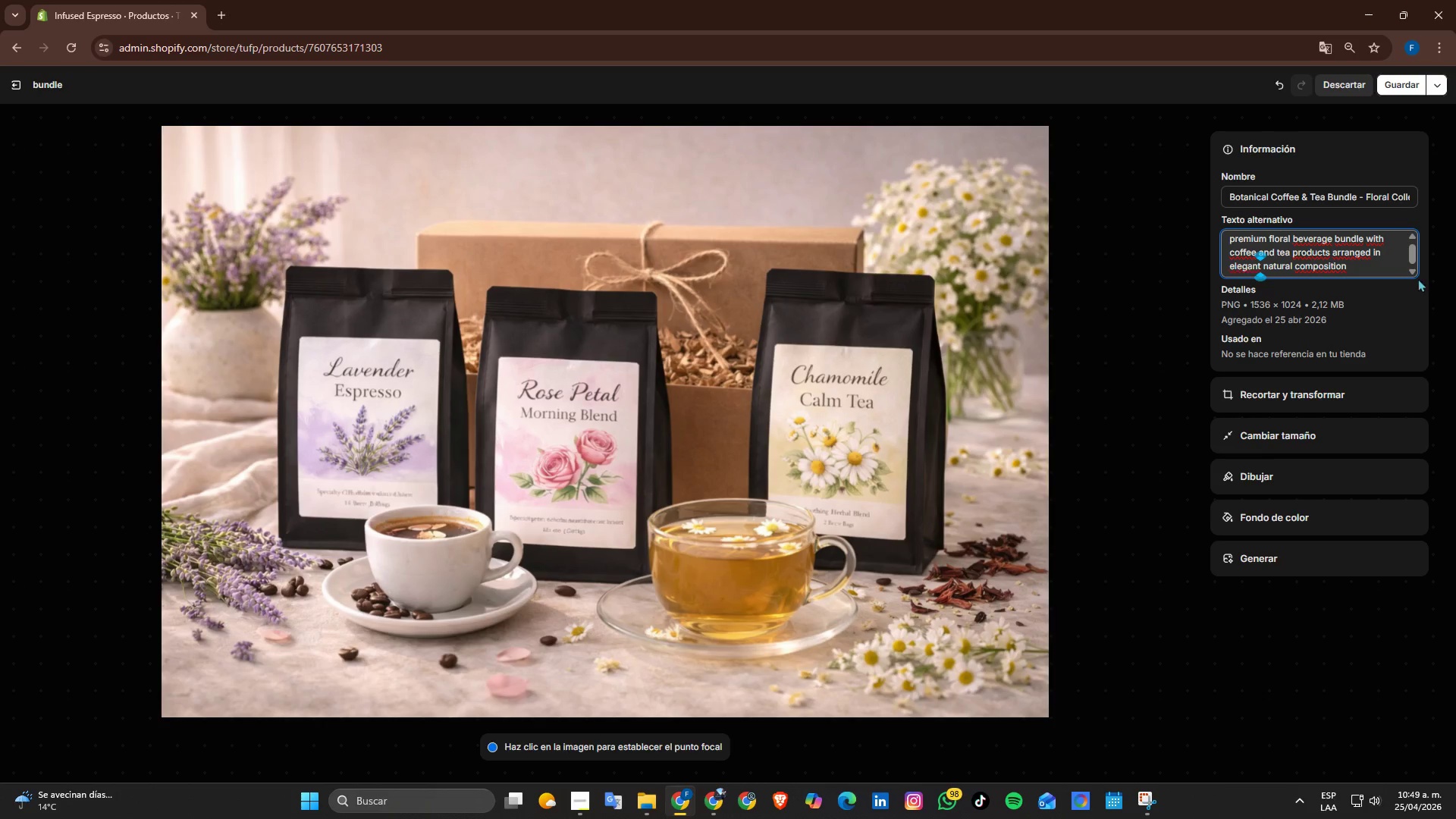 
left_click([1392, 81])
 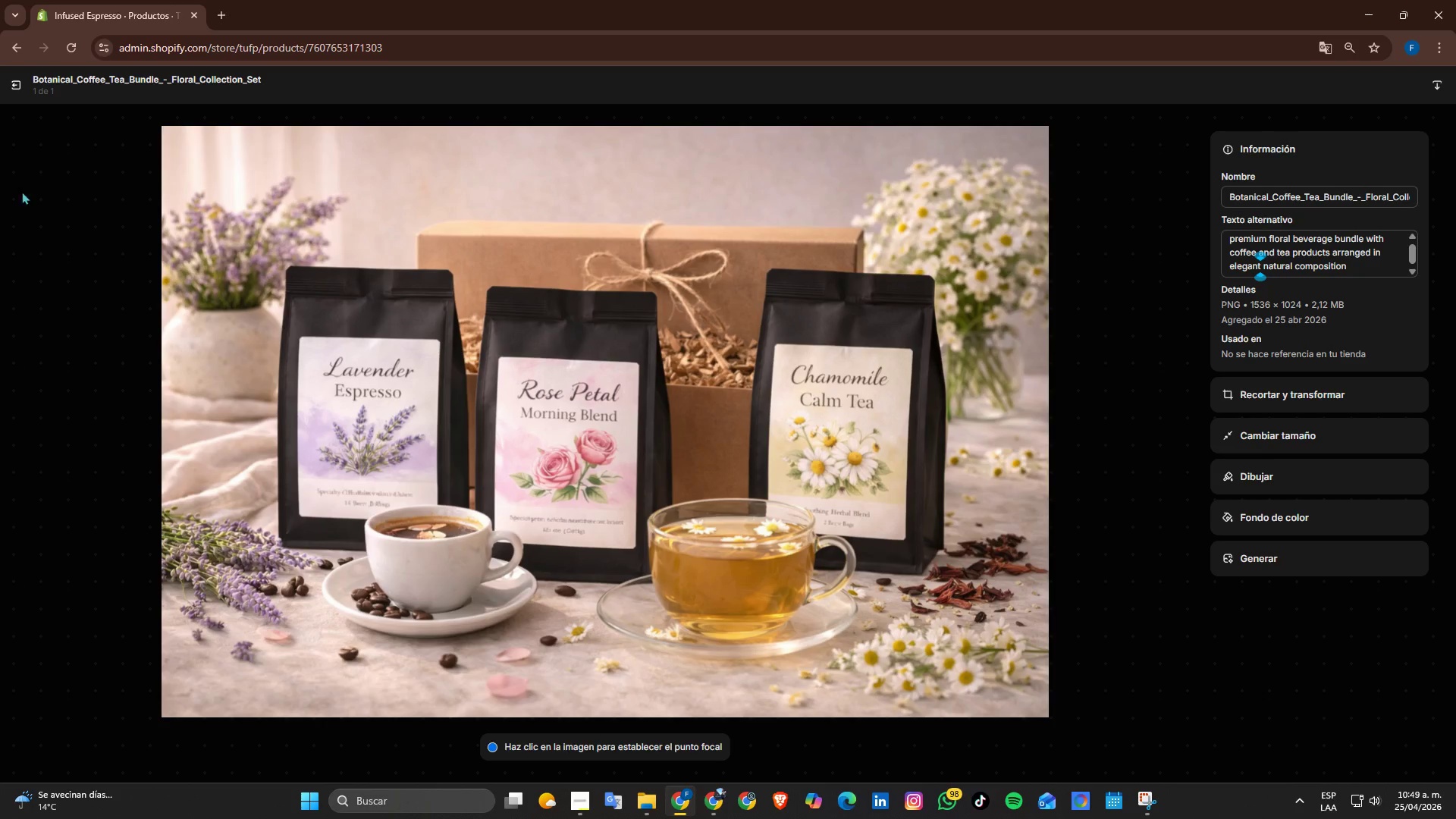 
left_click([18, 90])
 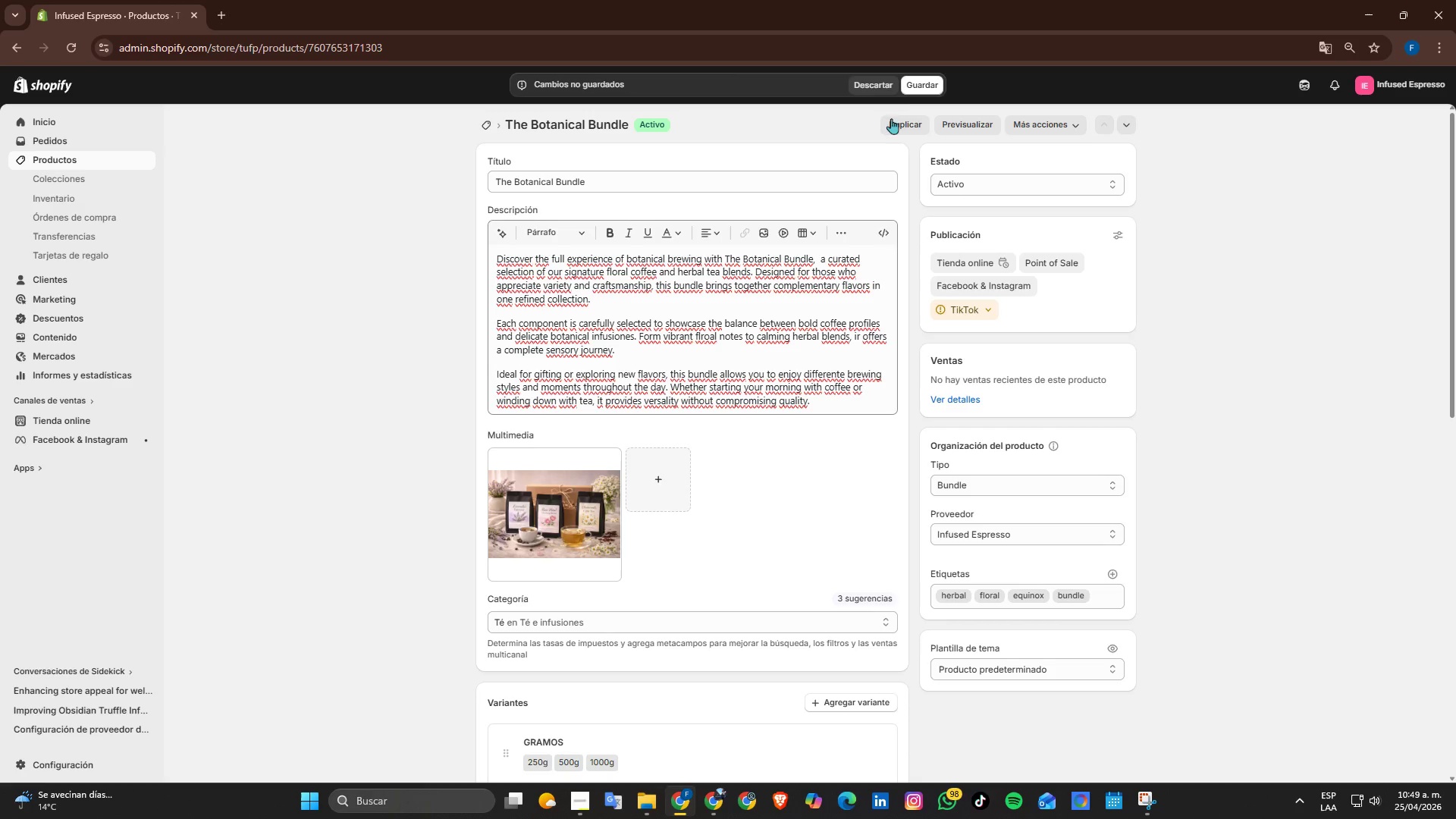 
left_click([919, 93])
 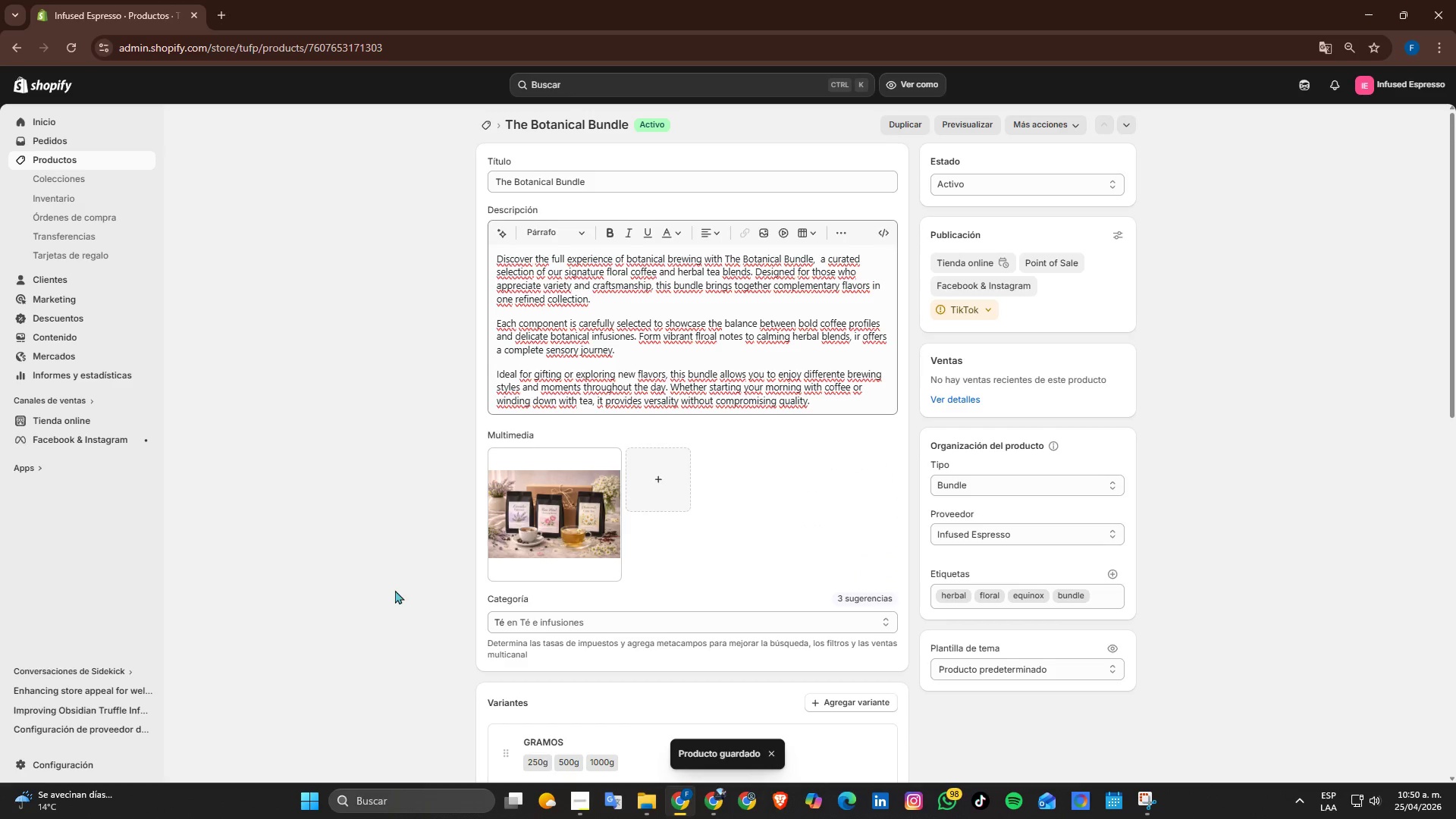 
wait(5.14)
 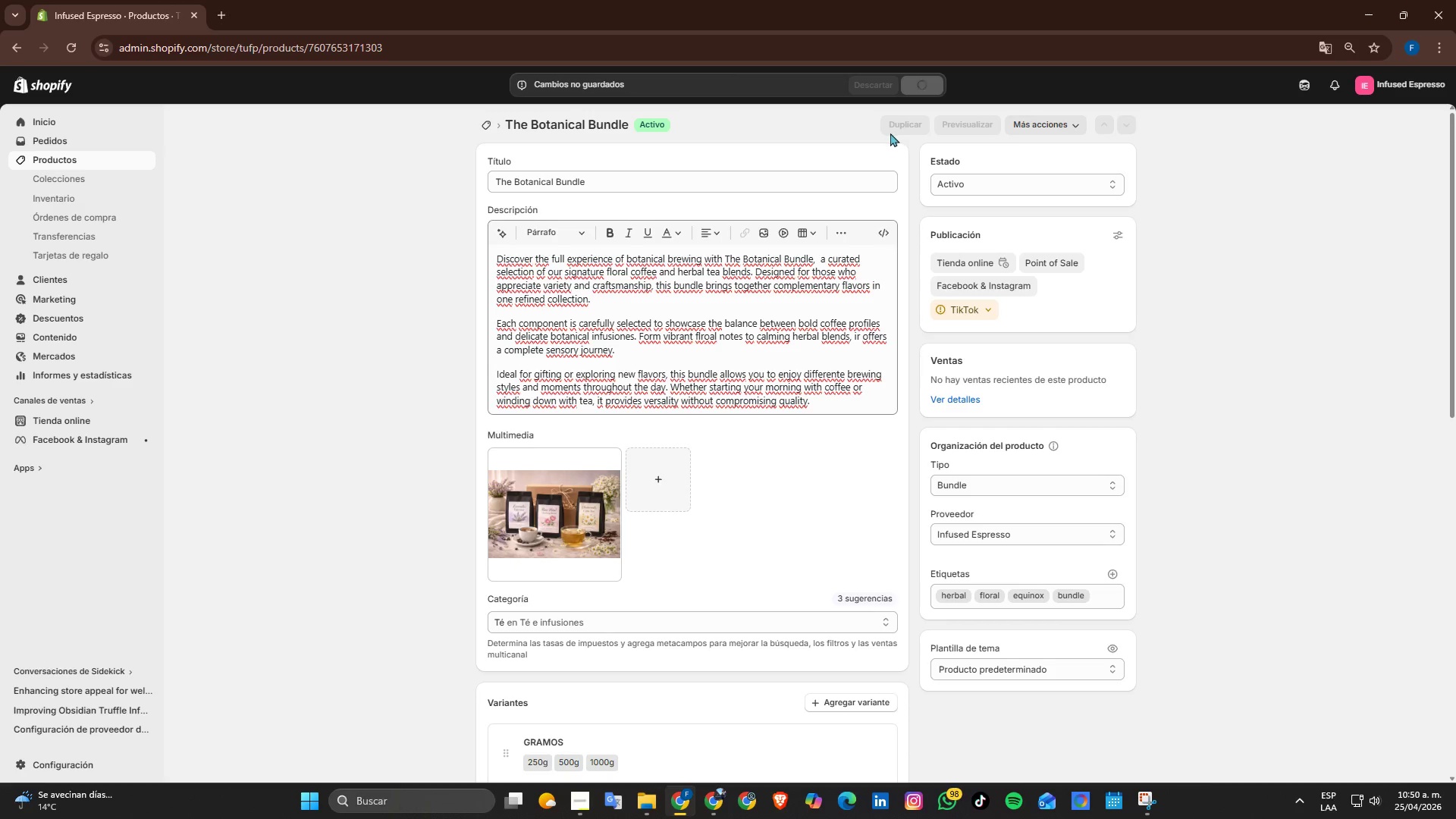 
scroll: coordinate [410, 562], scroll_direction: down, amount: 3.0
 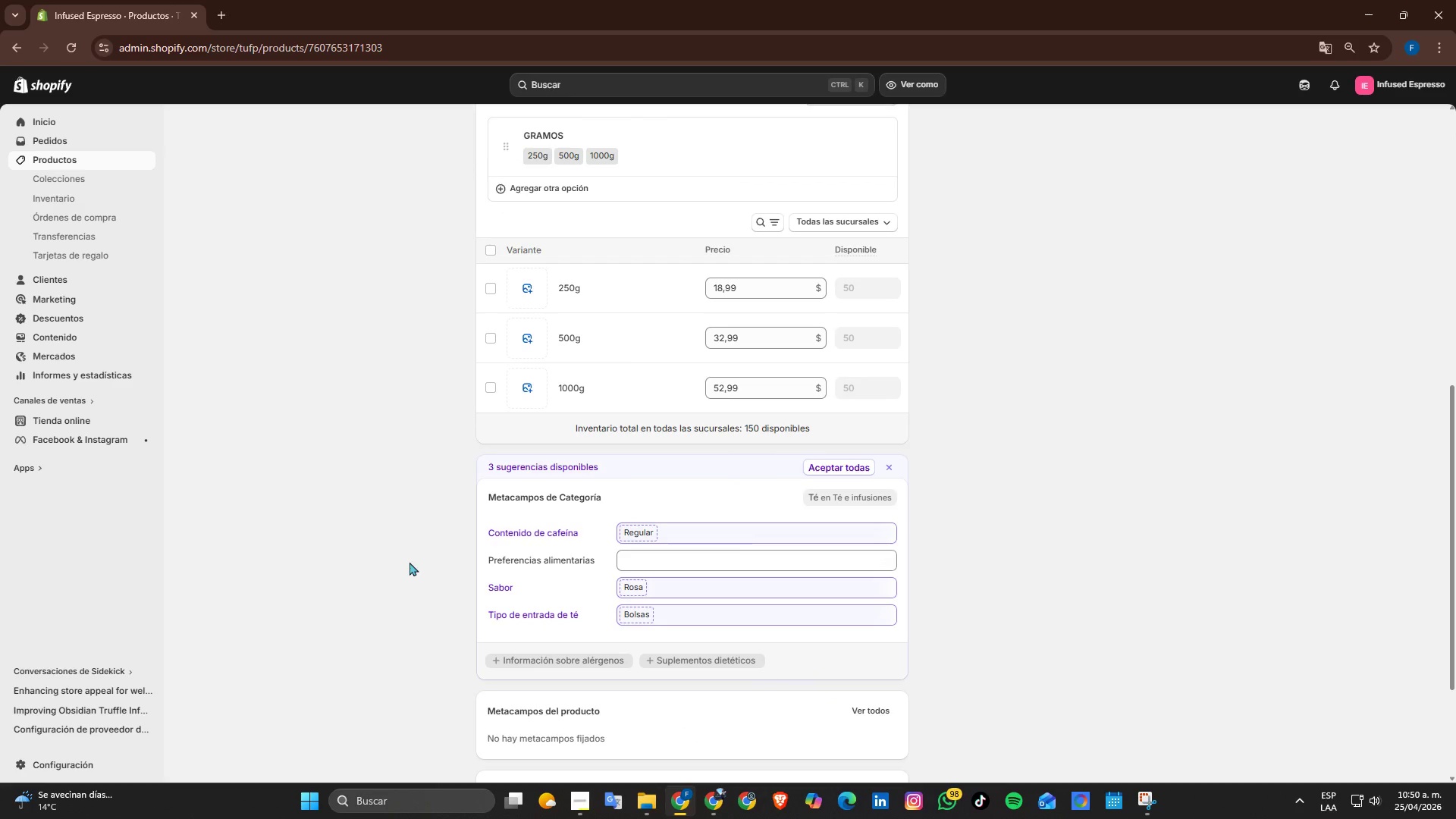 
scroll: coordinate [410, 562], scroll_direction: up, amount: 6.0
 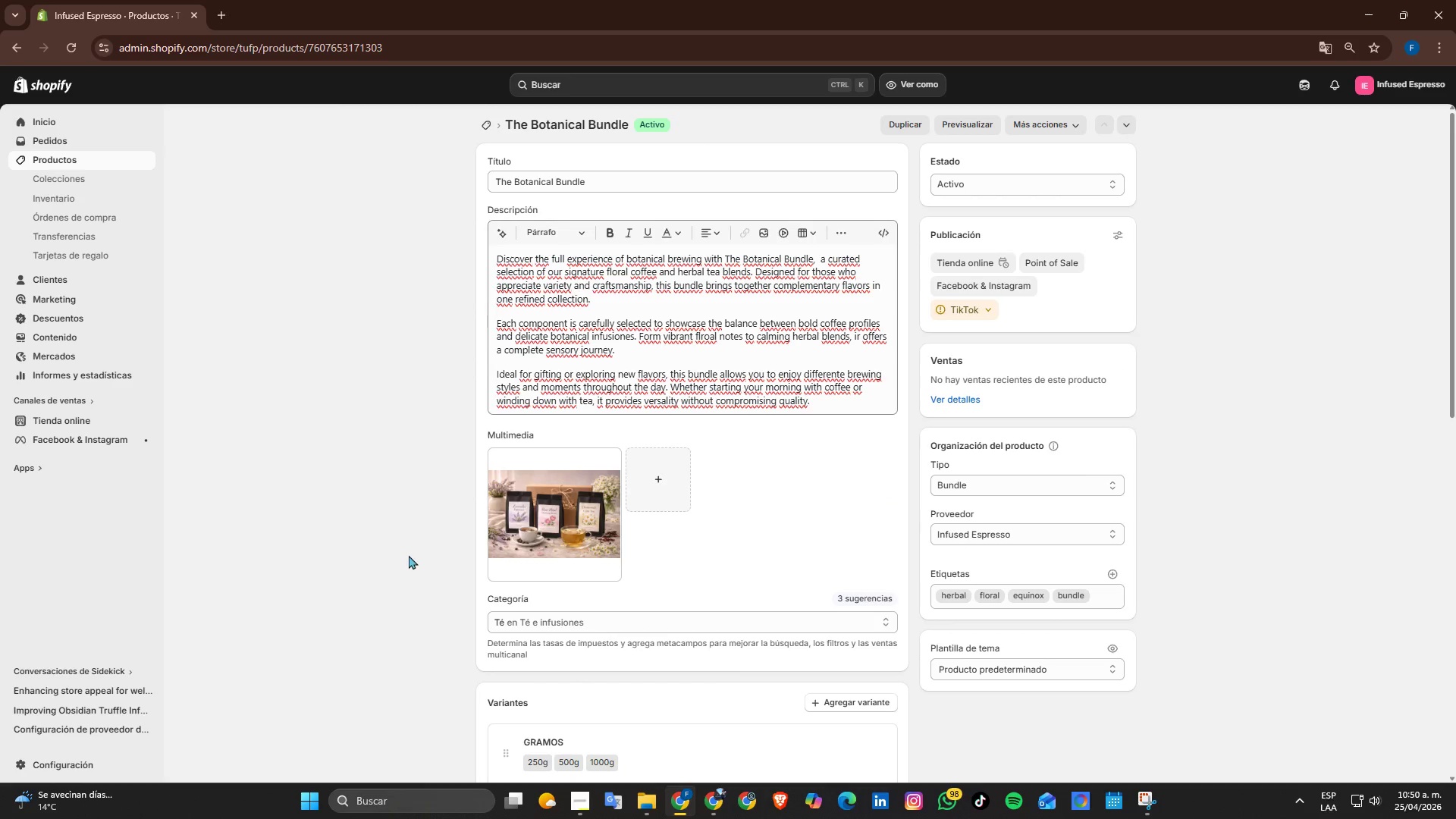 
scroll: coordinate [407, 551], scroll_direction: down, amount: 2.0
 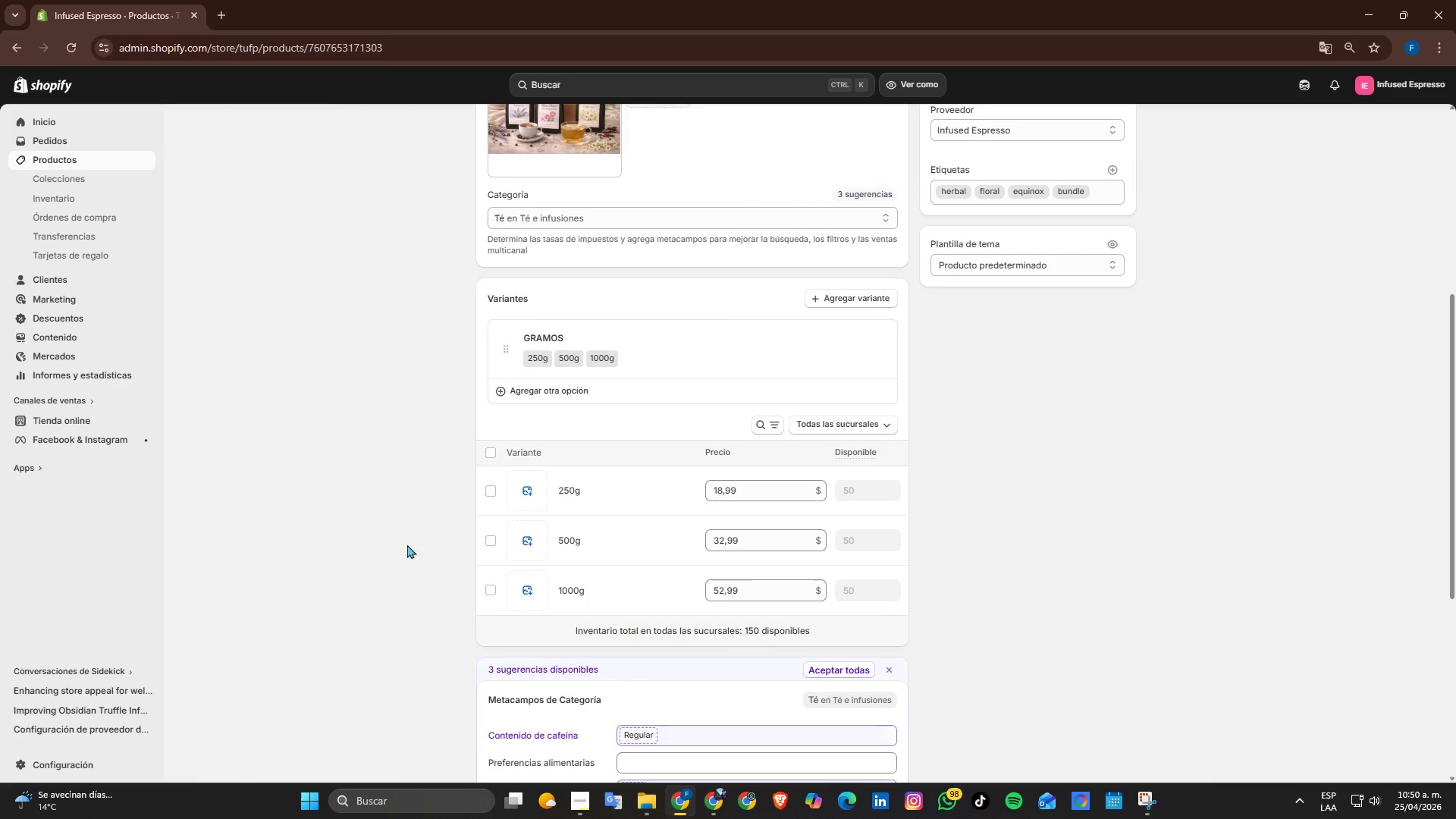 
scroll: coordinate [407, 544], scroll_direction: up, amount: 5.0
 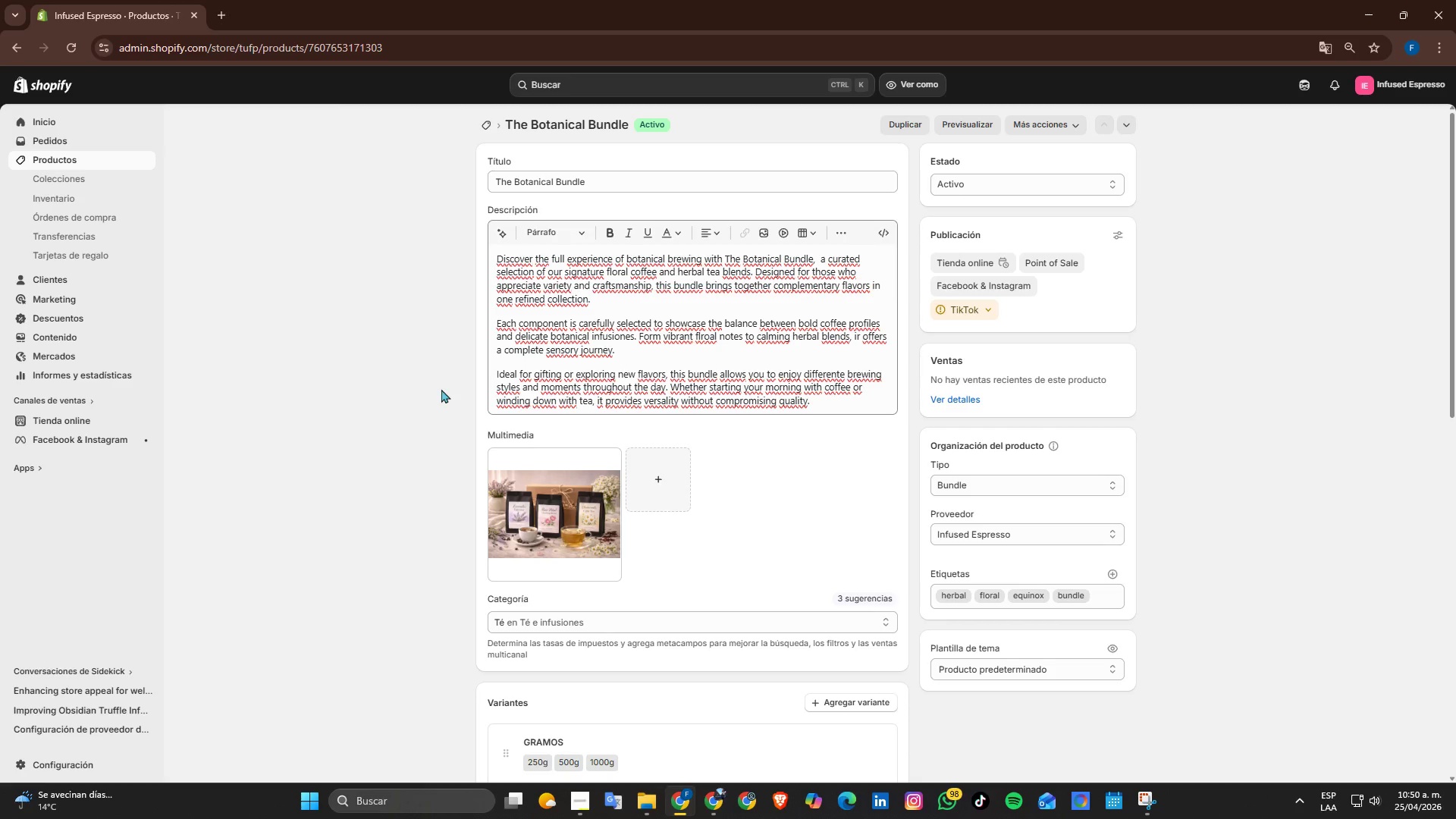 
scroll: coordinate [443, 382], scroll_direction: down, amount: 2.0
 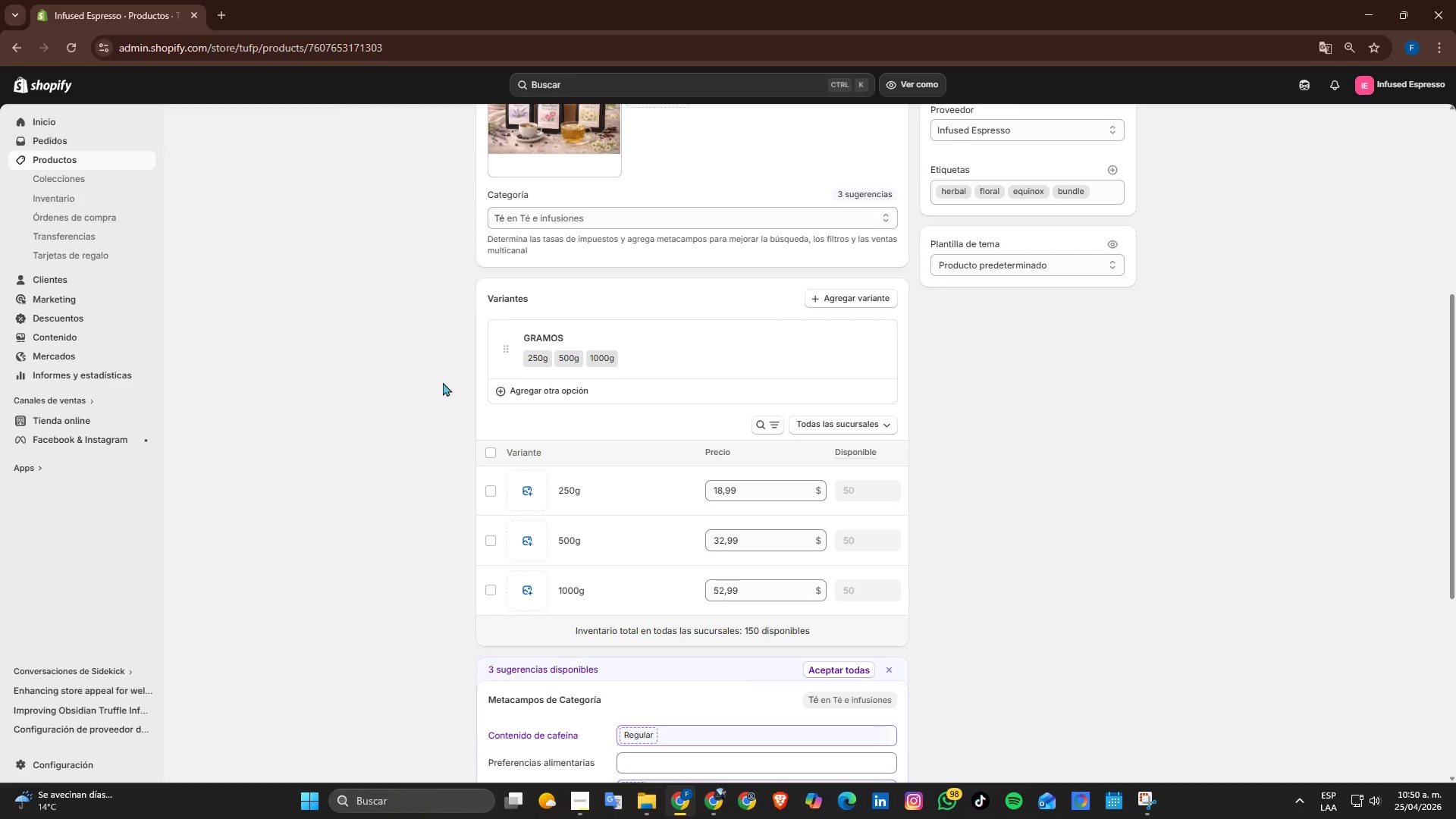 
scroll: coordinate [443, 382], scroll_direction: up, amount: 3.0
 